 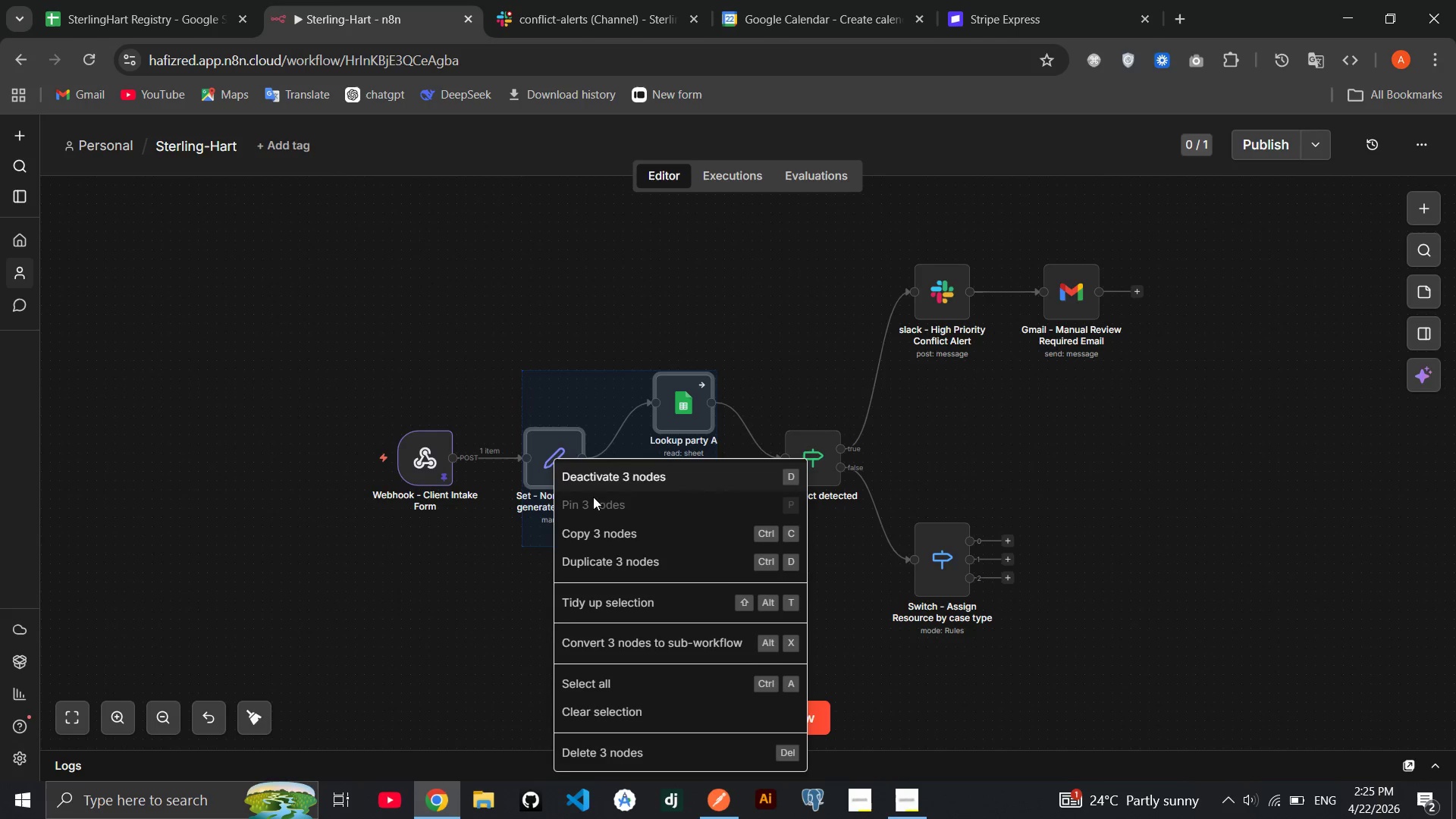 
left_click([620, 753])
 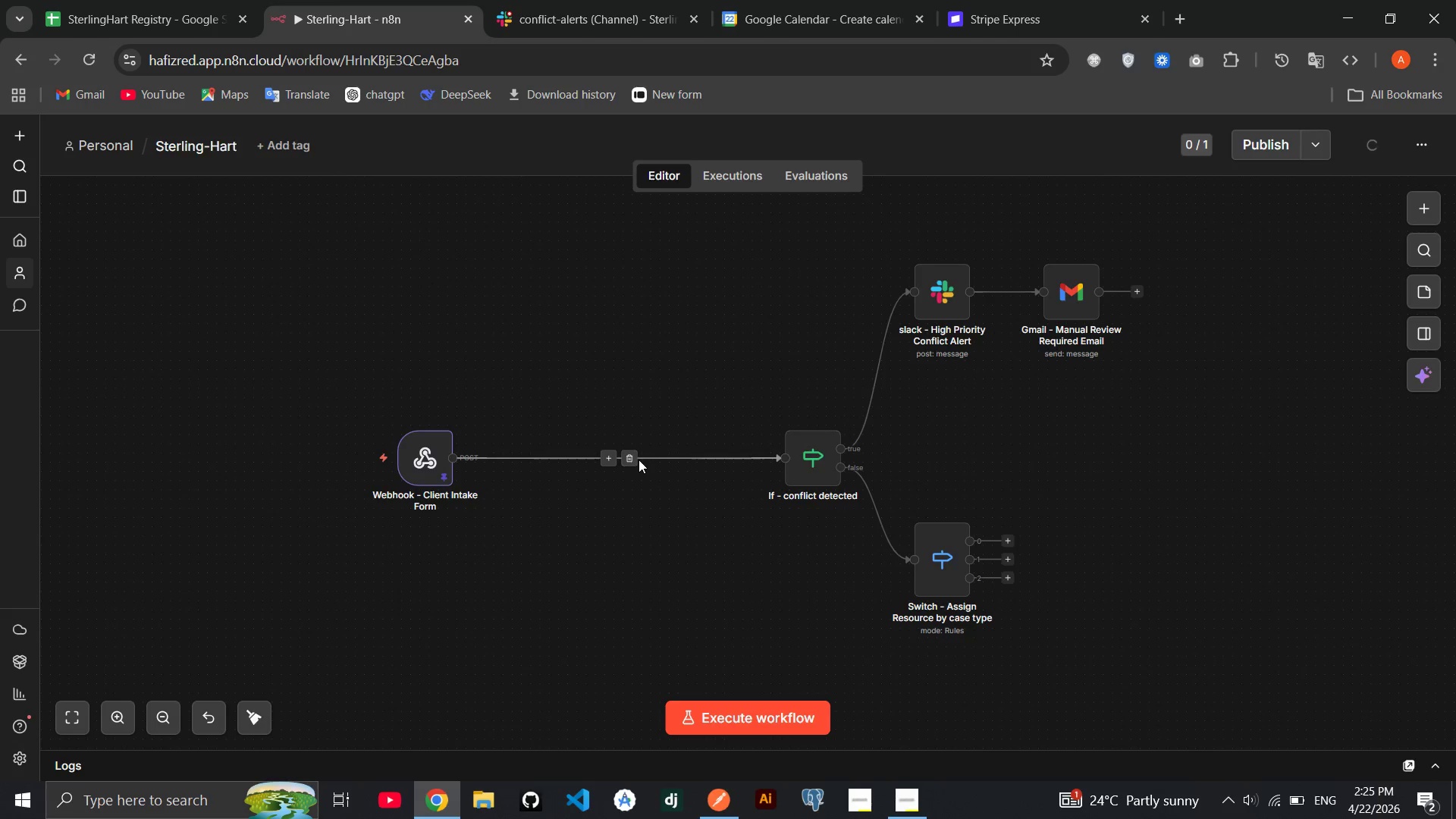 
left_click([625, 463])
 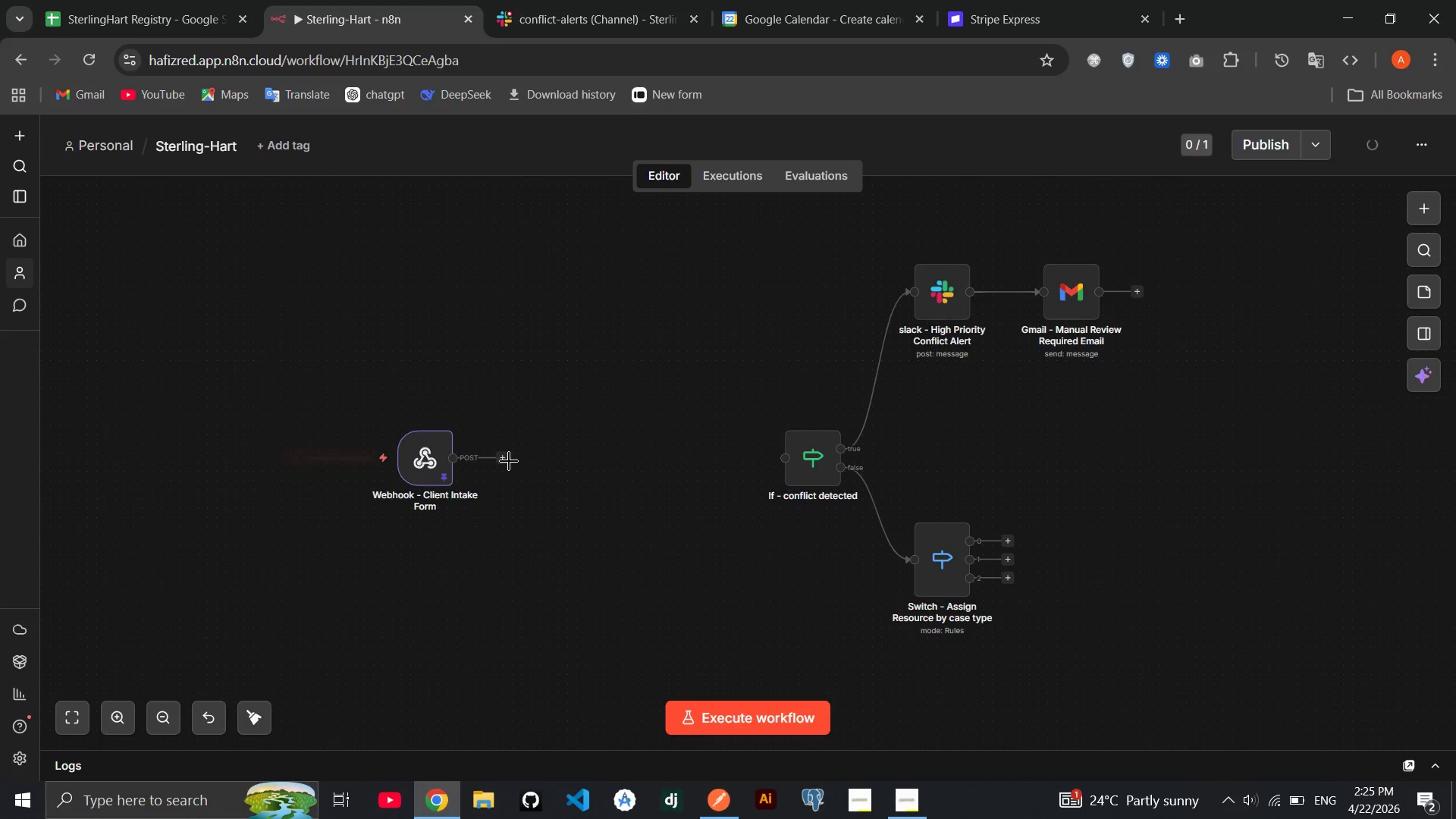 
left_click([509, 461])
 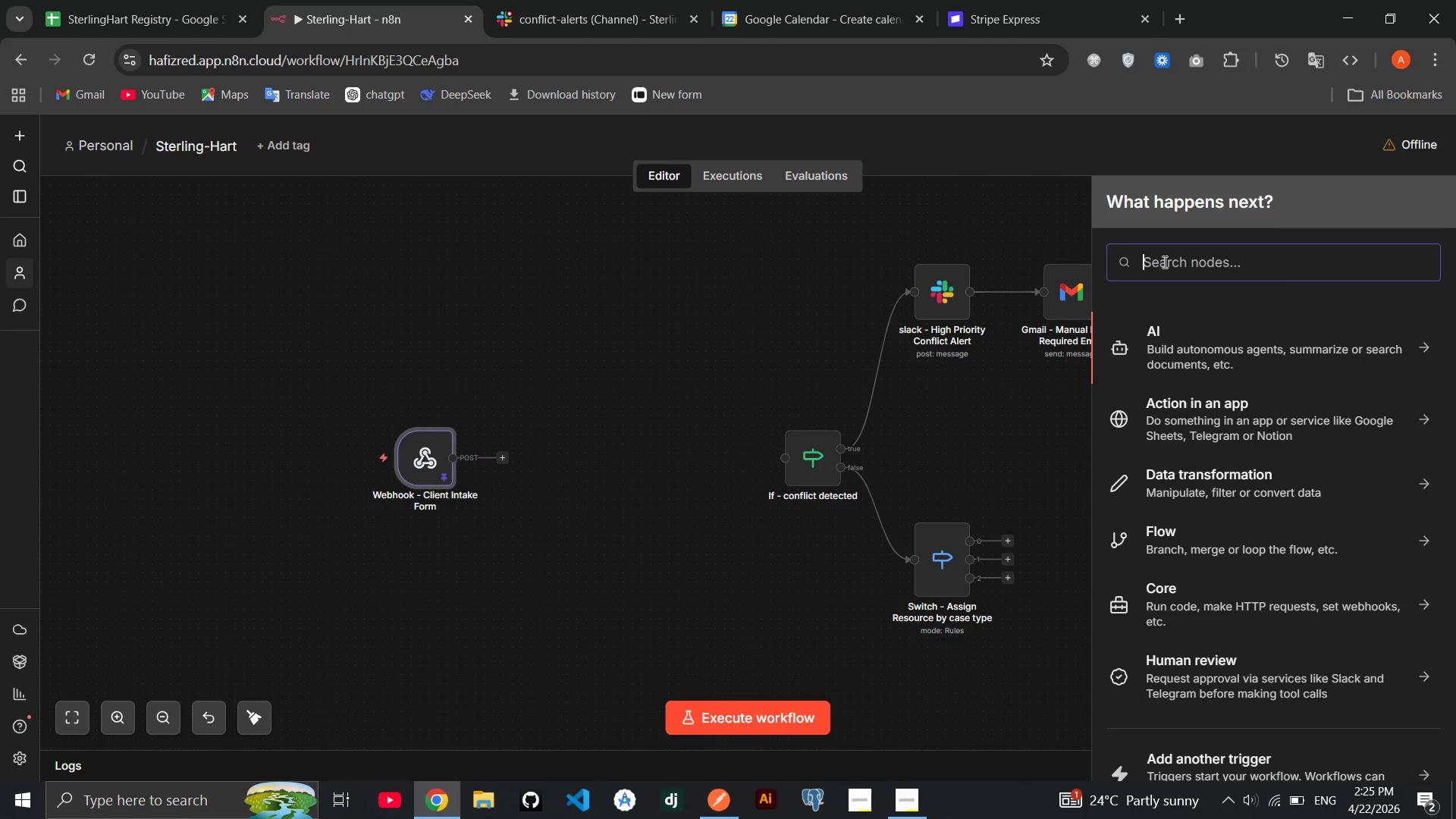 
type(code)
 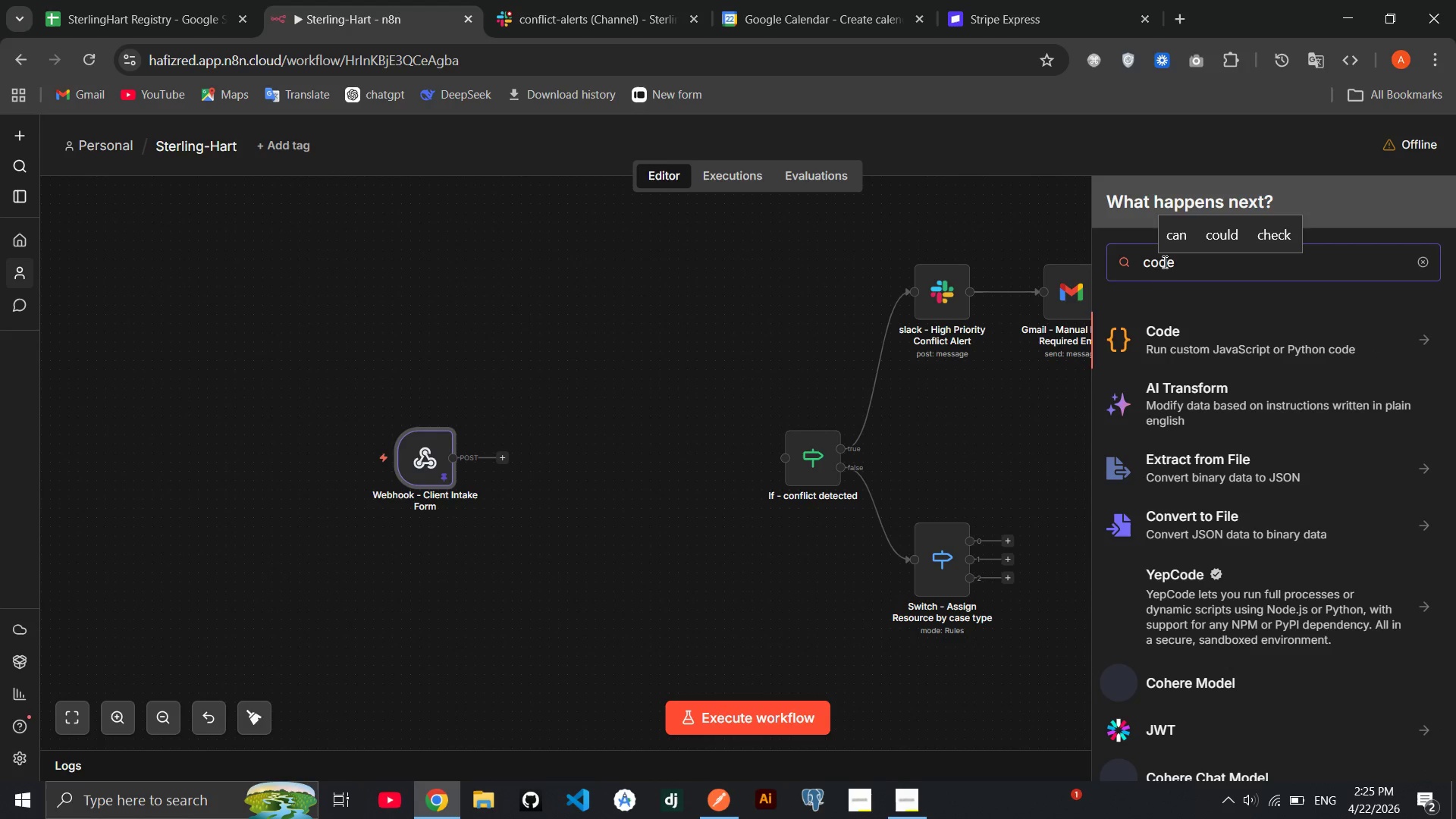 
left_click([1174, 352])
 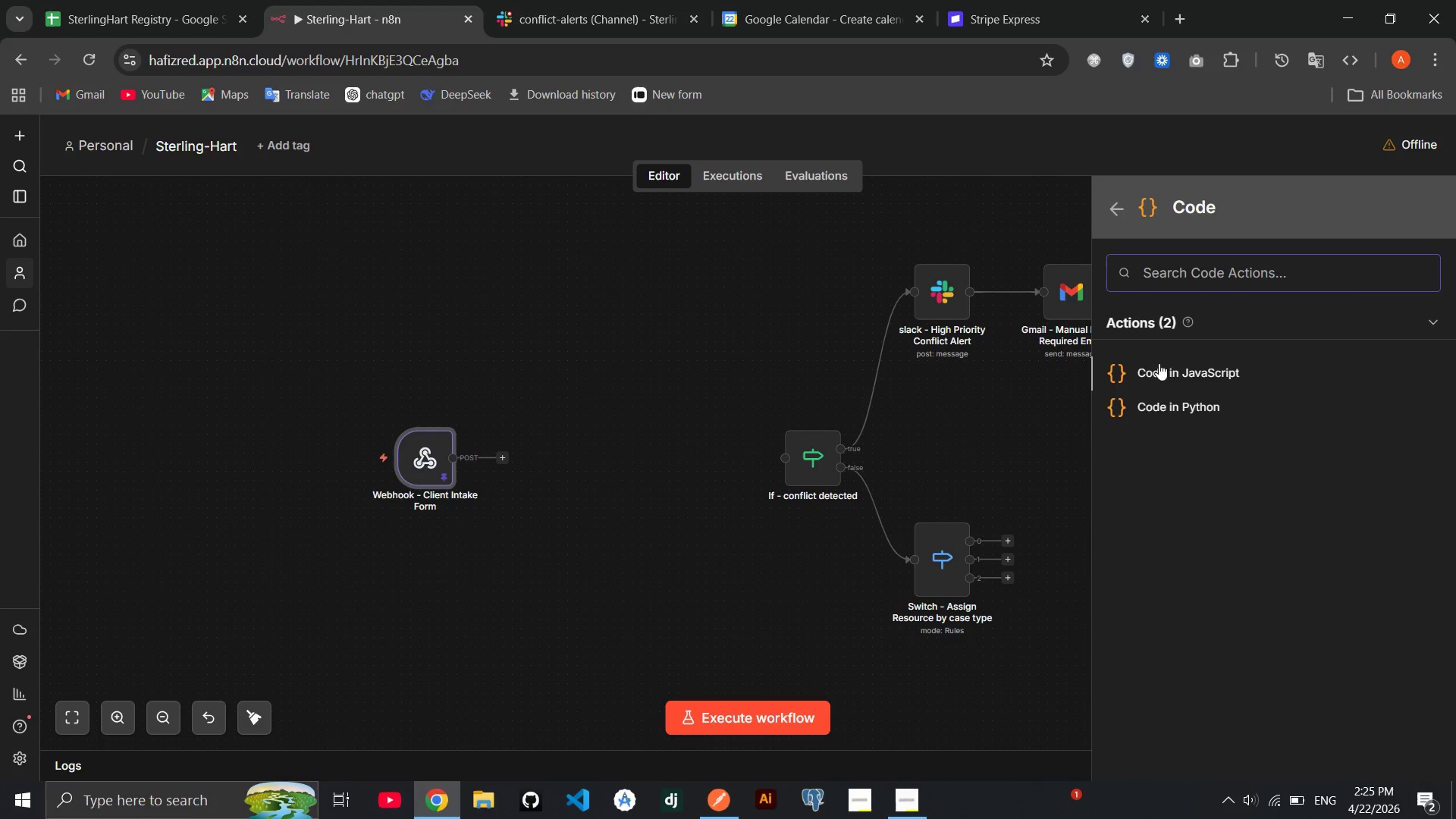 
left_click([1173, 370])
 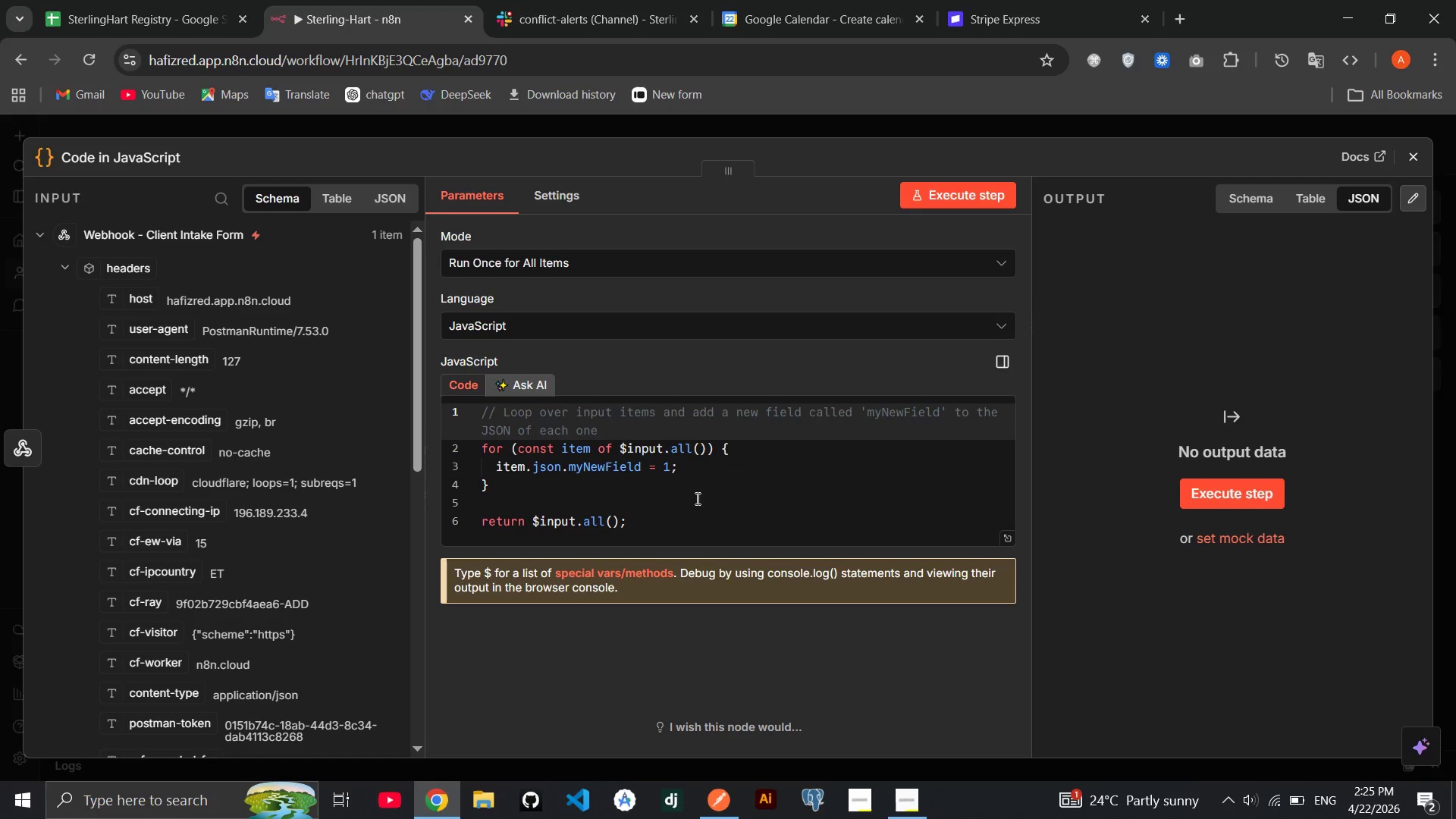 
scroll: coordinate [686, 533], scroll_direction: down, amount: 2.0
 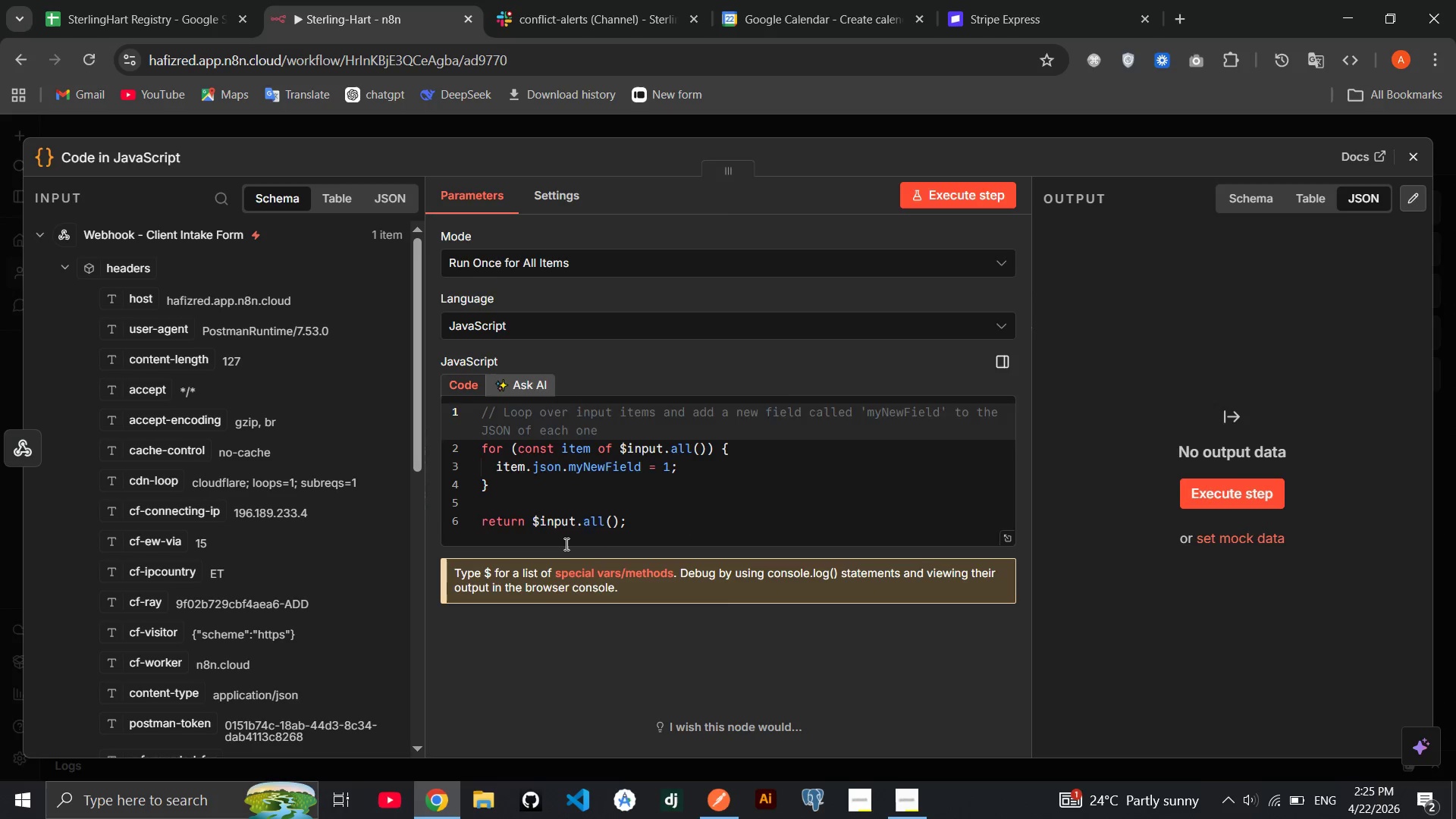 
left_click_drag(start_coordinate=[565, 544], to_coordinate=[413, 353])
 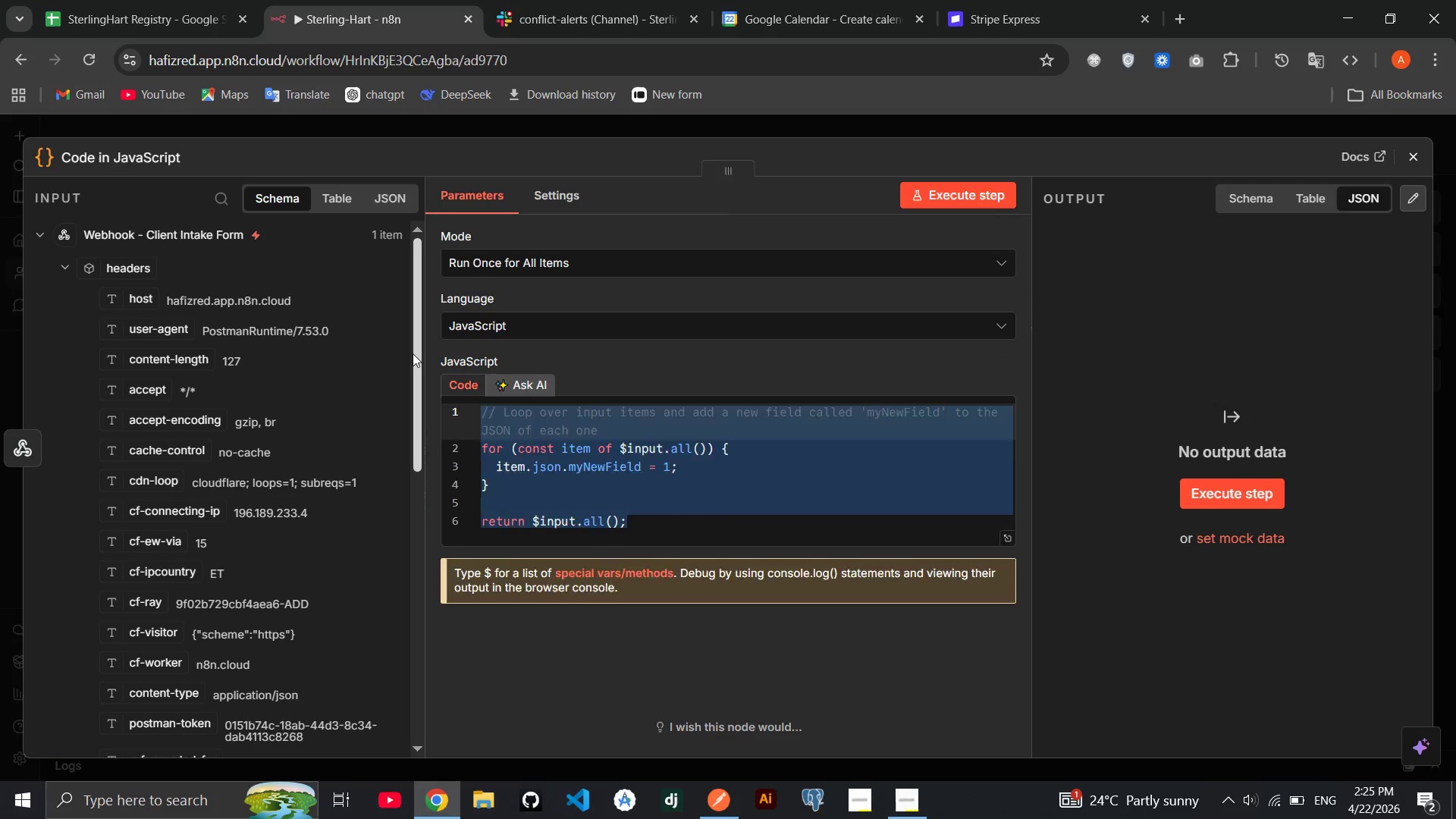 
key(Backspace)
 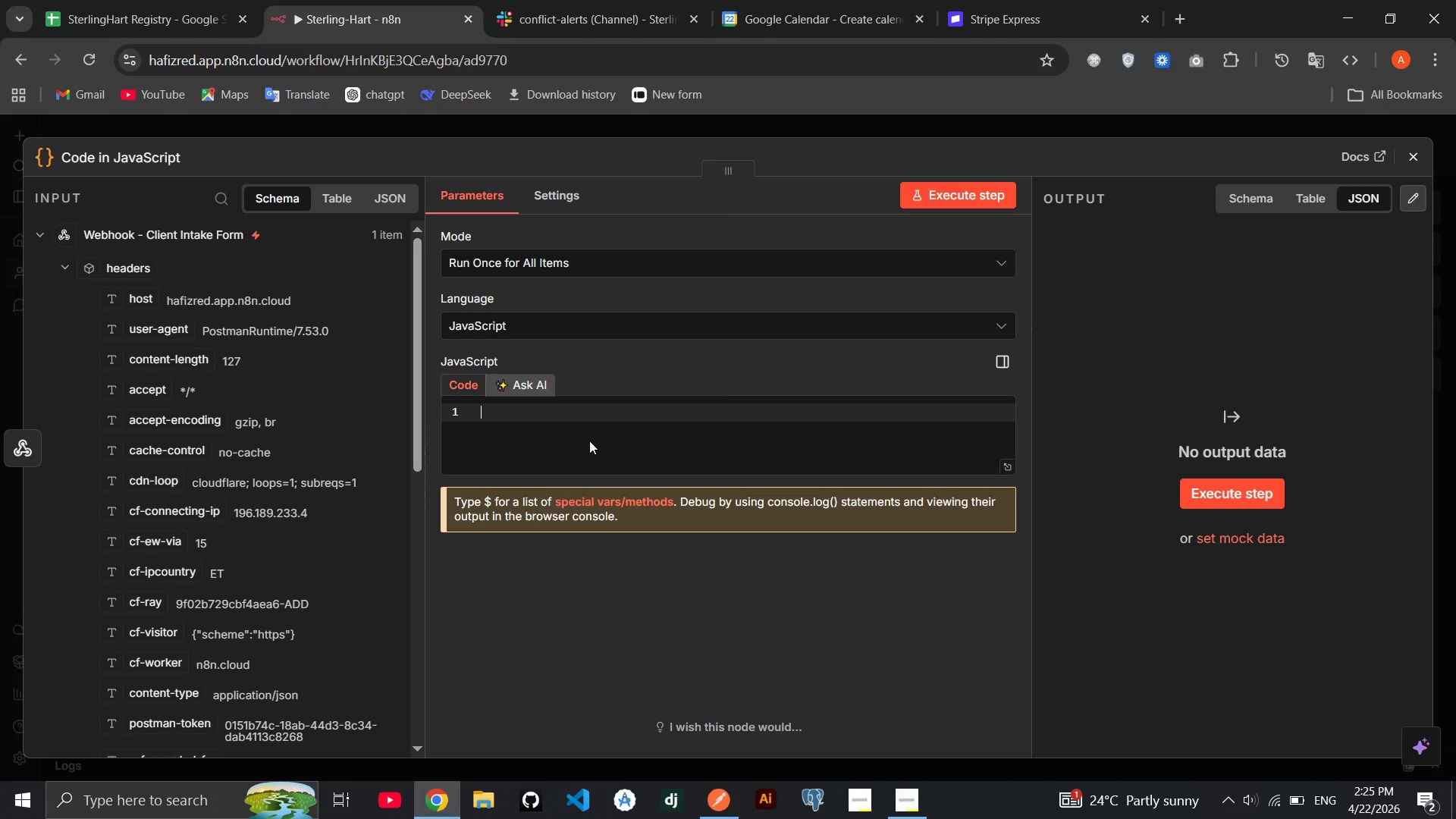 
type(cpm[Home][Home][Home][Home][Home])
key(Backspace)
type([Home][End])
key(Backspace)
key(Backspace)
key(Backspace)
type(const items)
 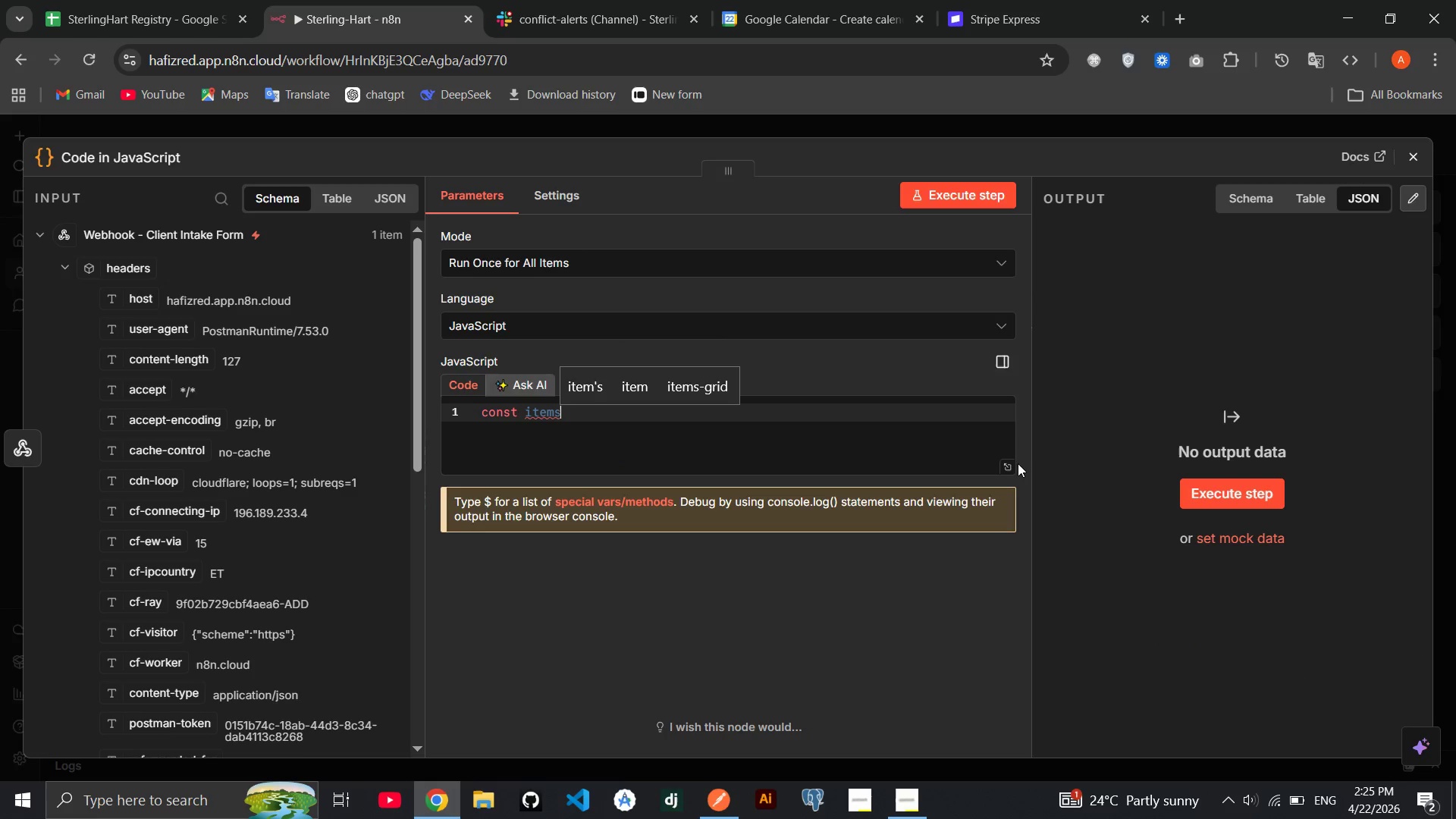 
left_click([1003, 471])
 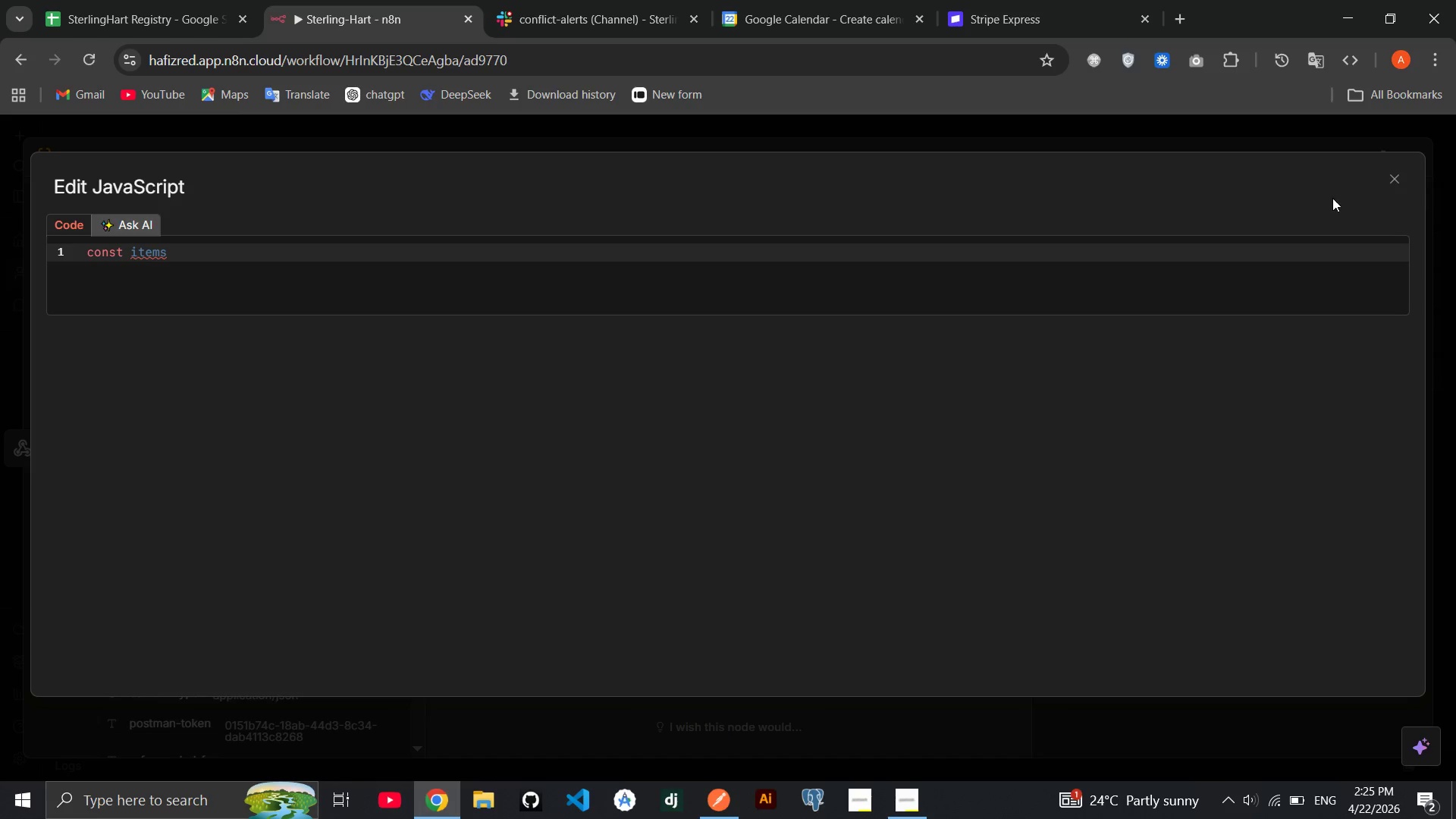 
left_click([1392, 176])
 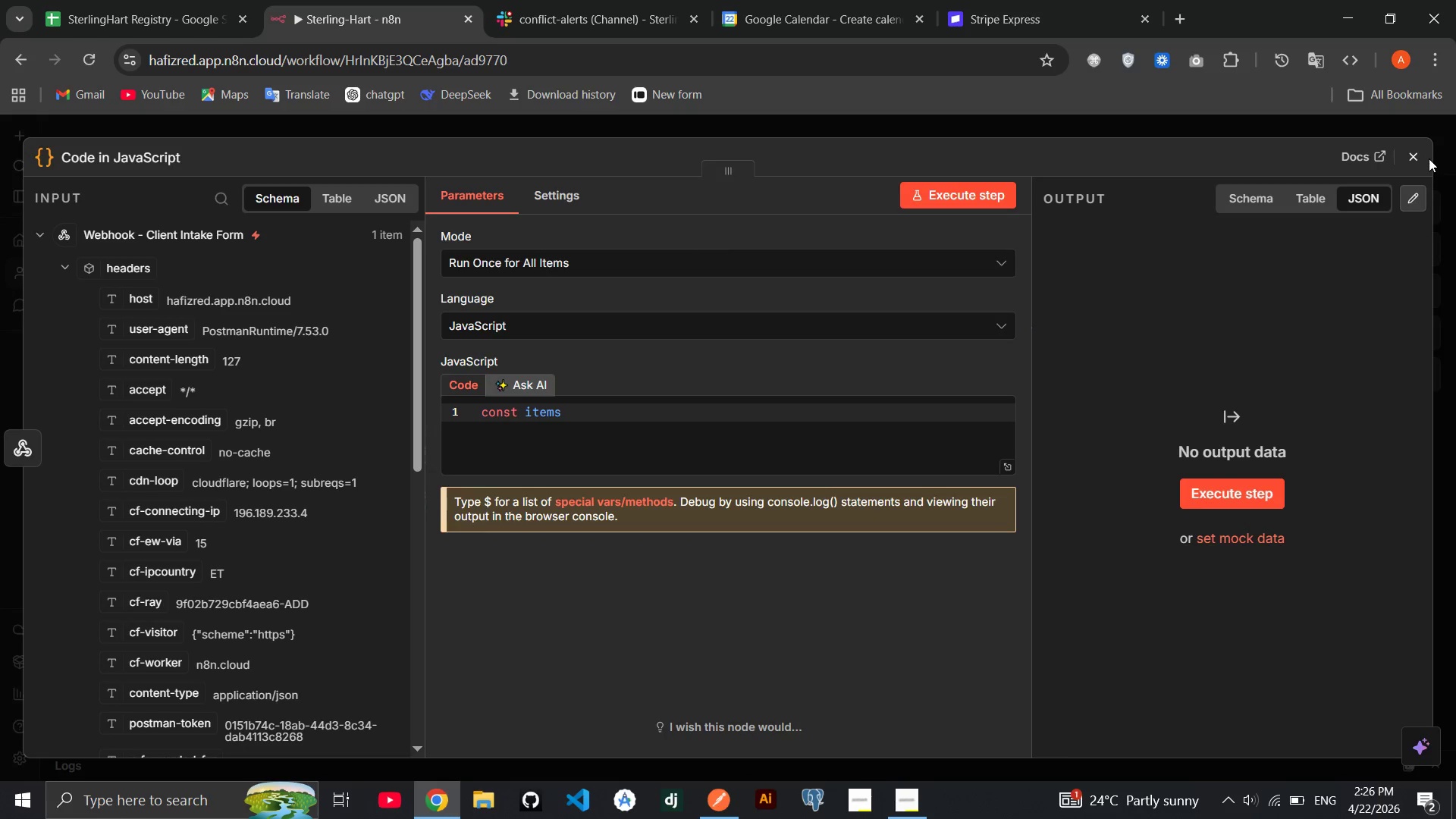 
left_click([1424, 158])
 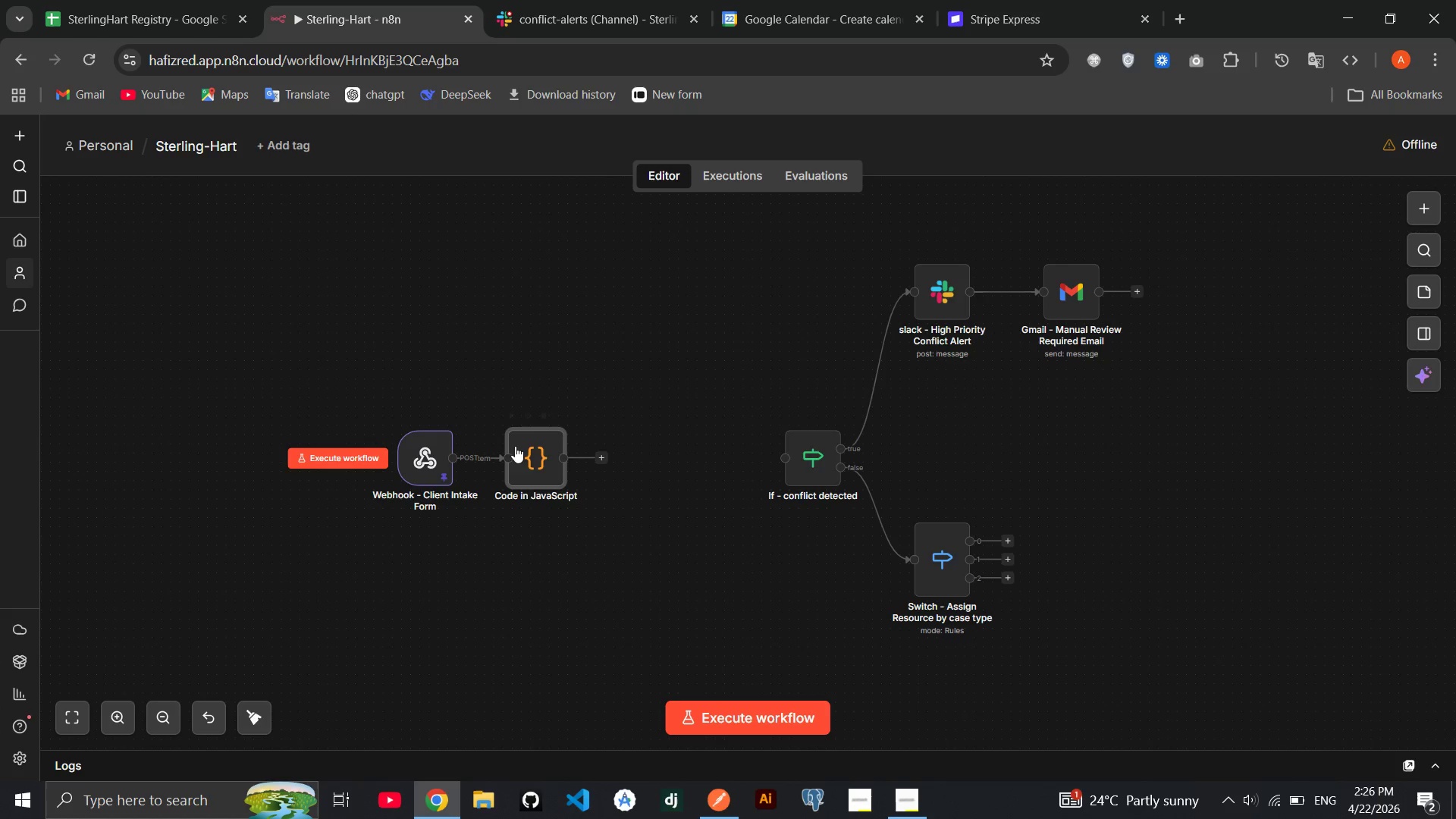 
double_click([561, 452])
 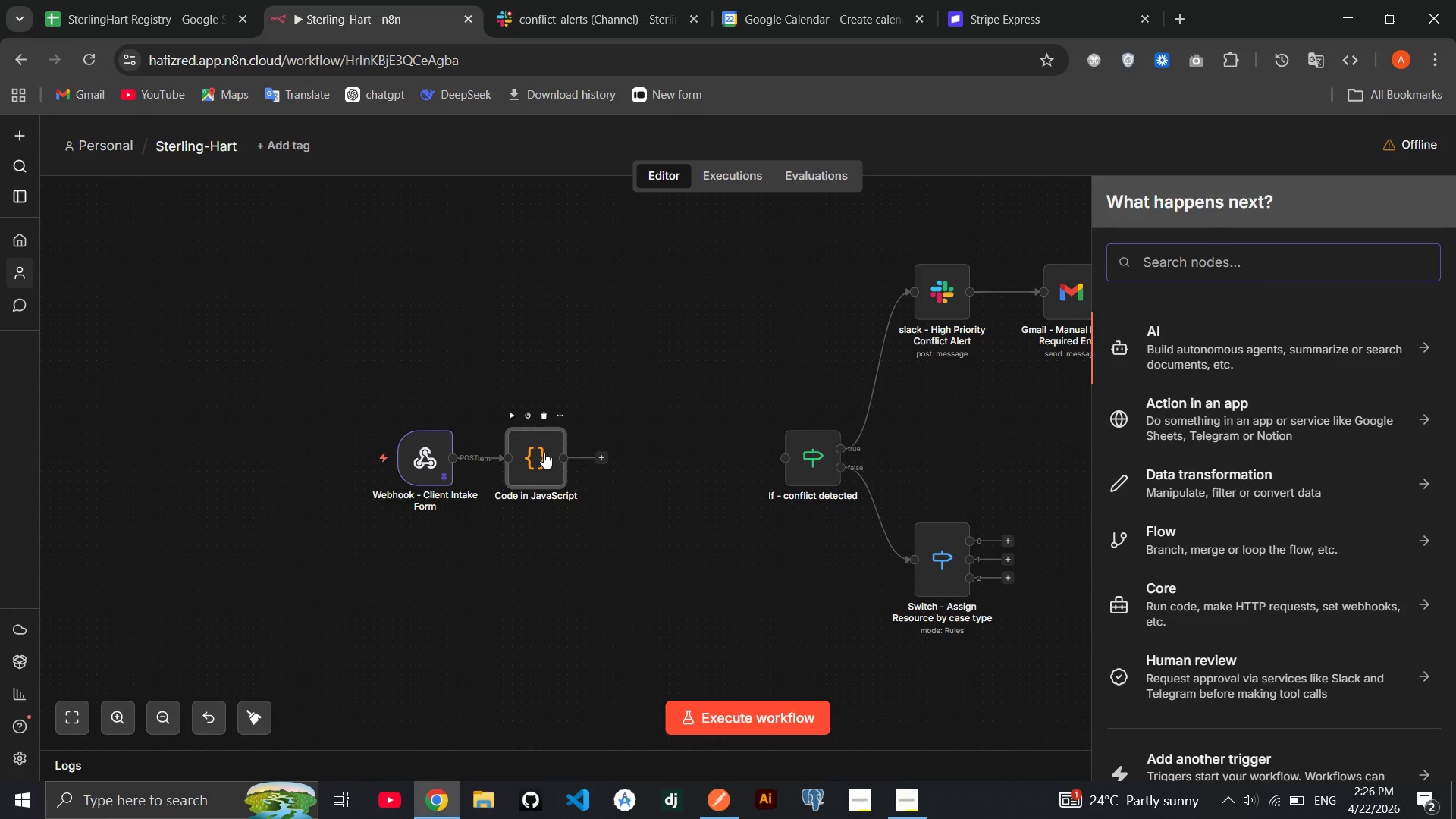 
double_click([544, 452])
 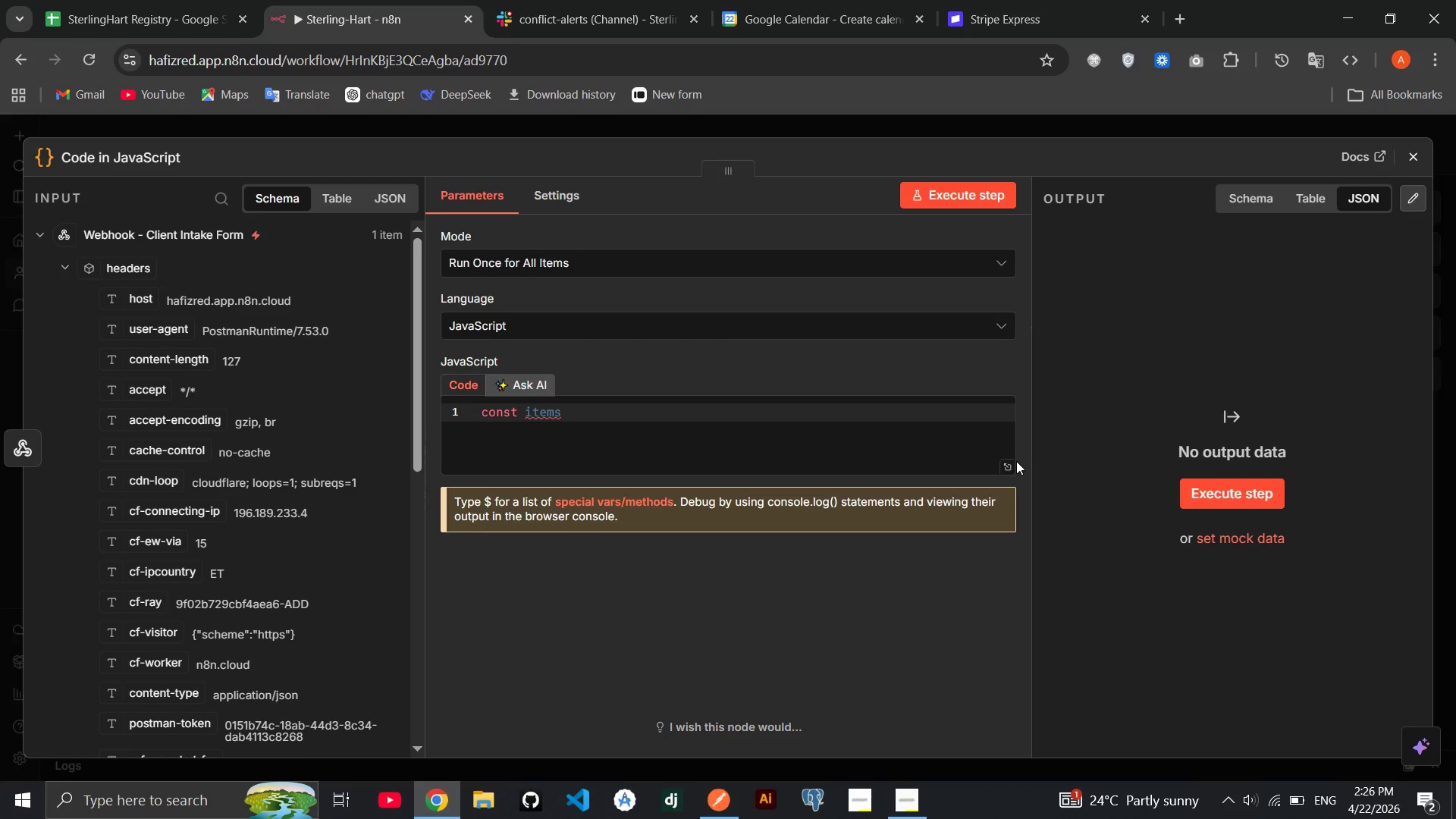 
wait(5.8)
 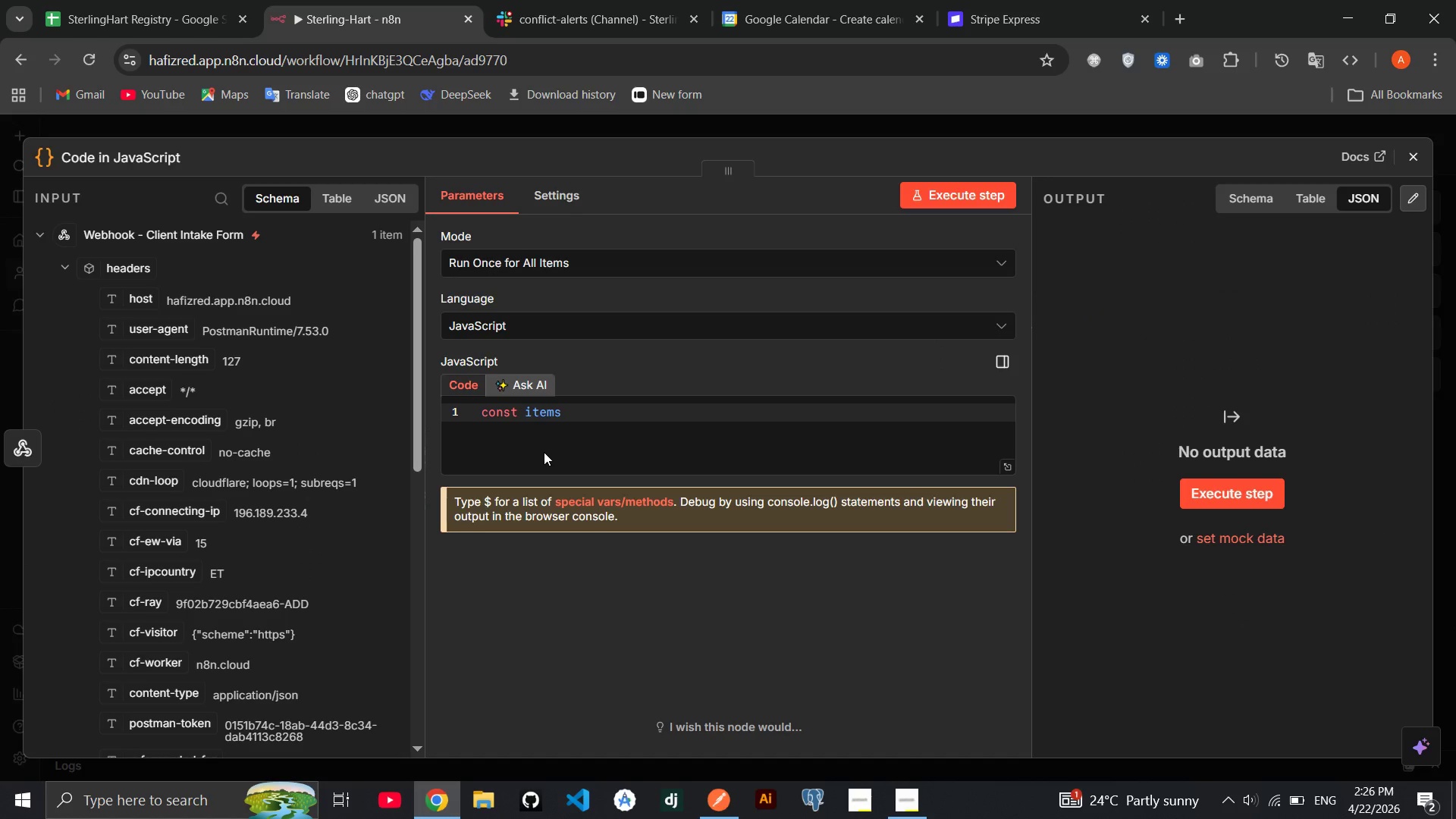 
left_click([1012, 462])
 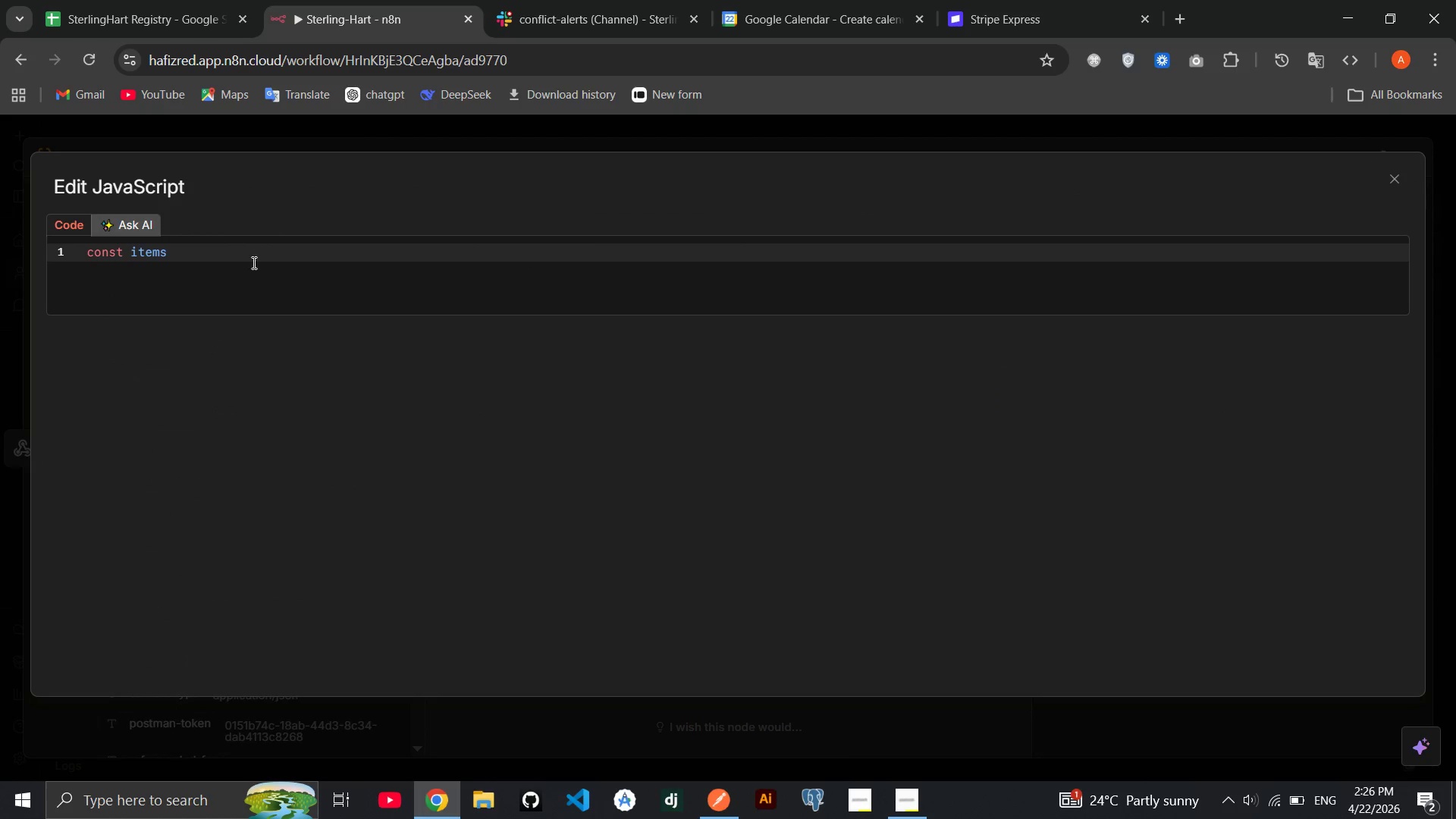 
left_click([252, 268])
 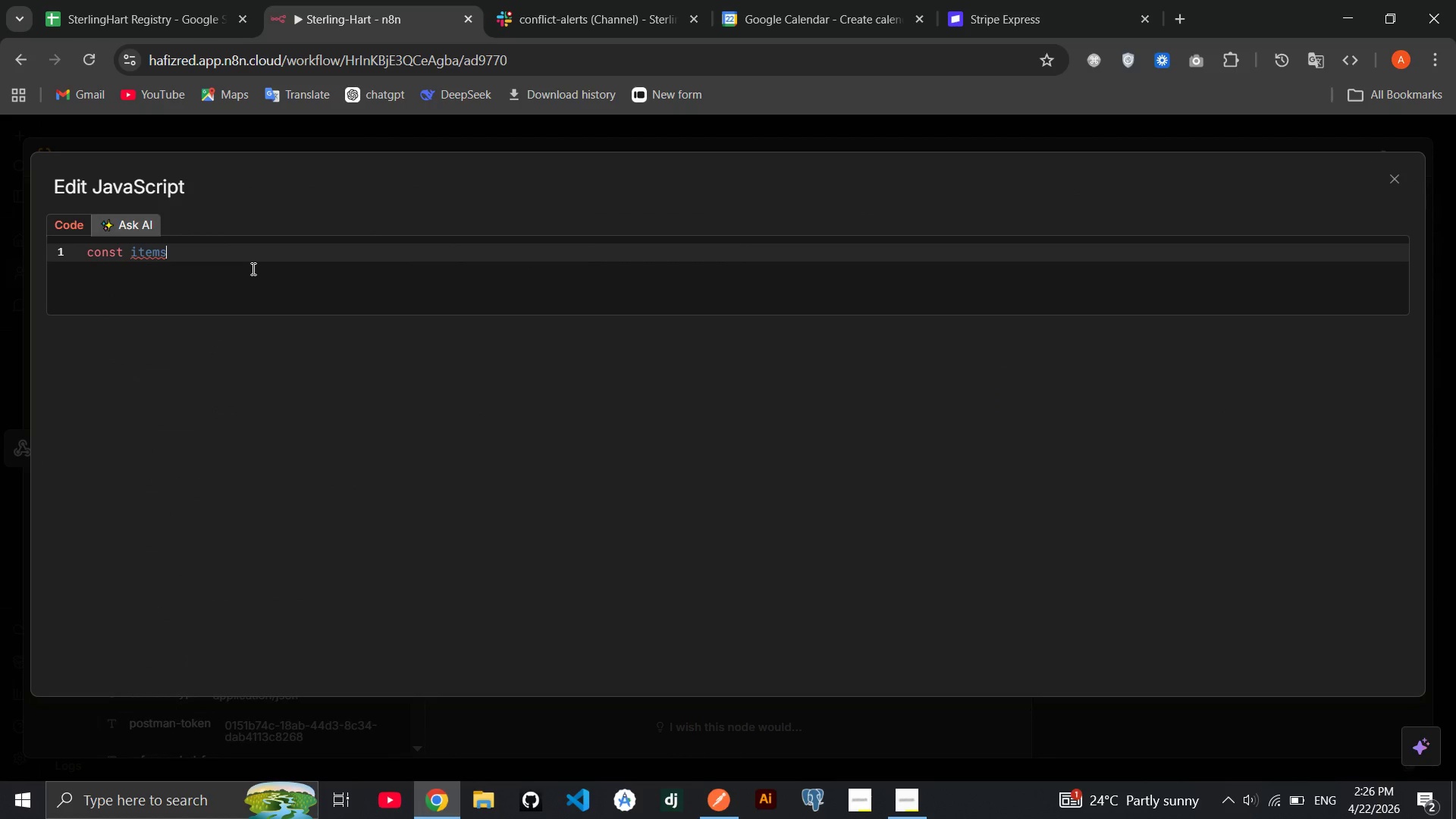 
type( = $input)
 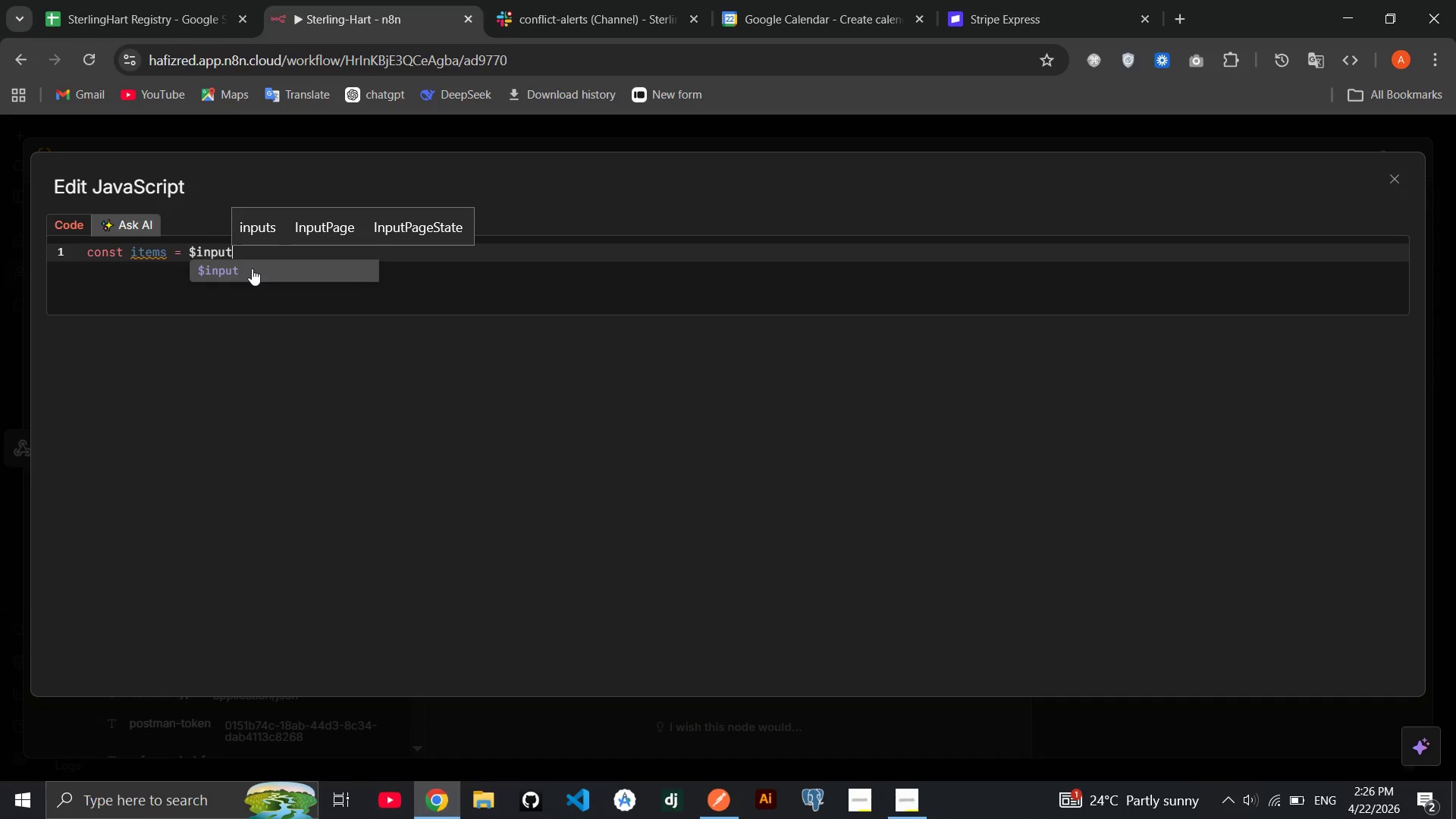 
type(.all()
 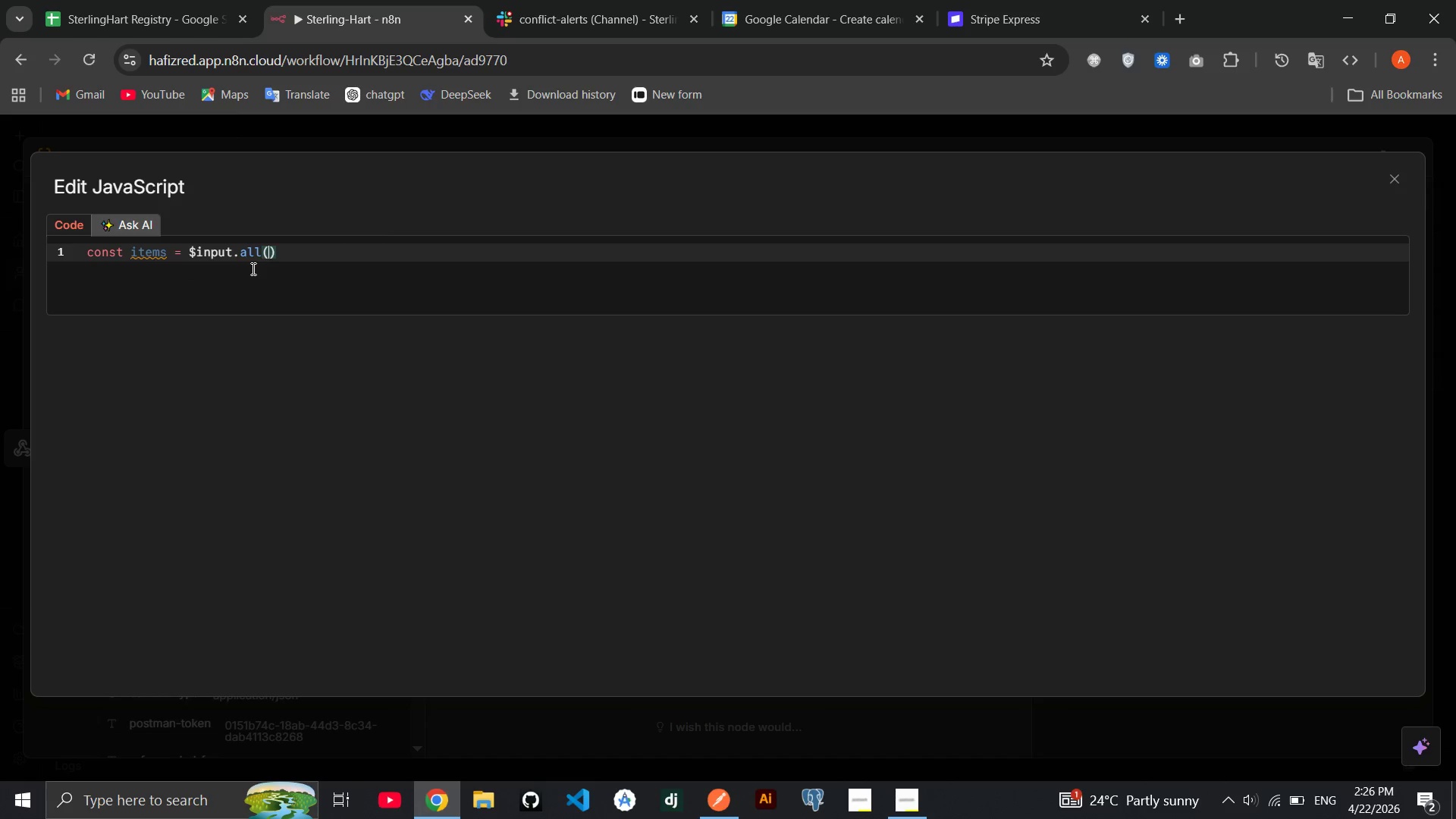 
key(ArrowRight)
 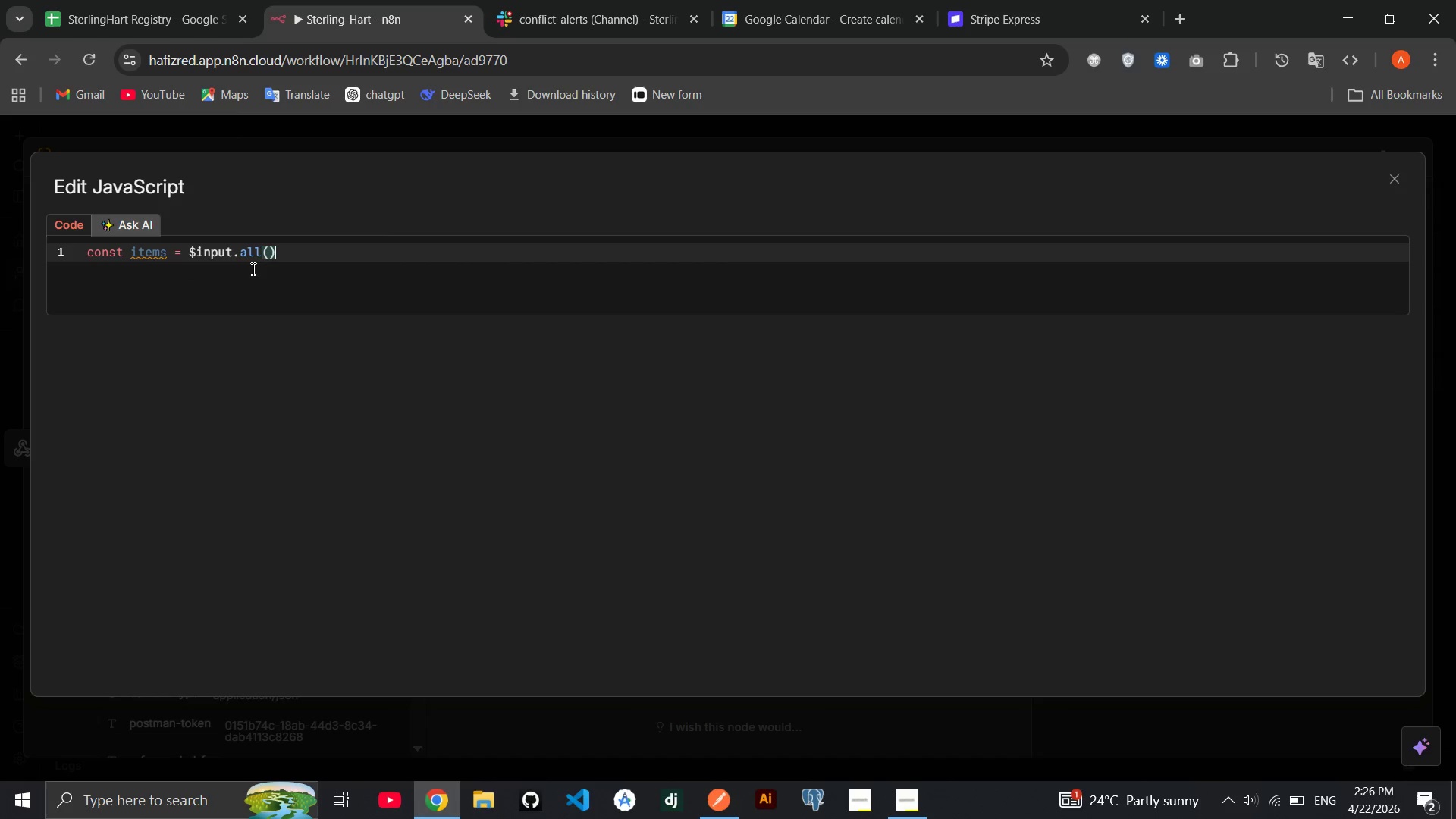 
key(Semicolon)
 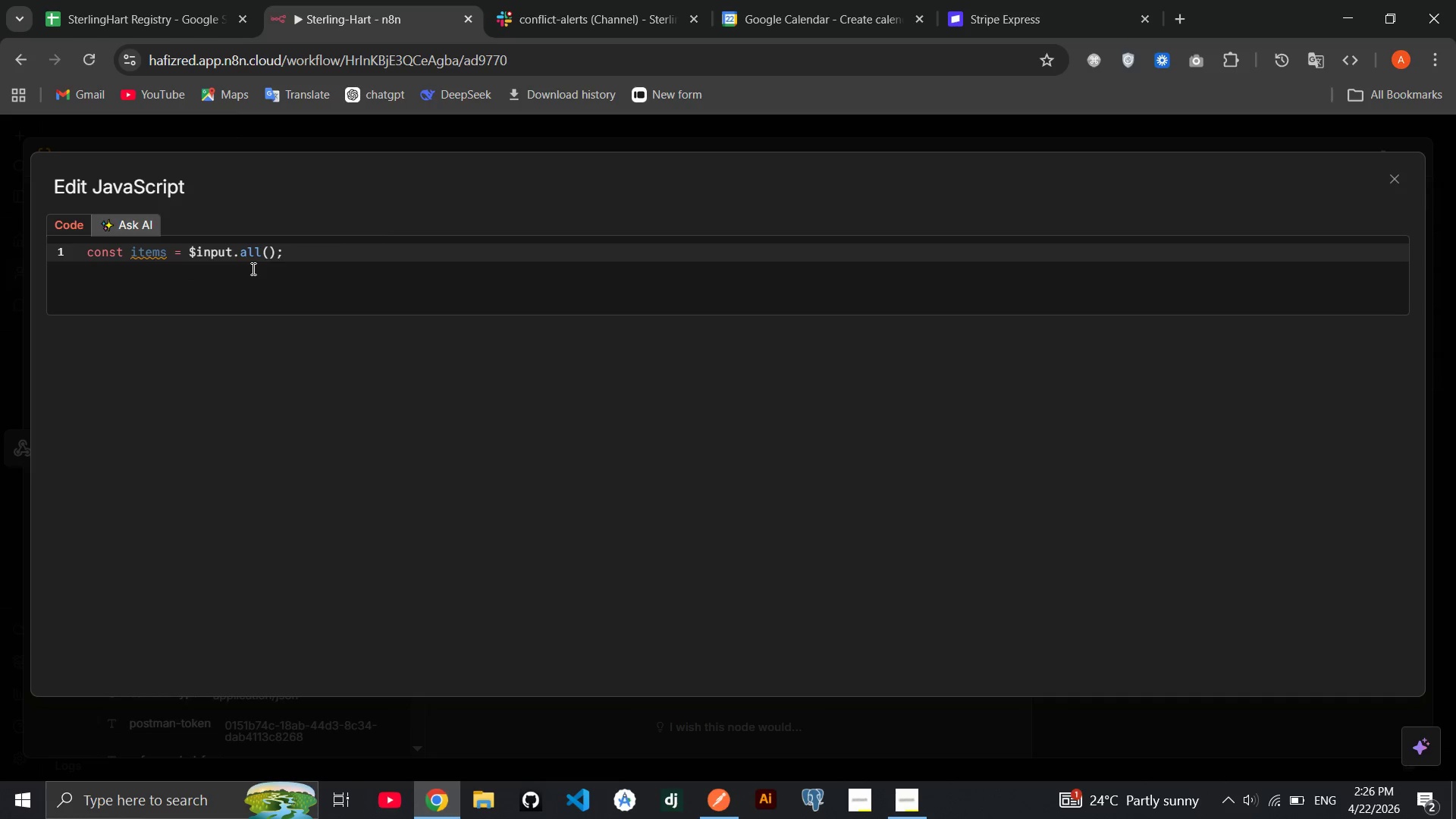 
key(Enter)
 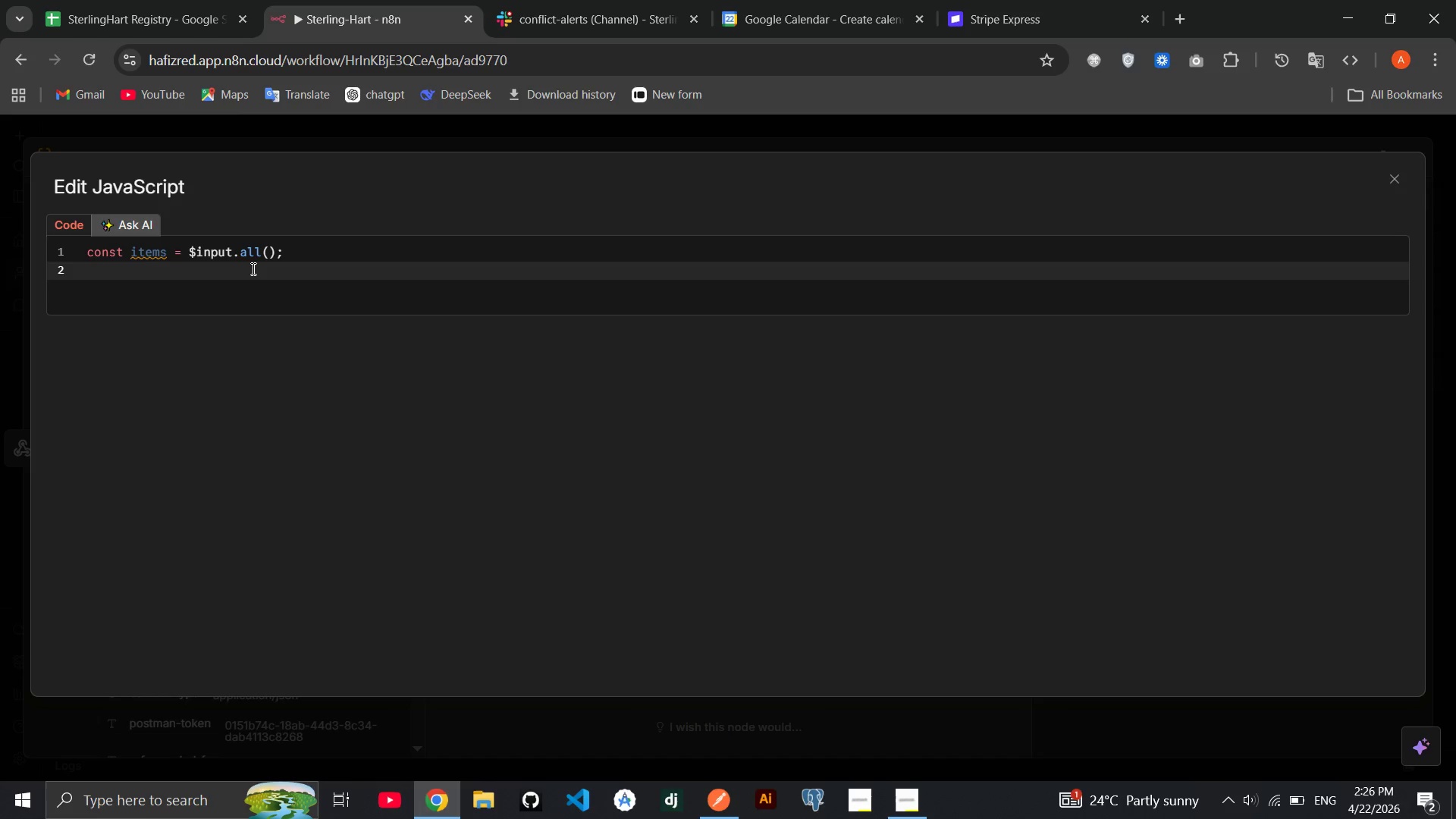 
type(const output = [)
 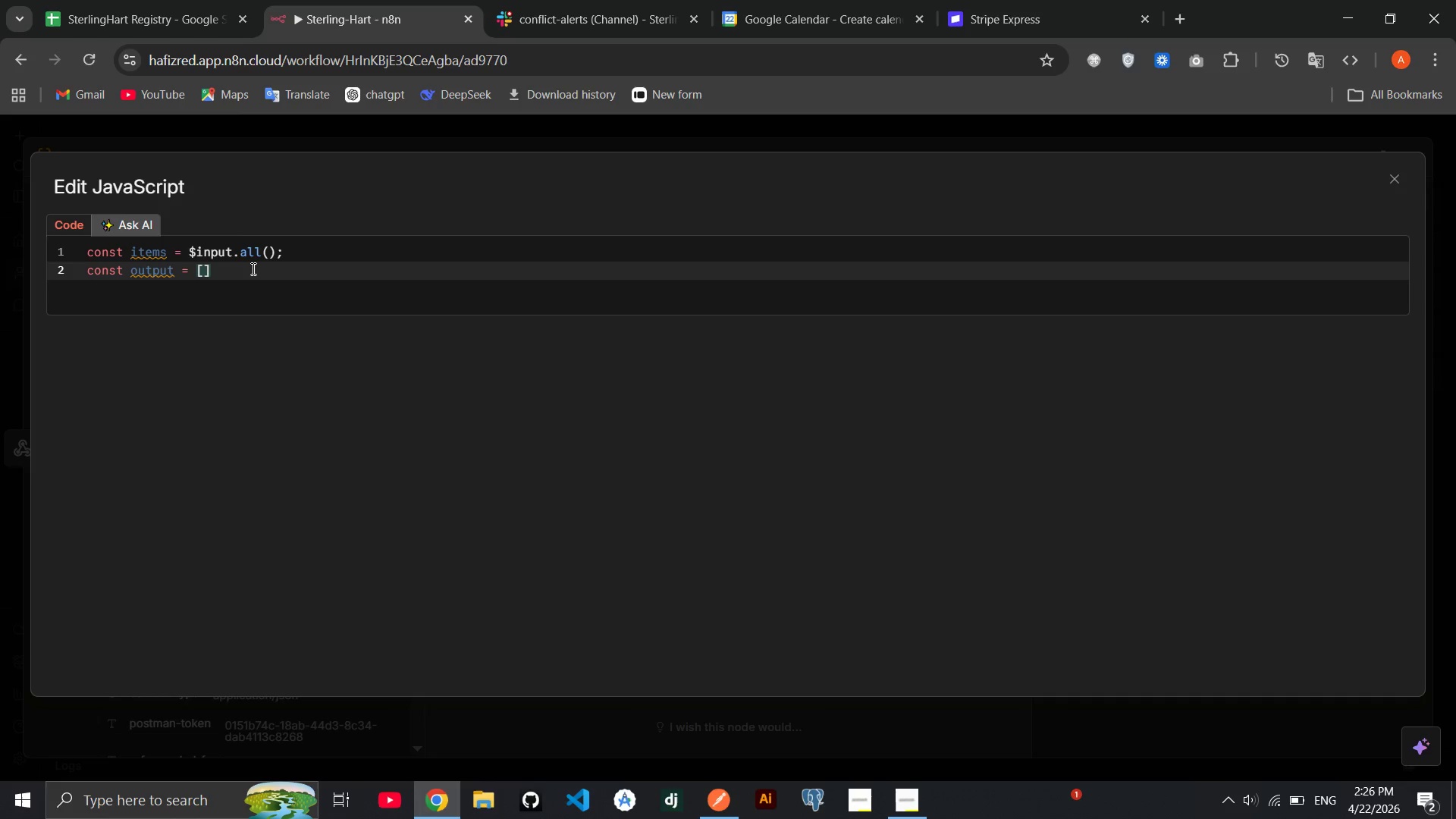 
key(ArrowRight)
 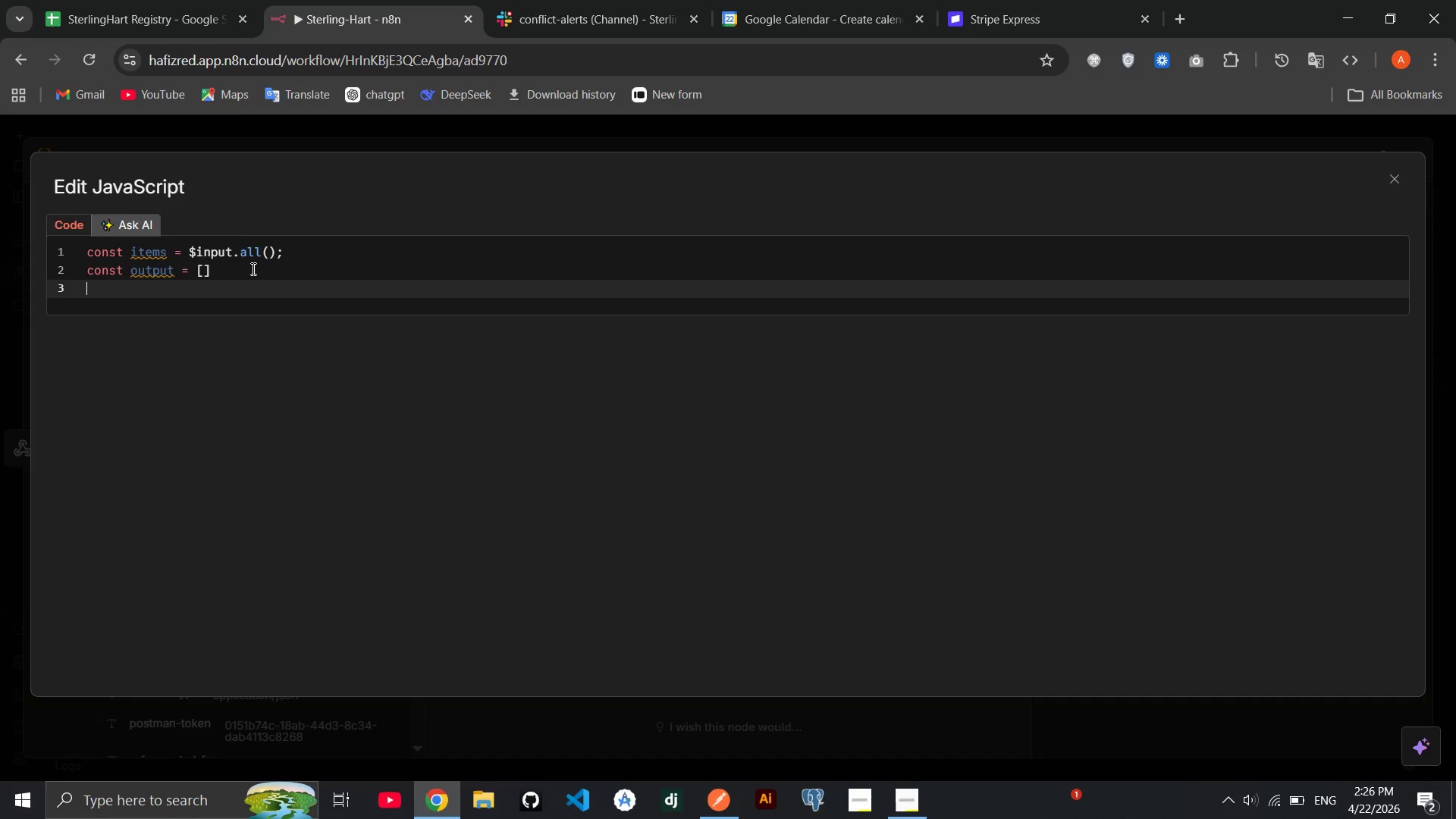 
key(Enter)
 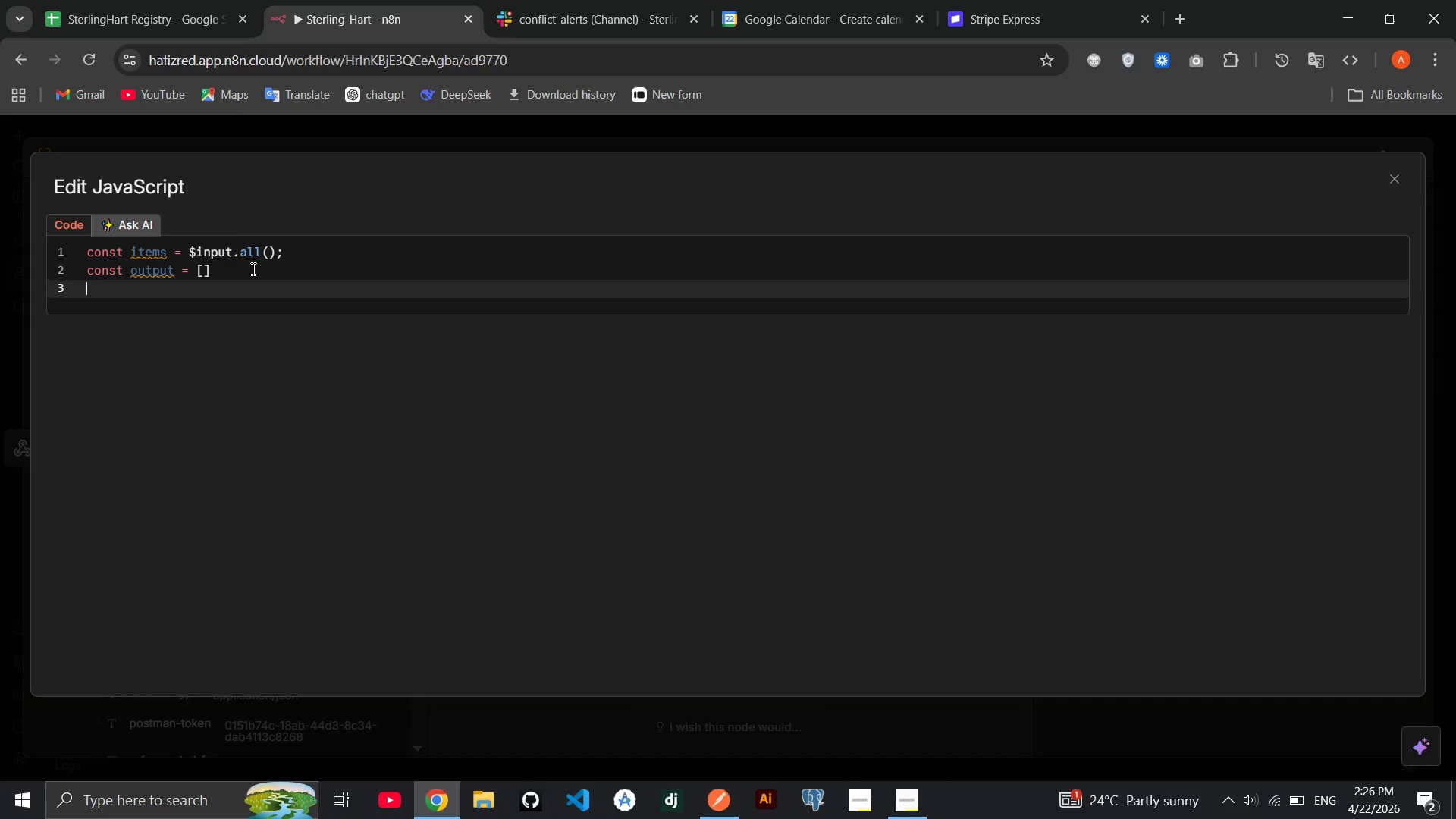 
mouse_move([146, 271])
 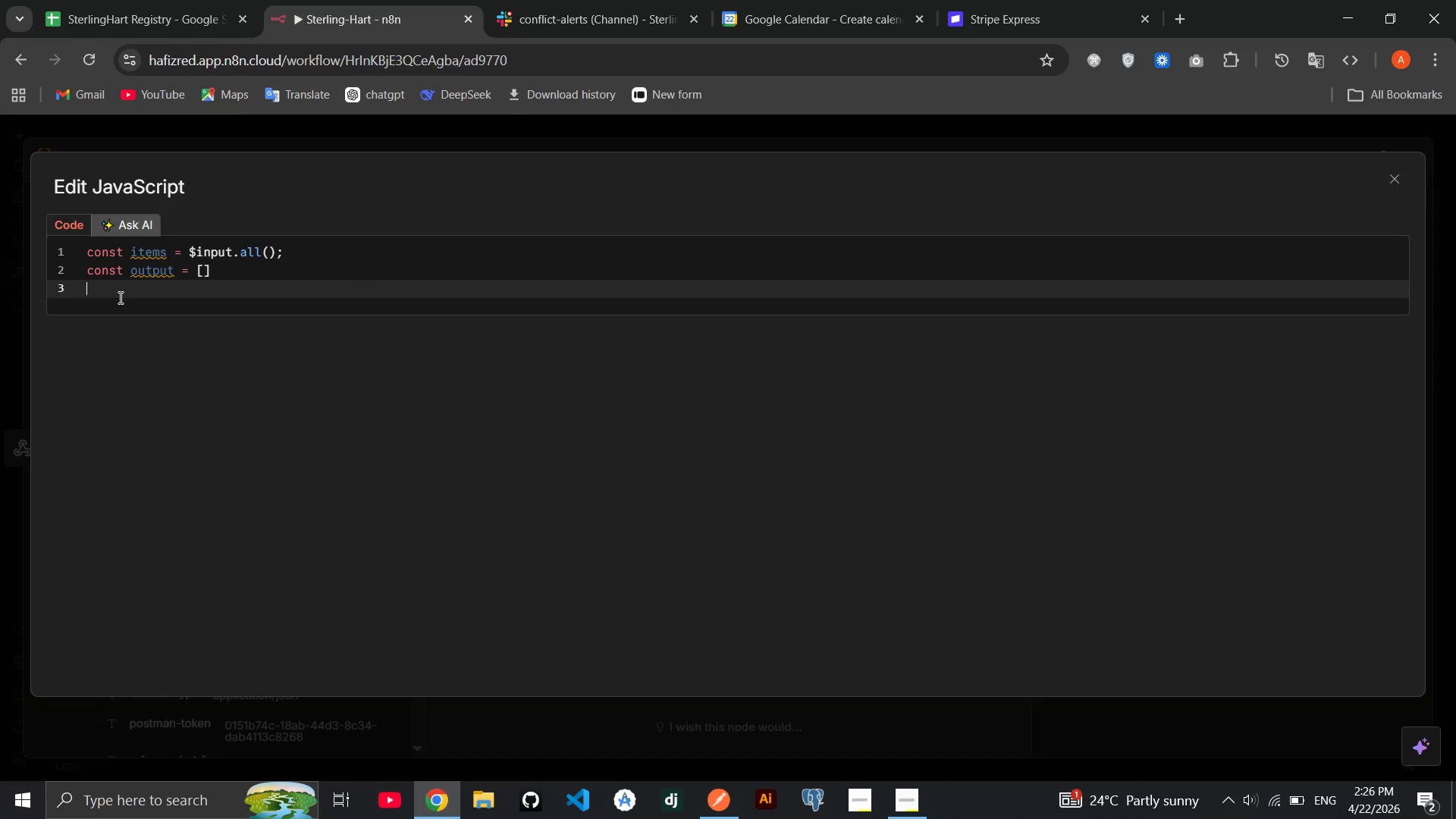 
type(for (const items [Home][End])
 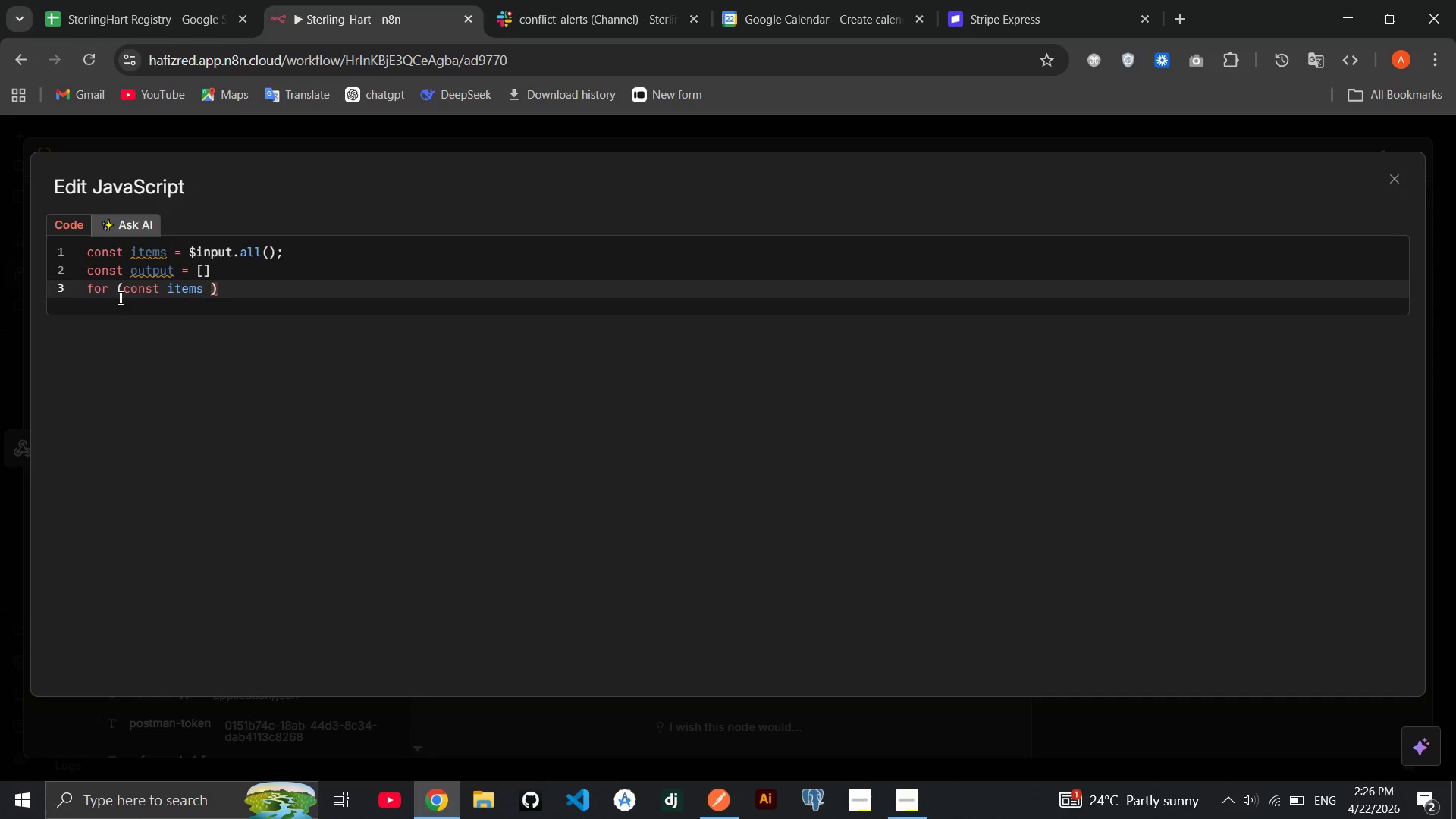 
key(ArrowLeft)
 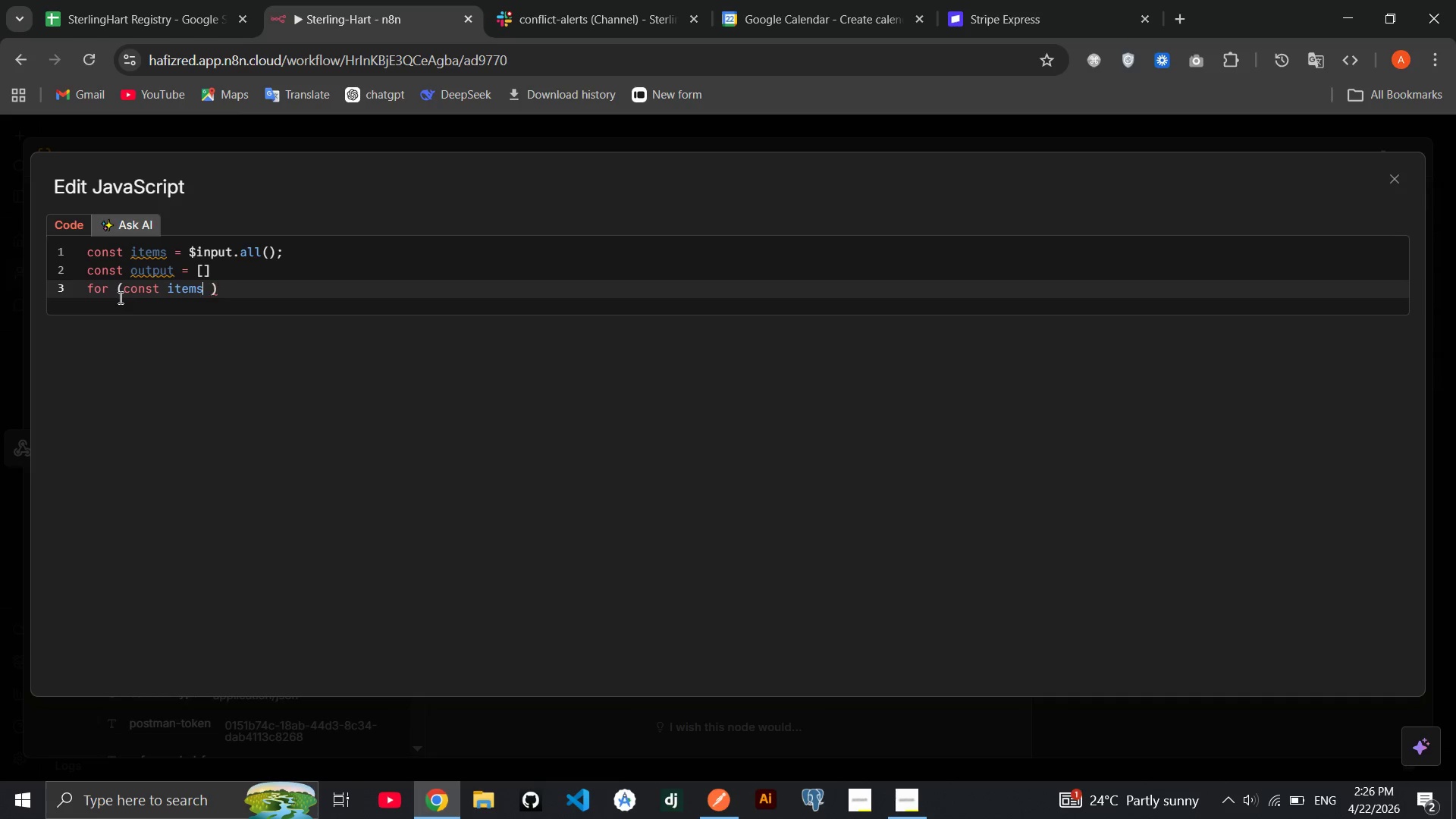 
key(ArrowLeft)
 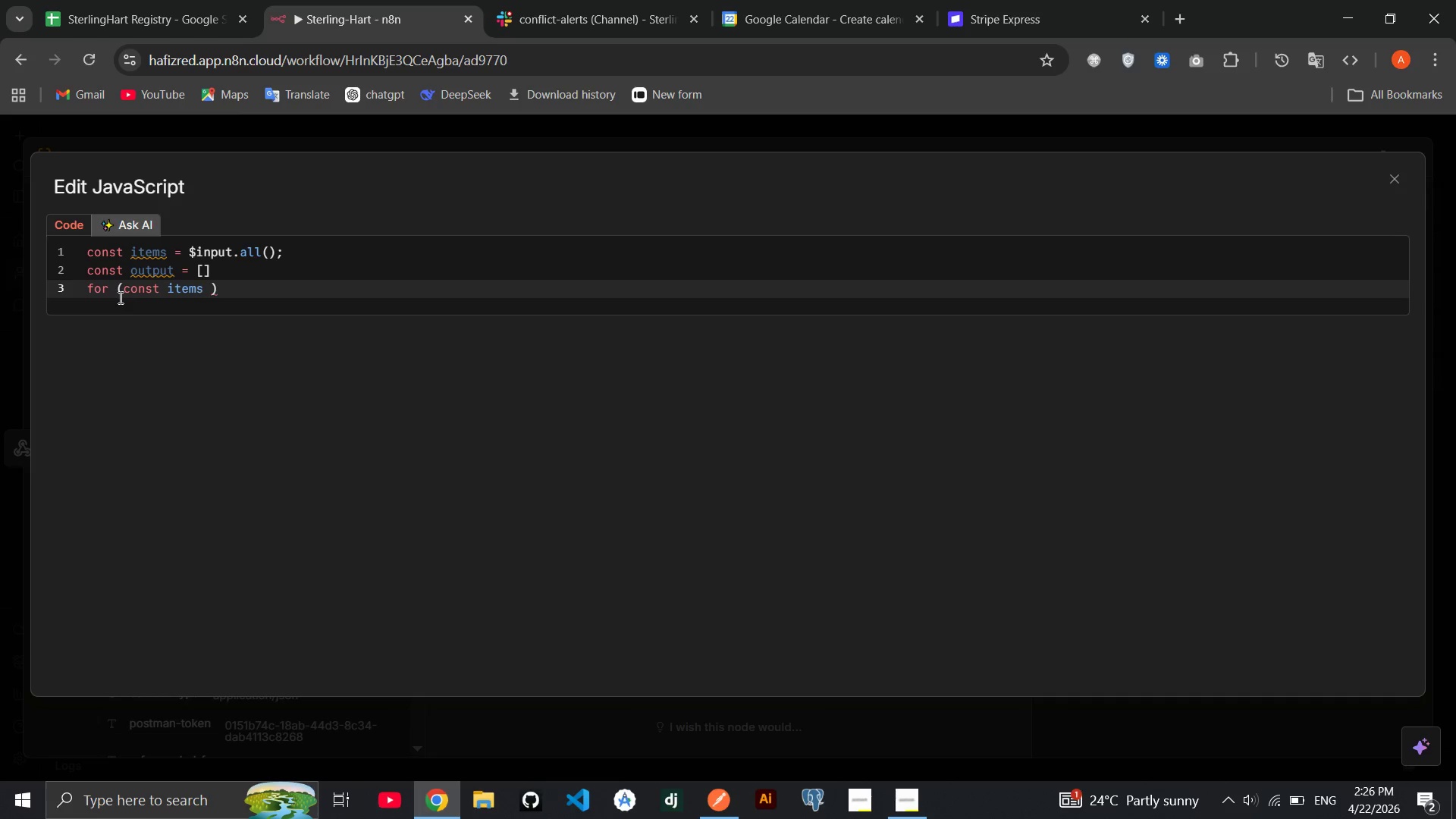 
key(Backspace)
type( of items)
 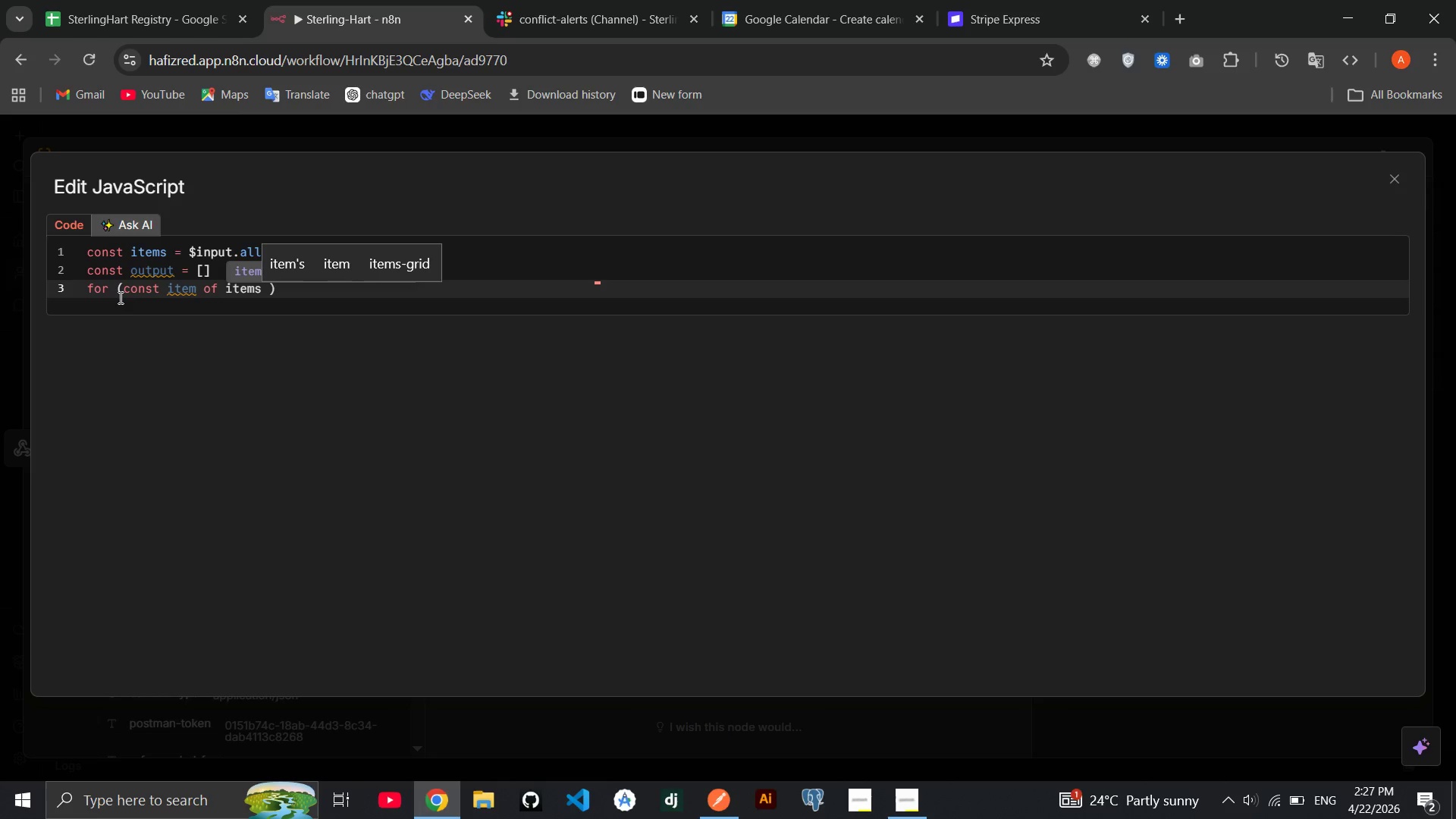 
key(ArrowRight)
 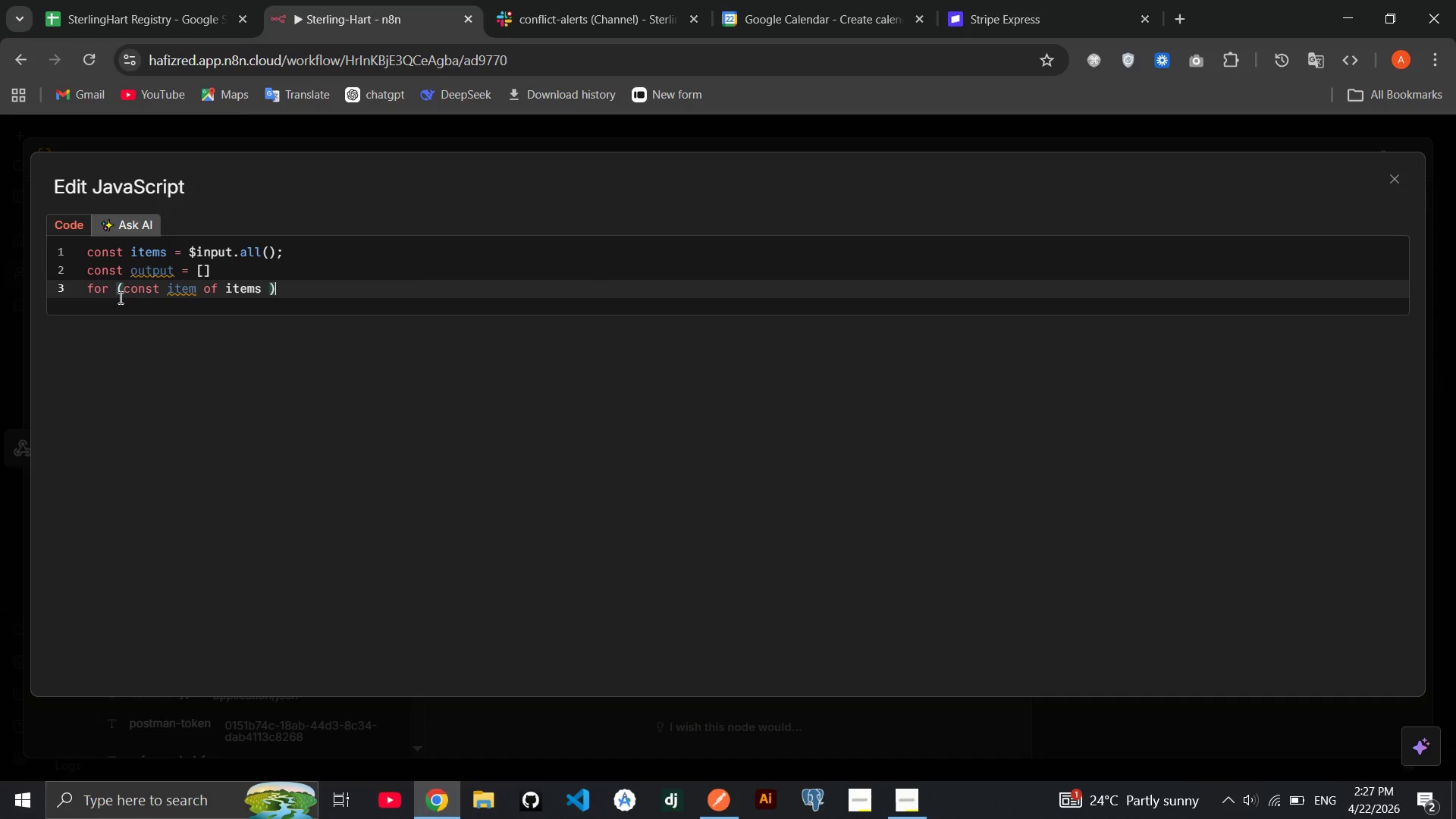 
key(ArrowRight)
 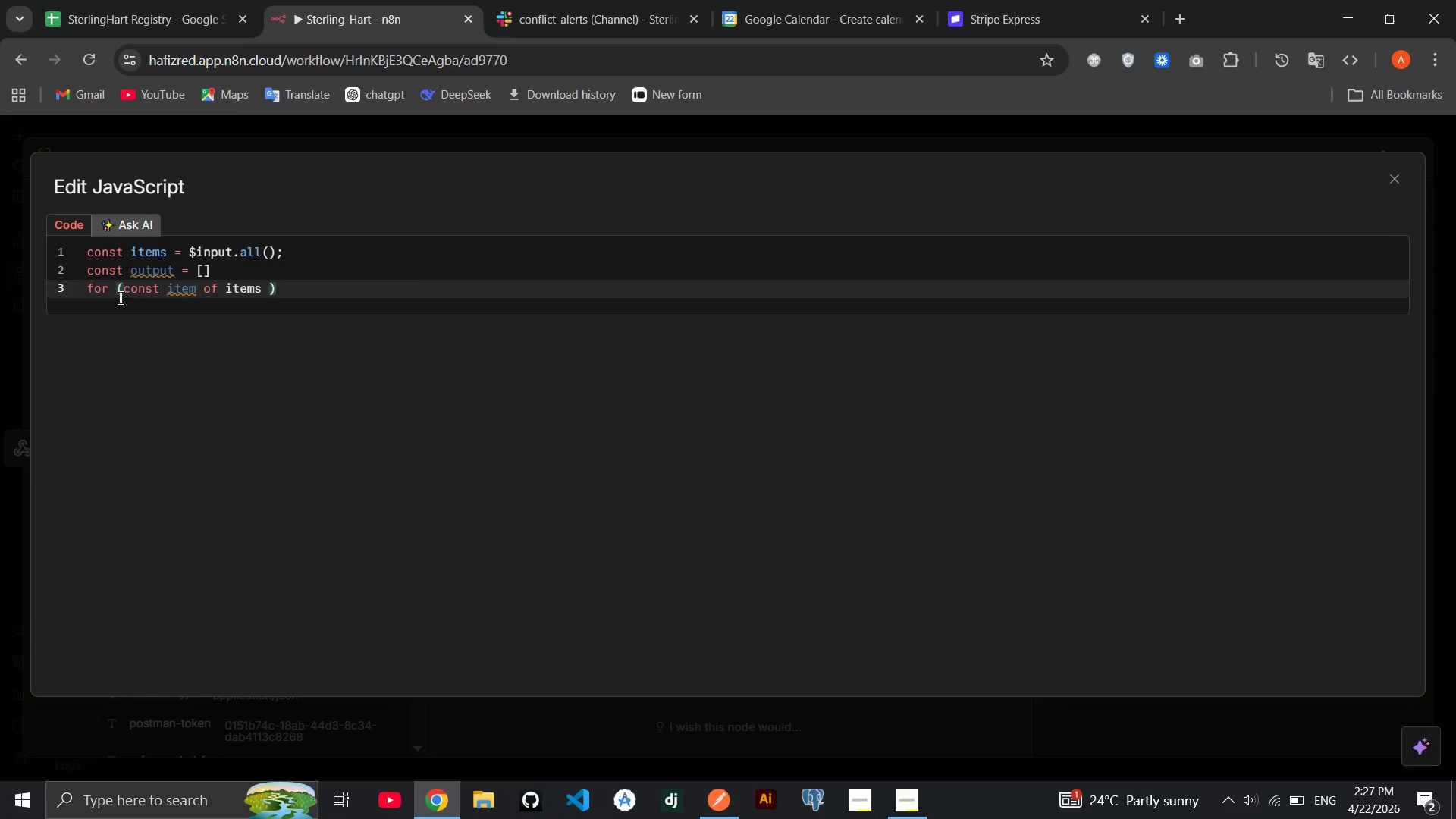 
key(Space)
 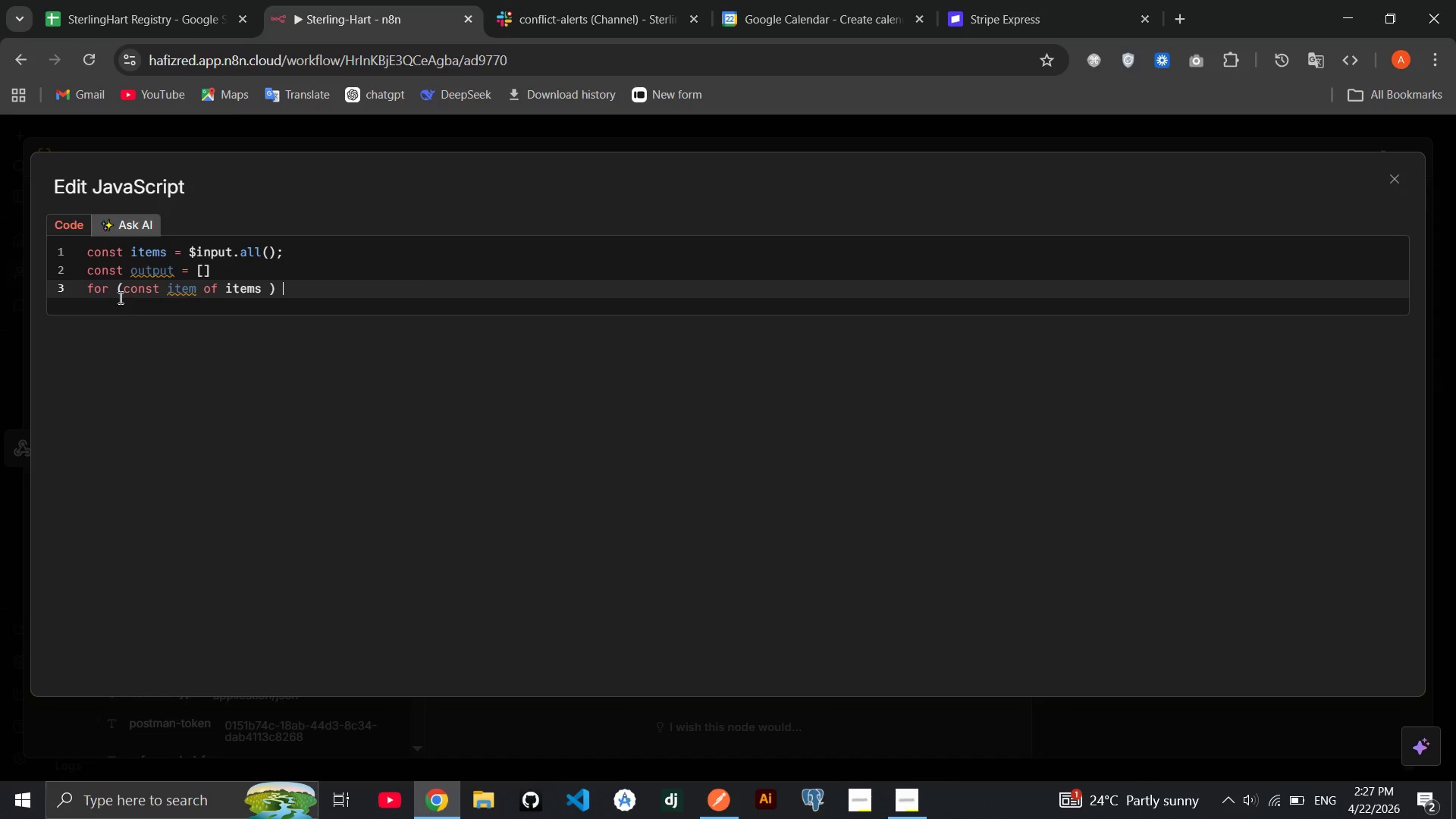 
key(Shift+BracketLeft)
 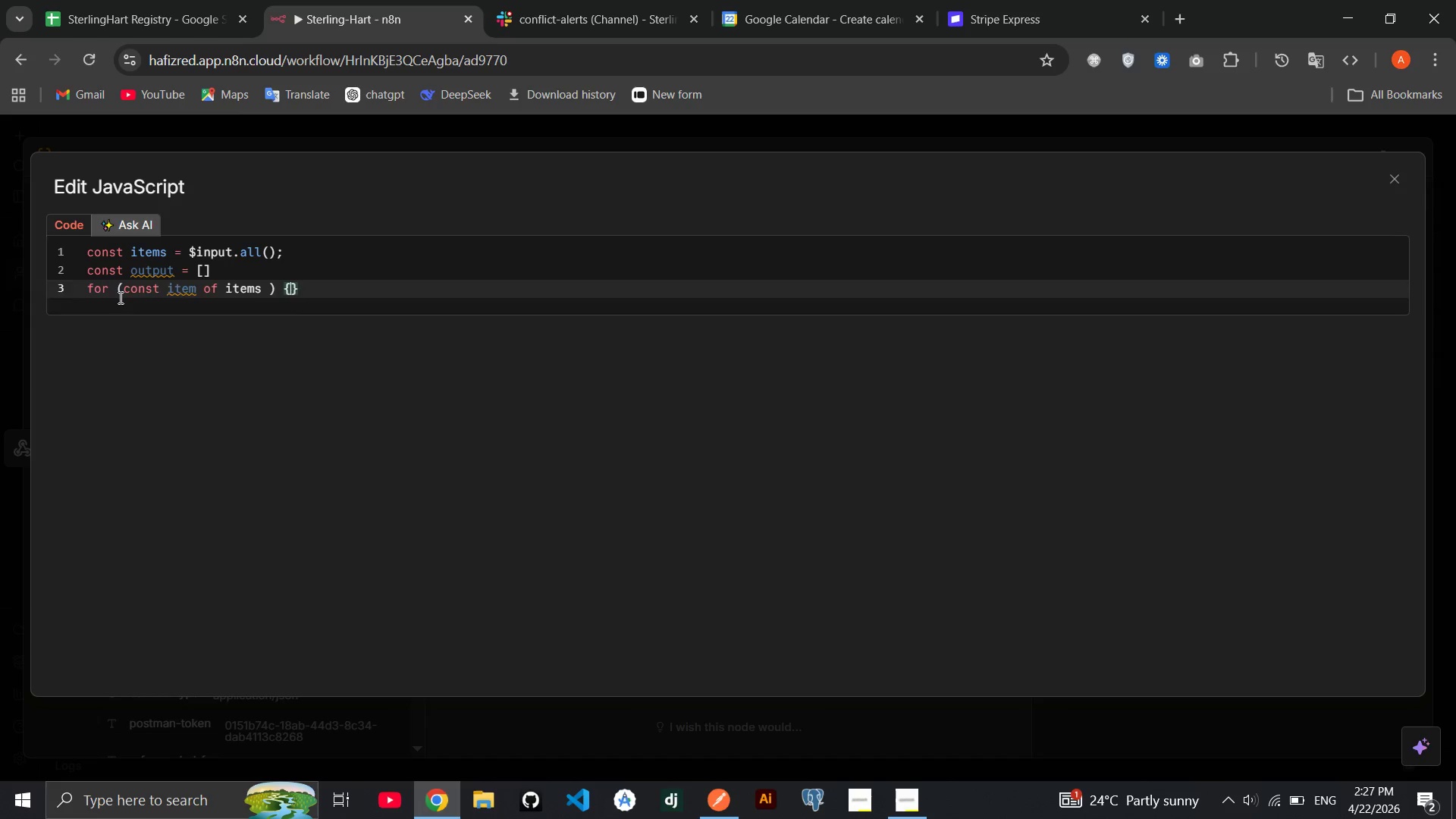 
key(Enter)
 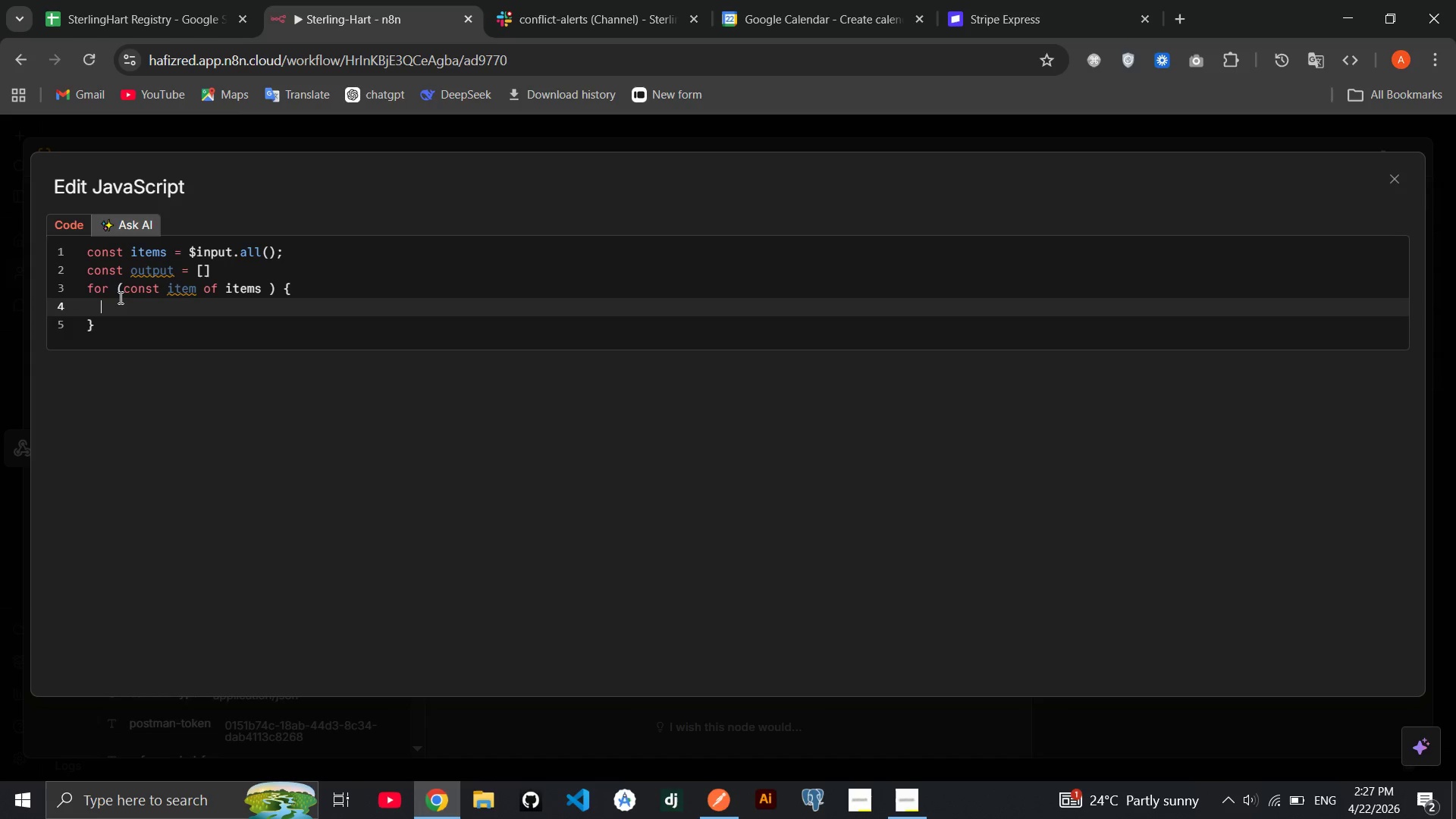 
type(cont raw = item)
 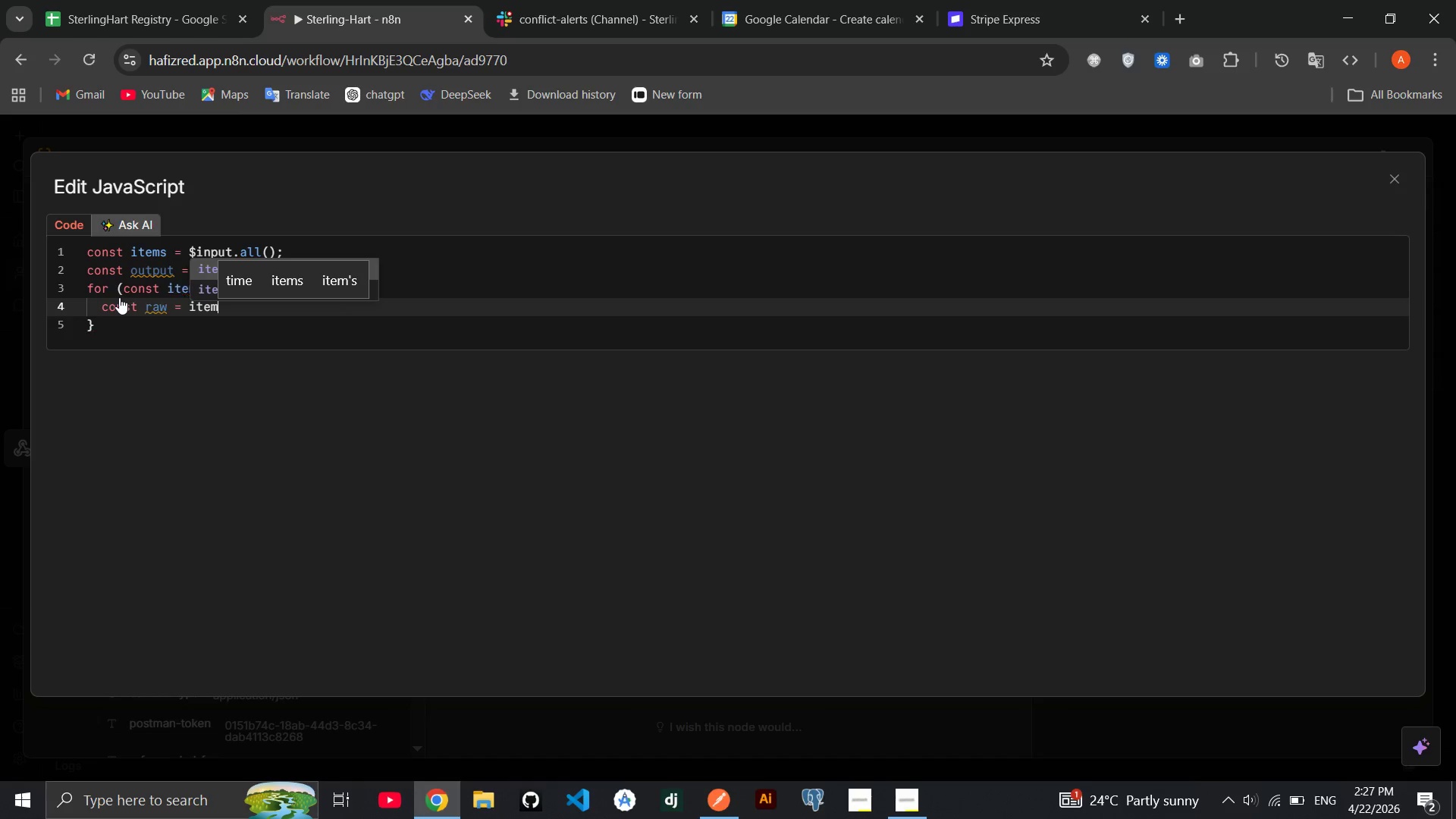 
hold_key(key=S, duration=0.34)
 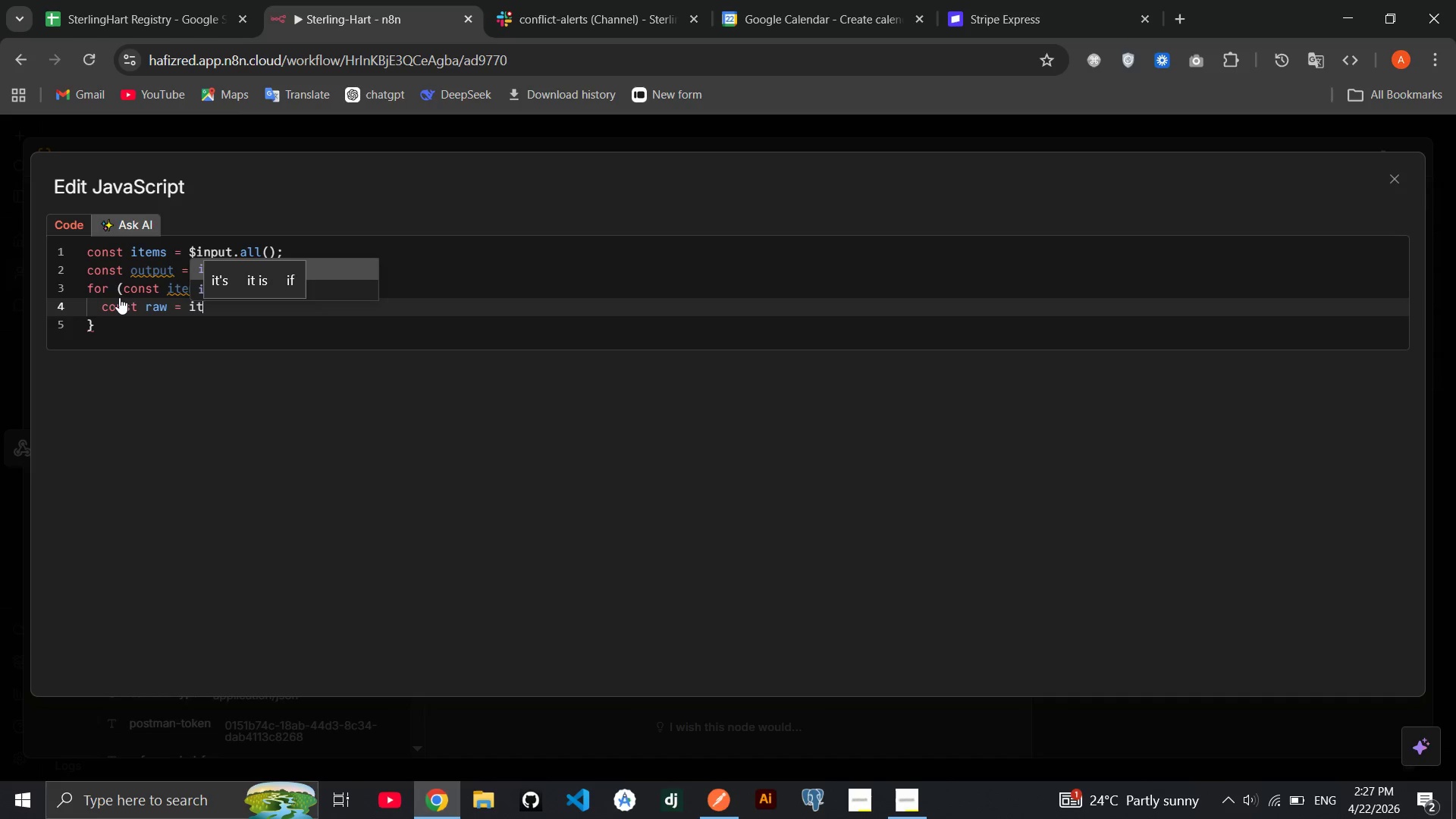 
type(.jsn.body || item.json)
 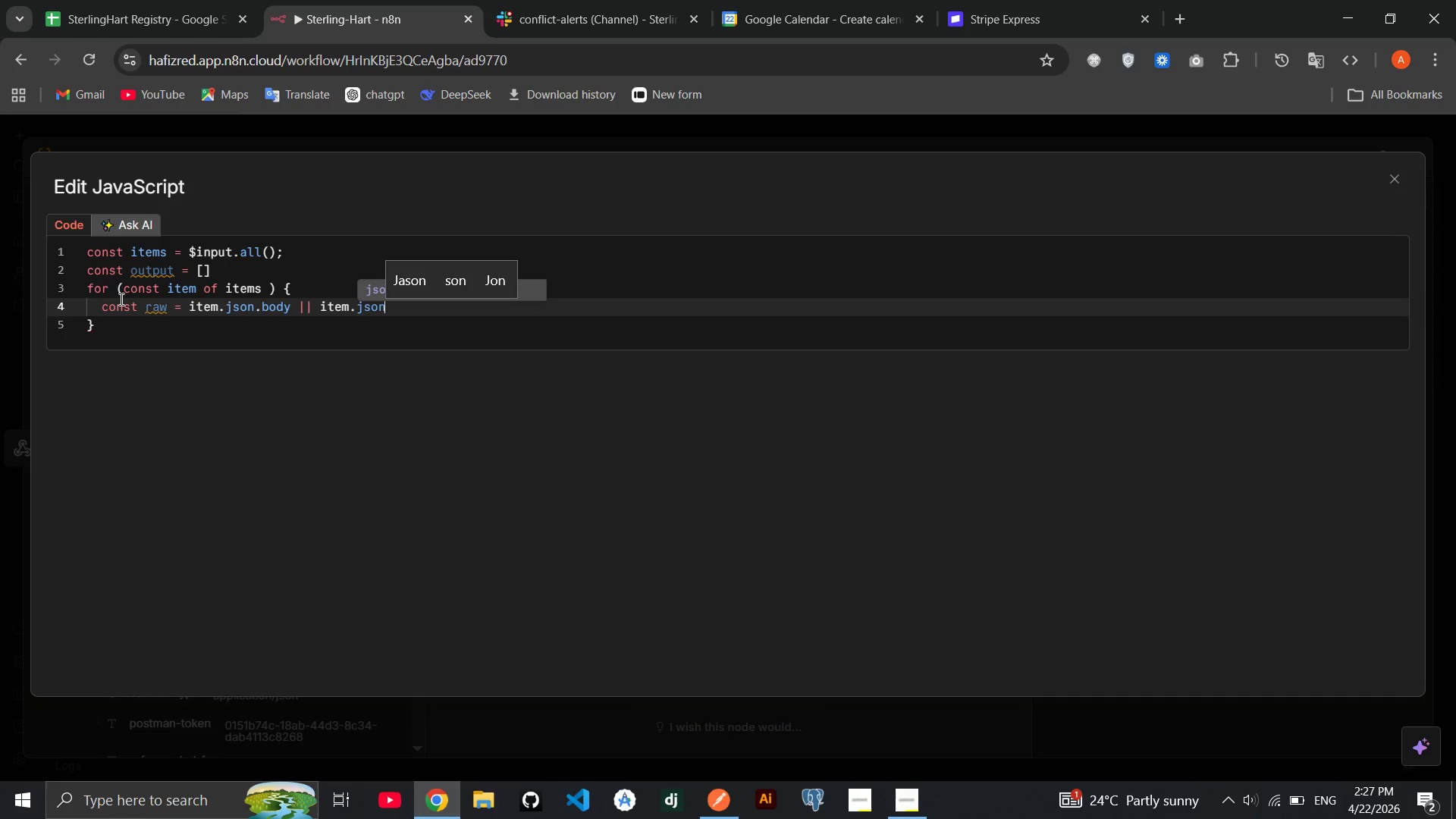 
wait(9.69)
 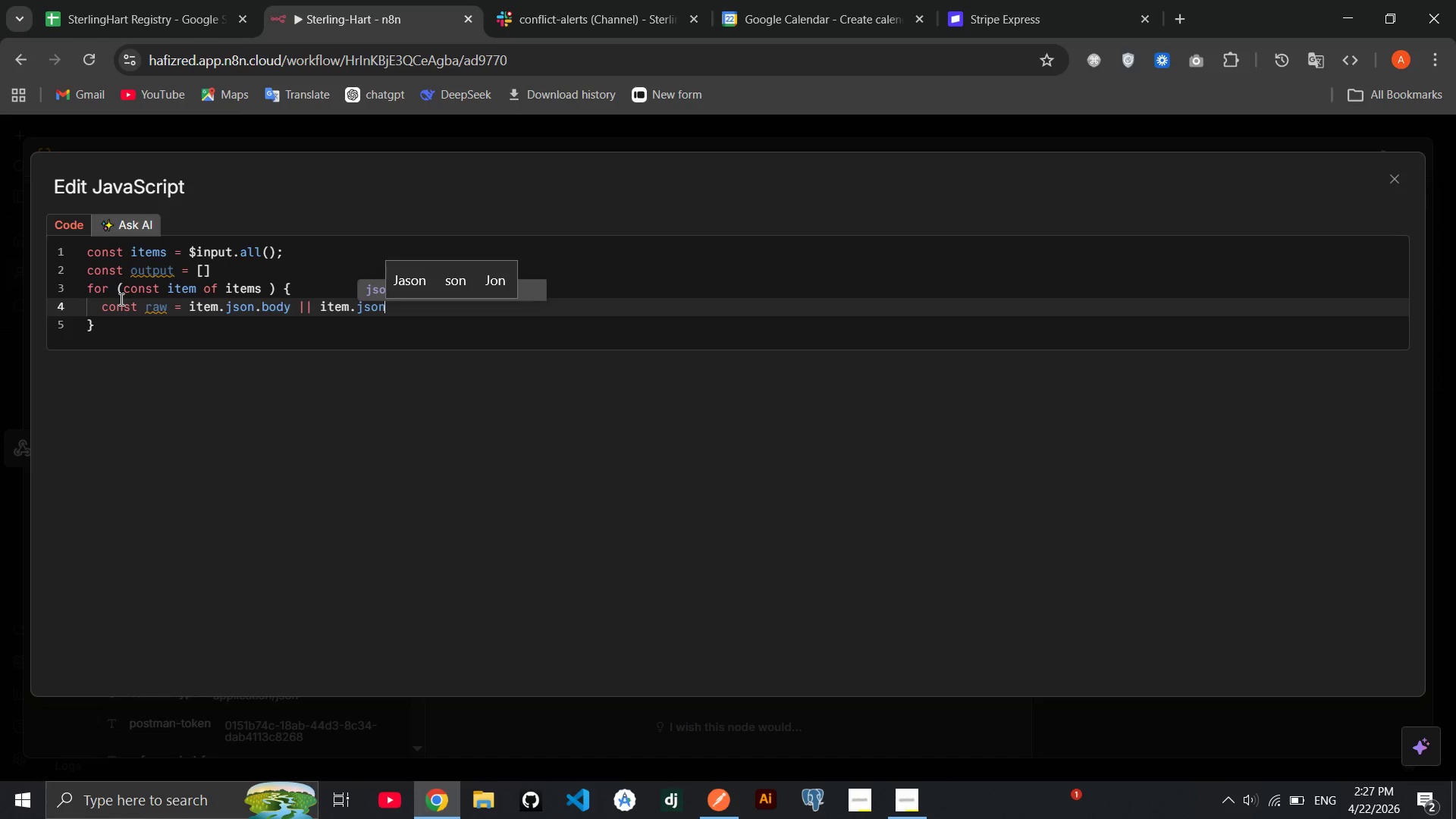 
key(Semicolon)
 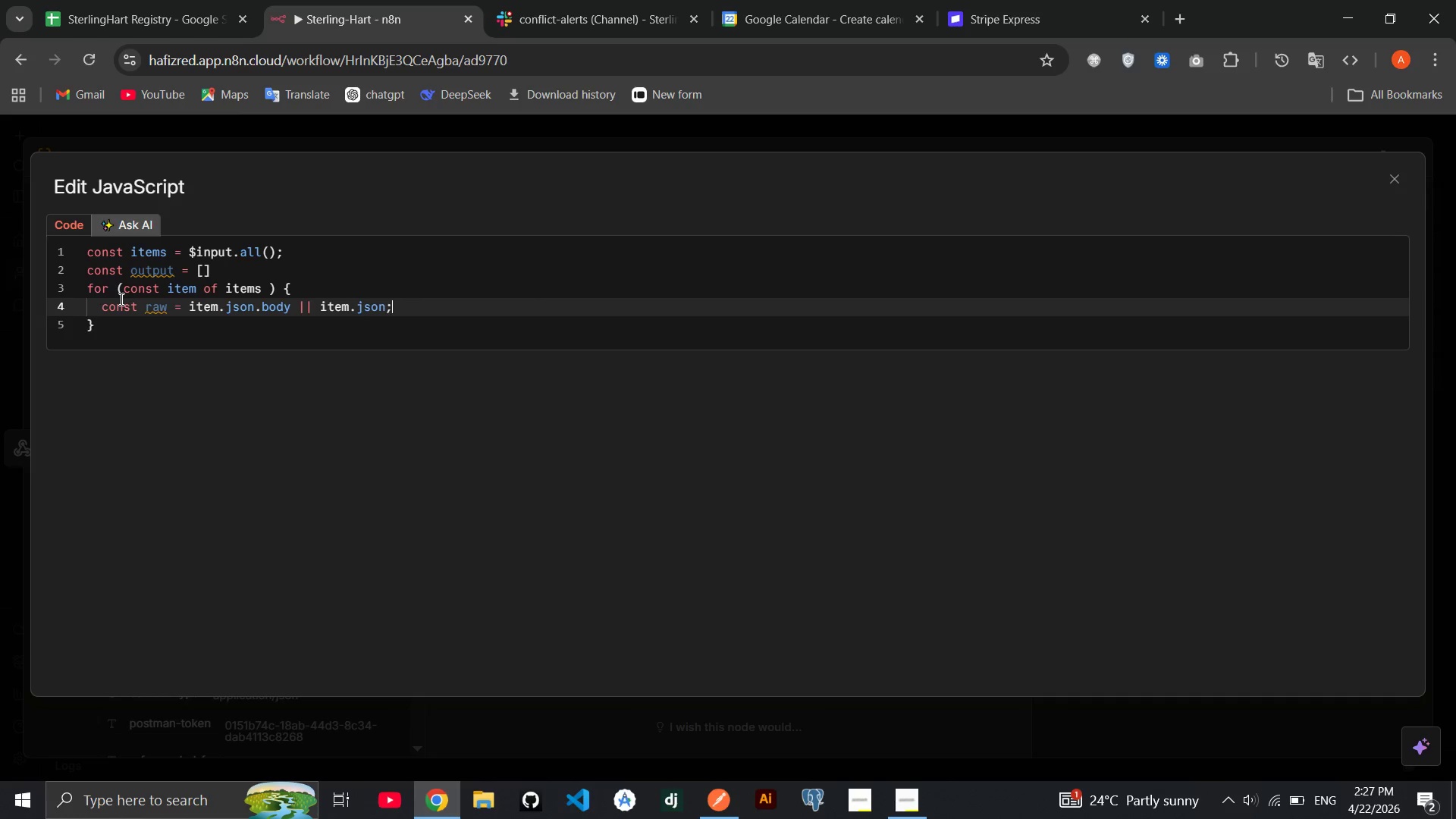 
key(Enter)
 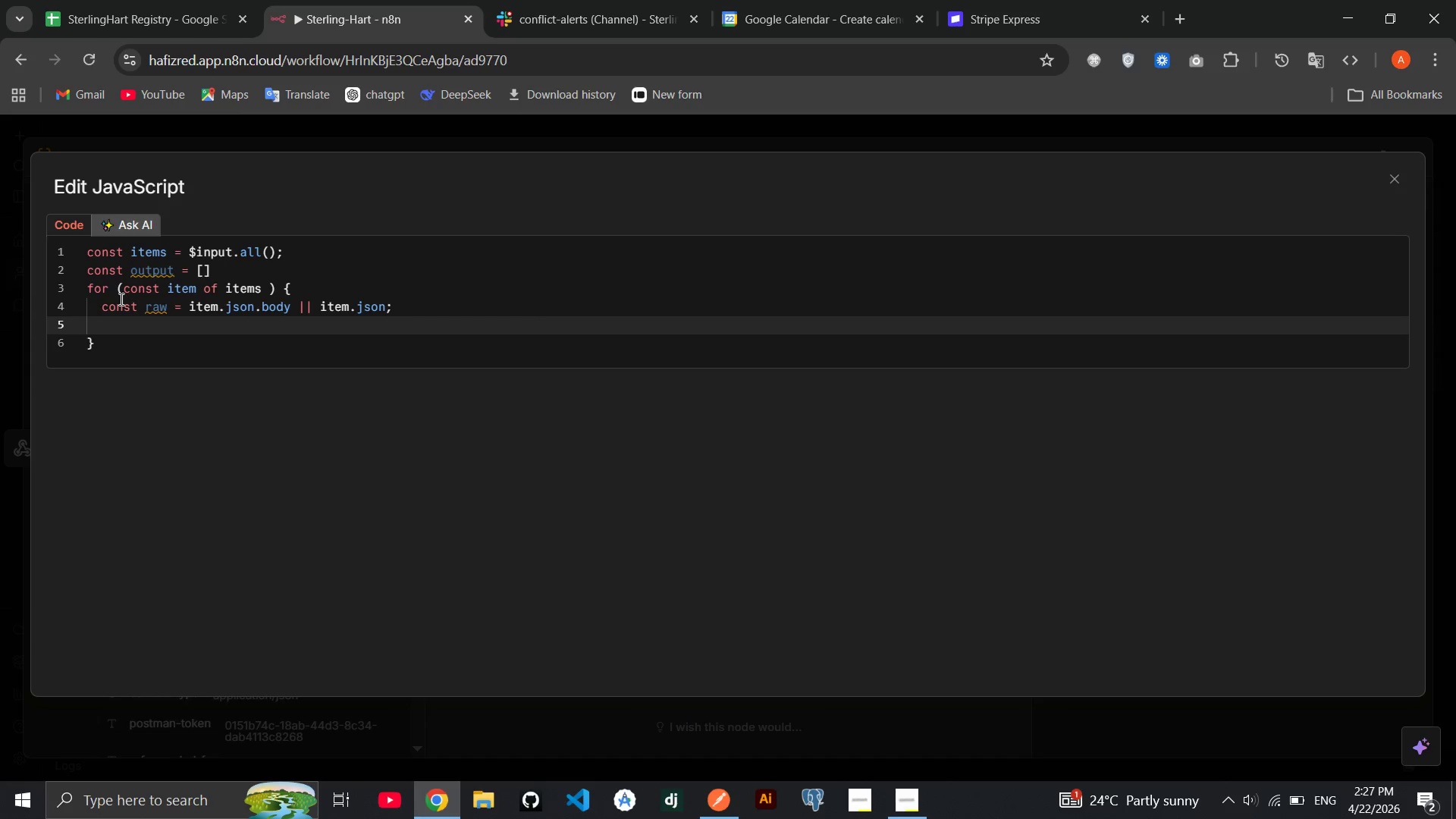 
type(const partyA = )
 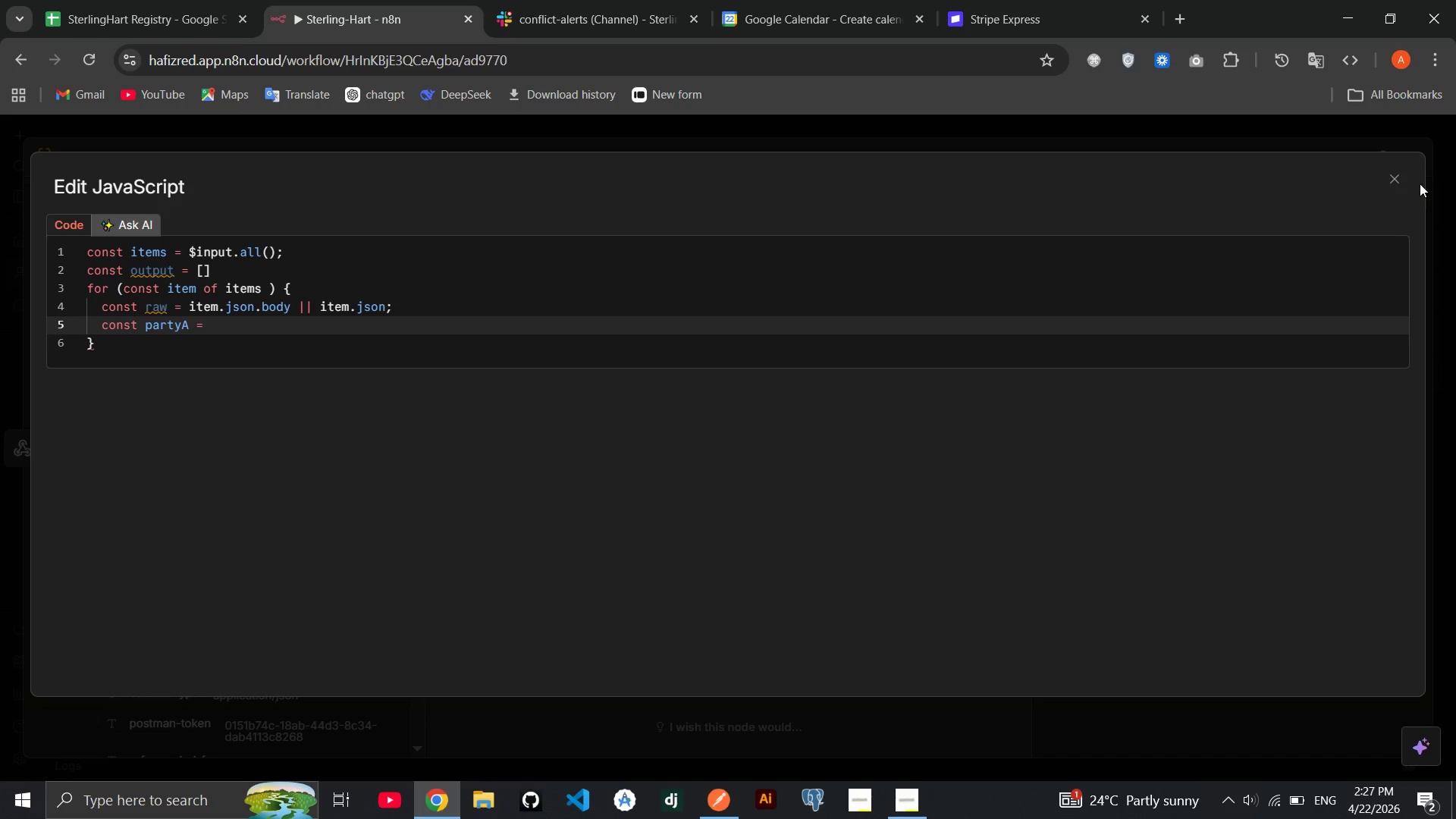 
left_click([1389, 177])
 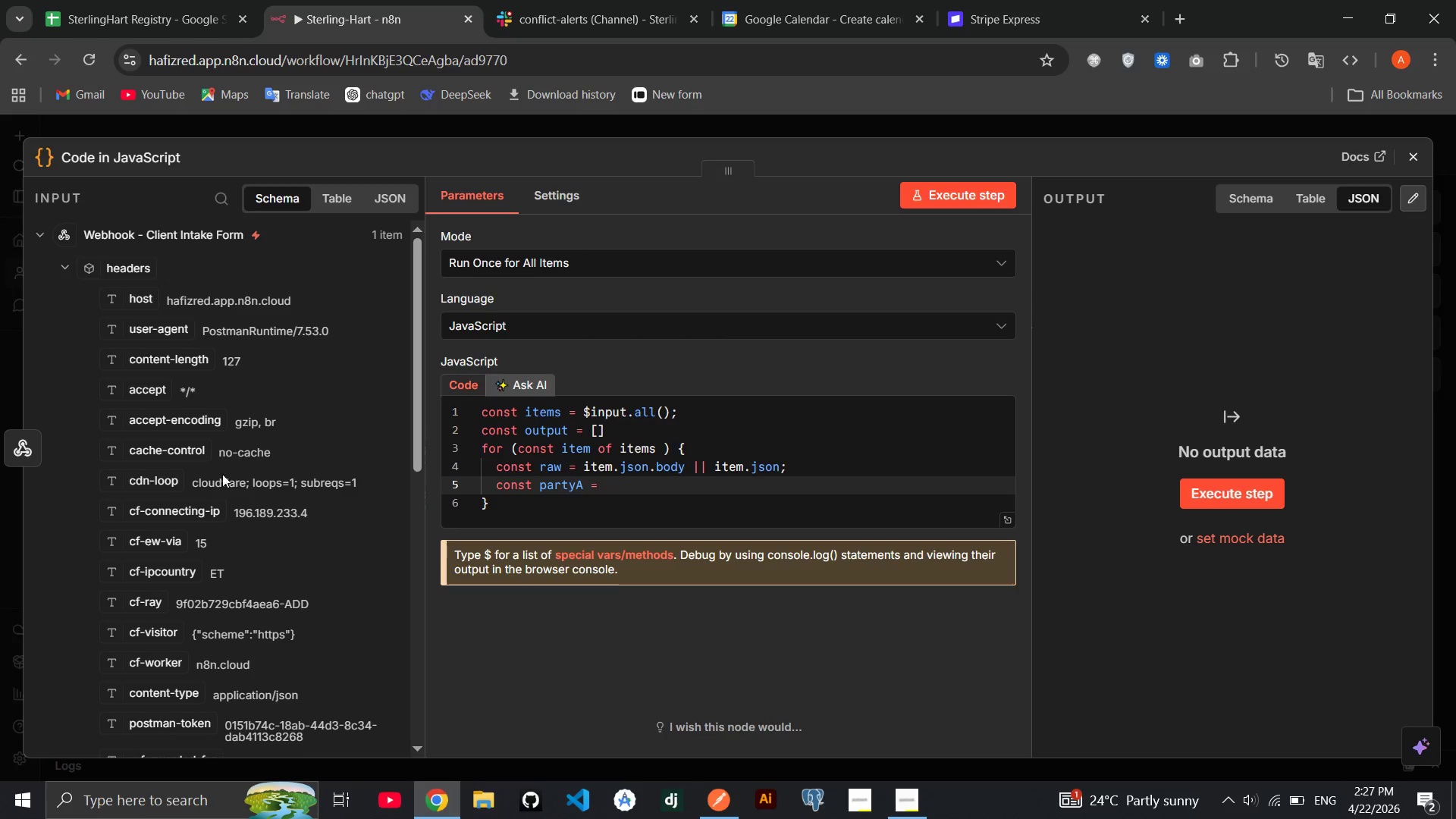 
scroll: coordinate [184, 458], scroll_direction: down, amount: 10.0
 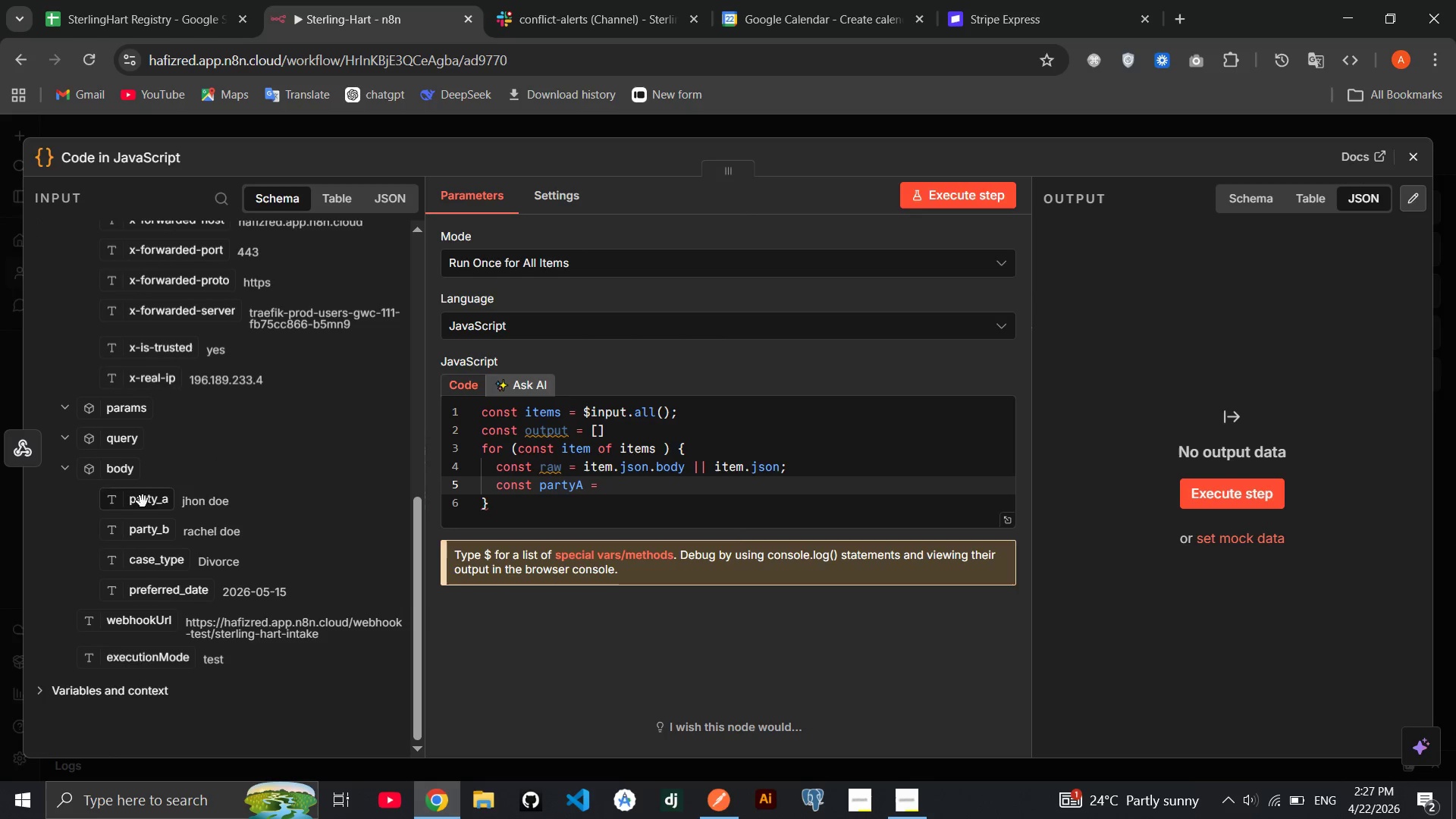 
left_click_drag(start_coordinate=[143, 501], to_coordinate=[627, 481])
 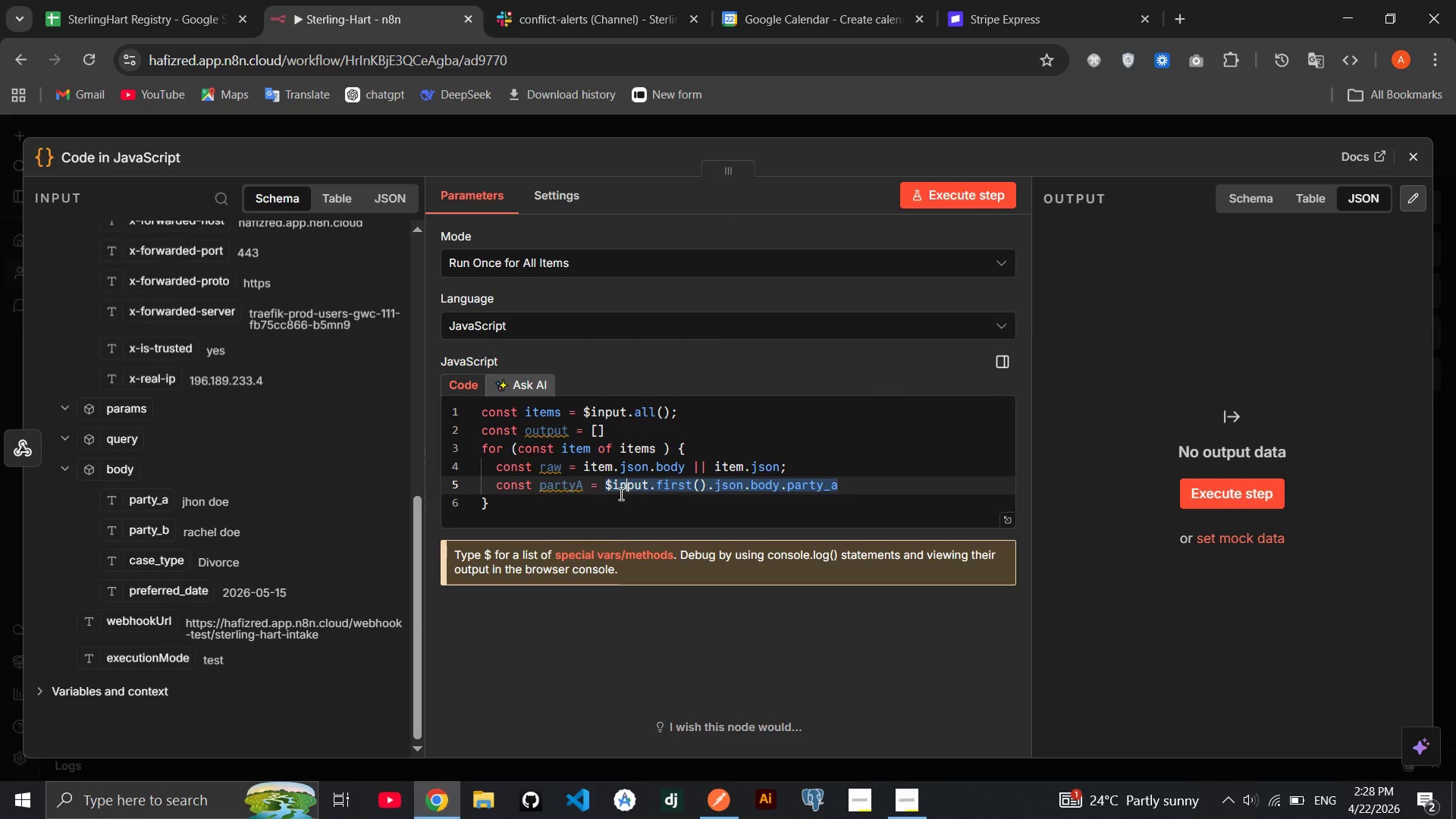 
left_click([607, 480])
 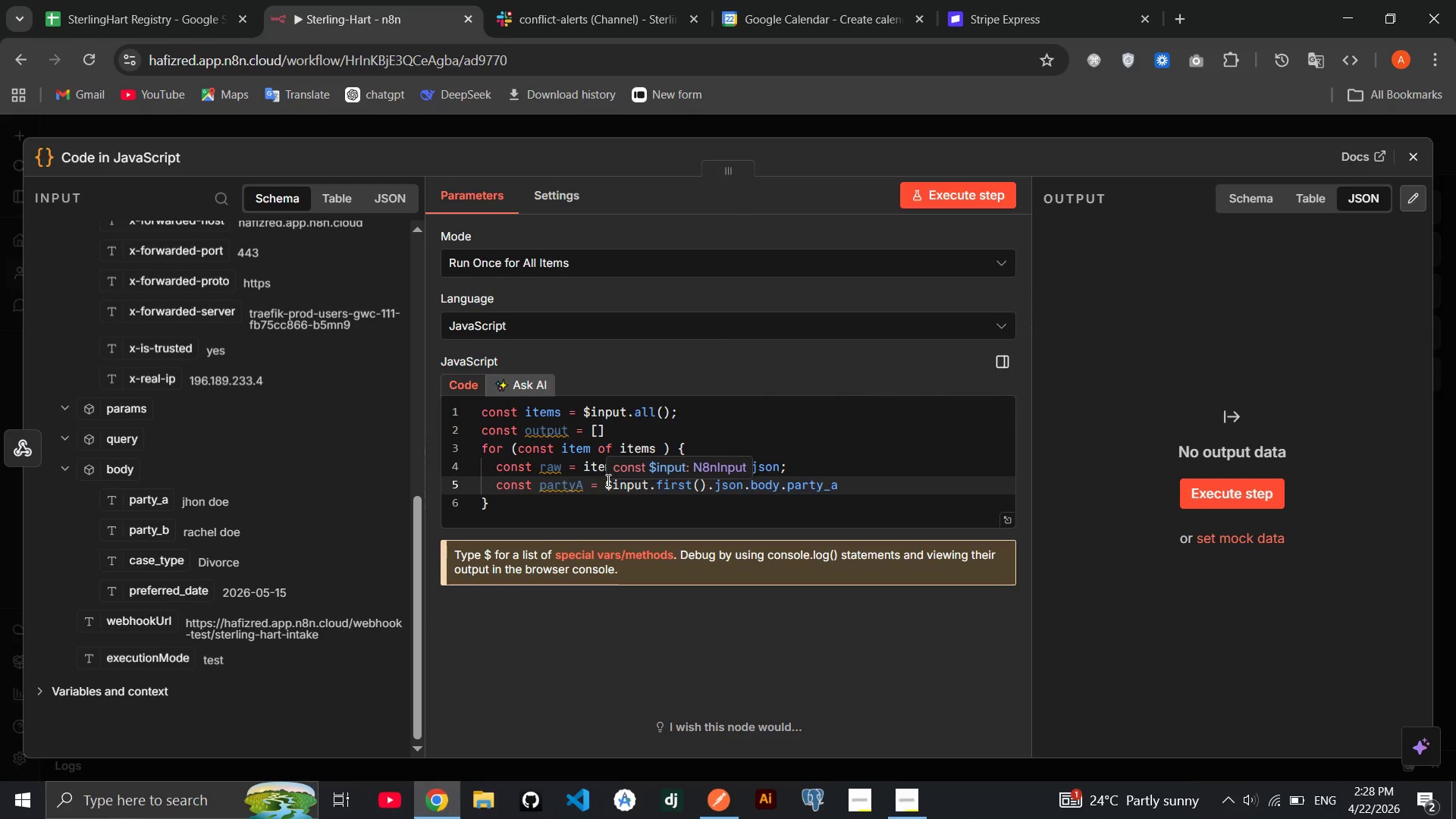 
key(Shift+9)
 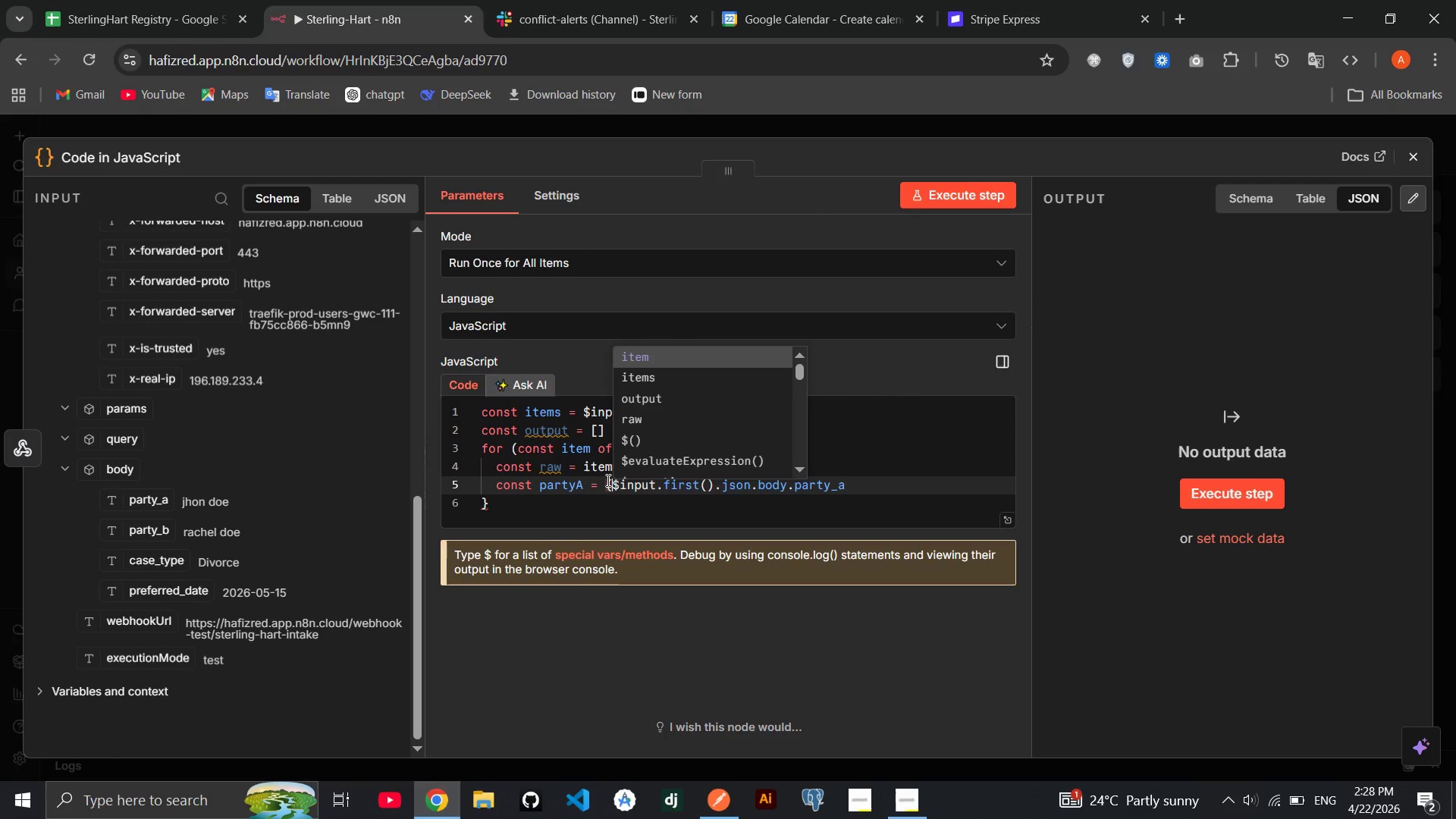 
key(End)
 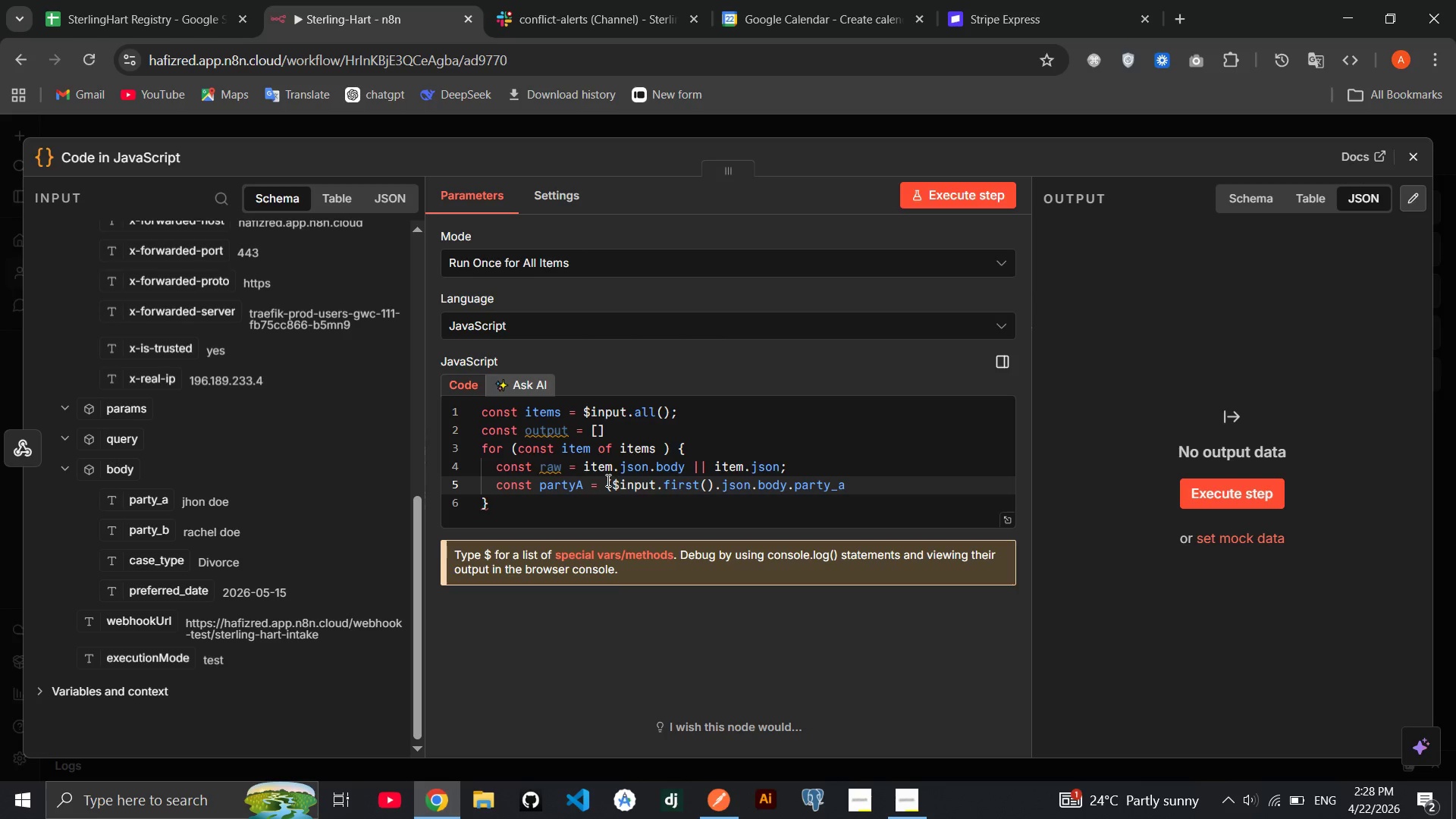 
key(Shift+0)
 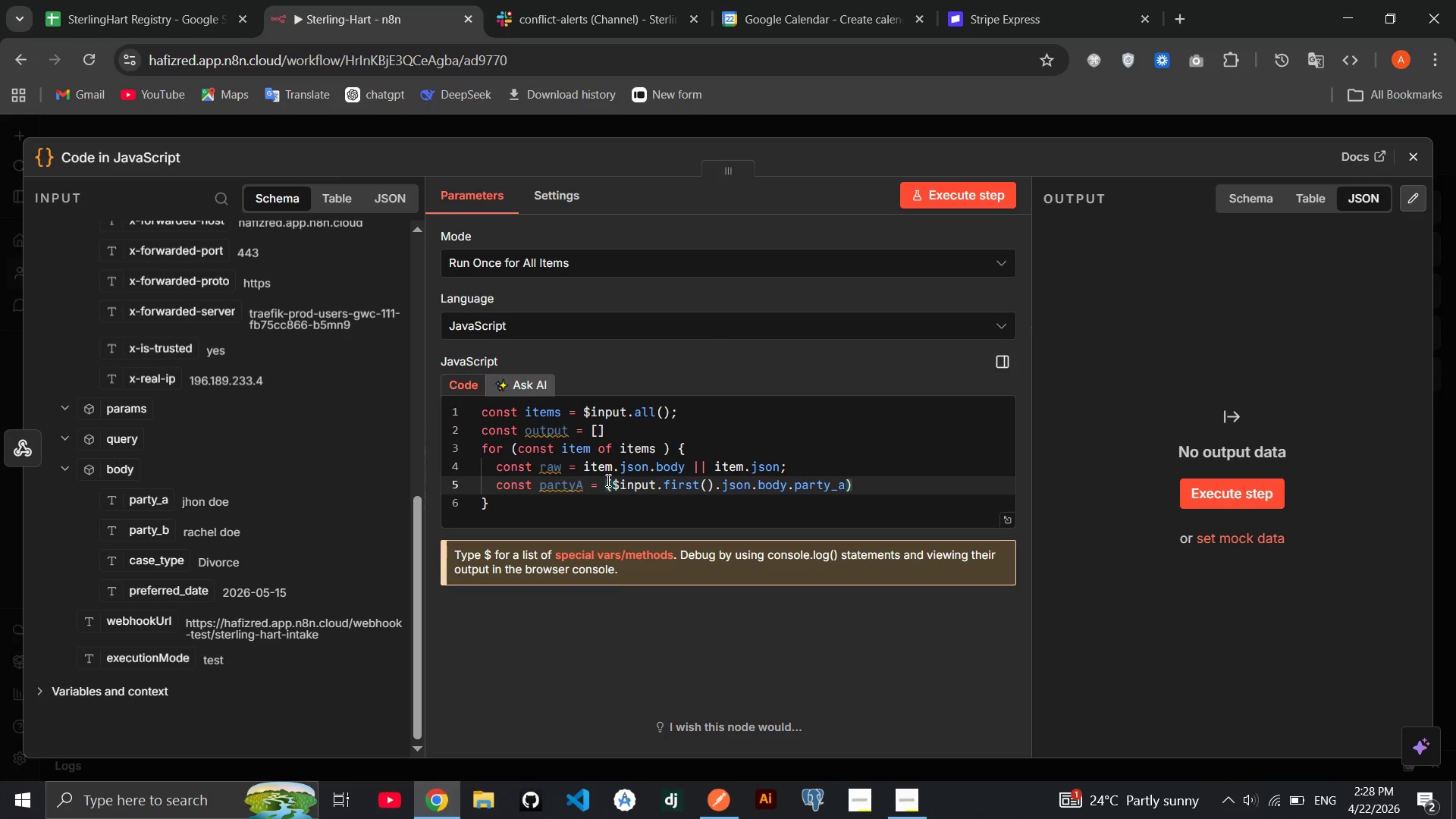 
key(ArrowLeft)
 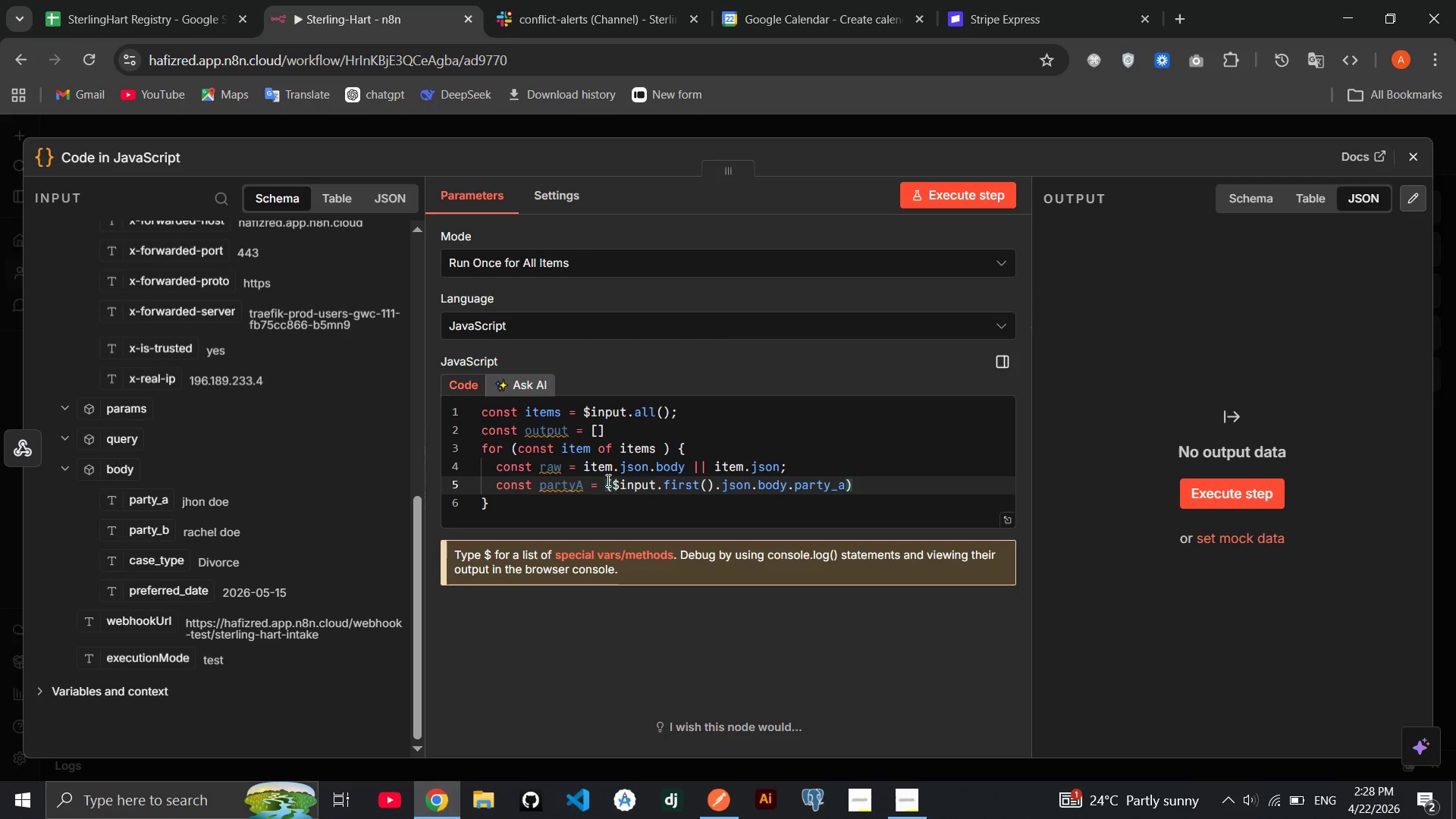 
wait(13.12)
 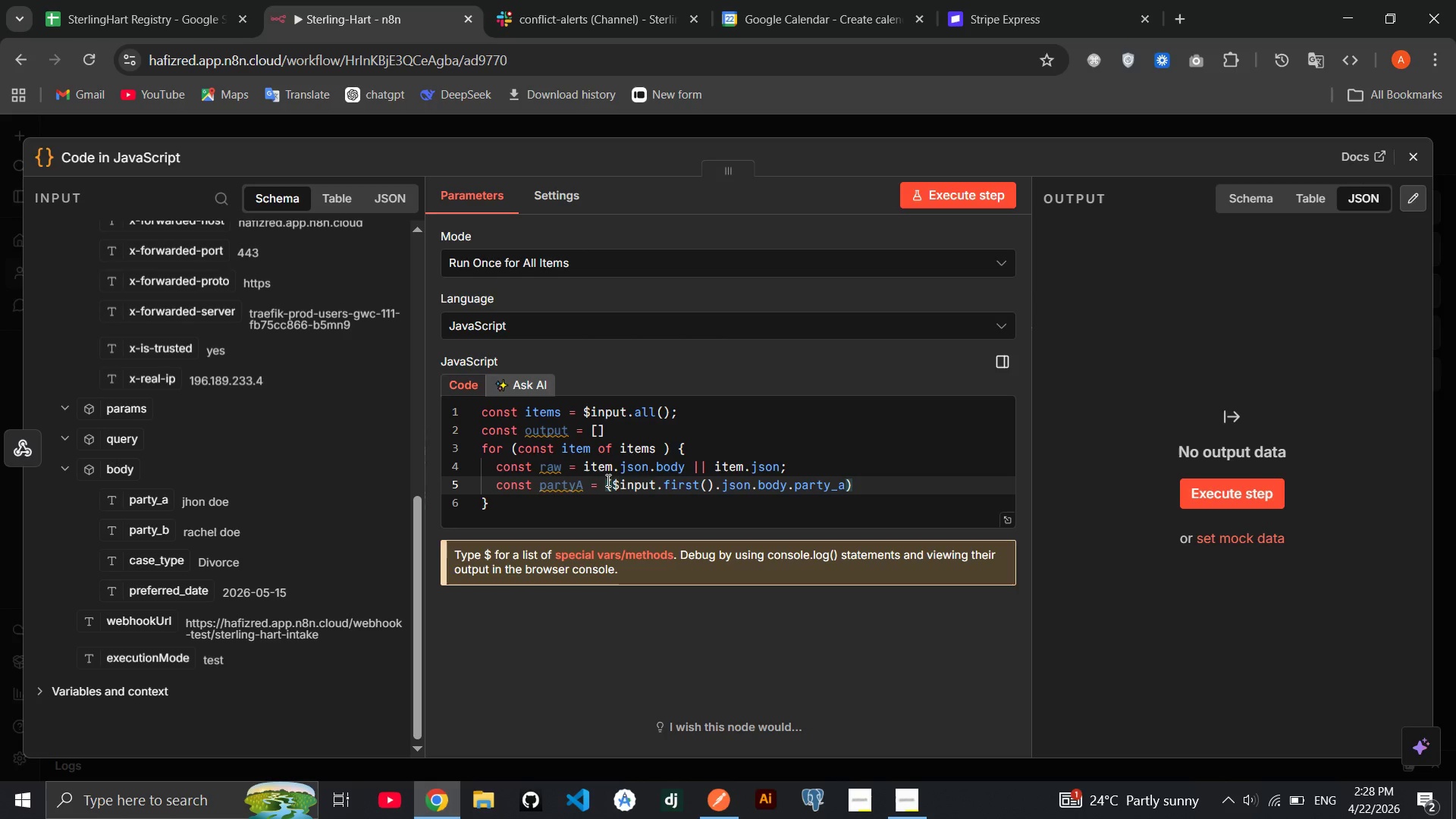 
key(Space)
 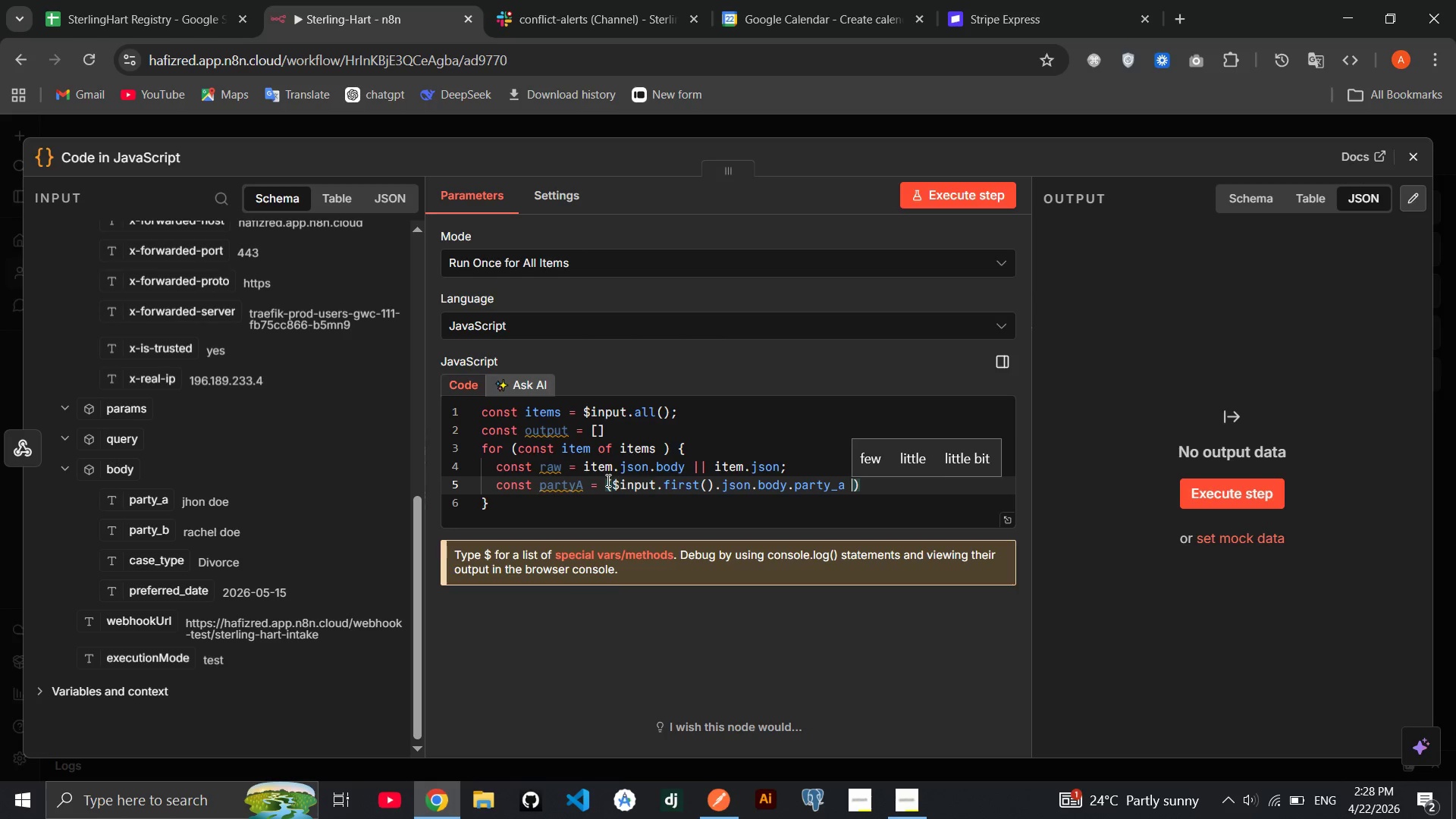 
key(Shift+Backslash)
 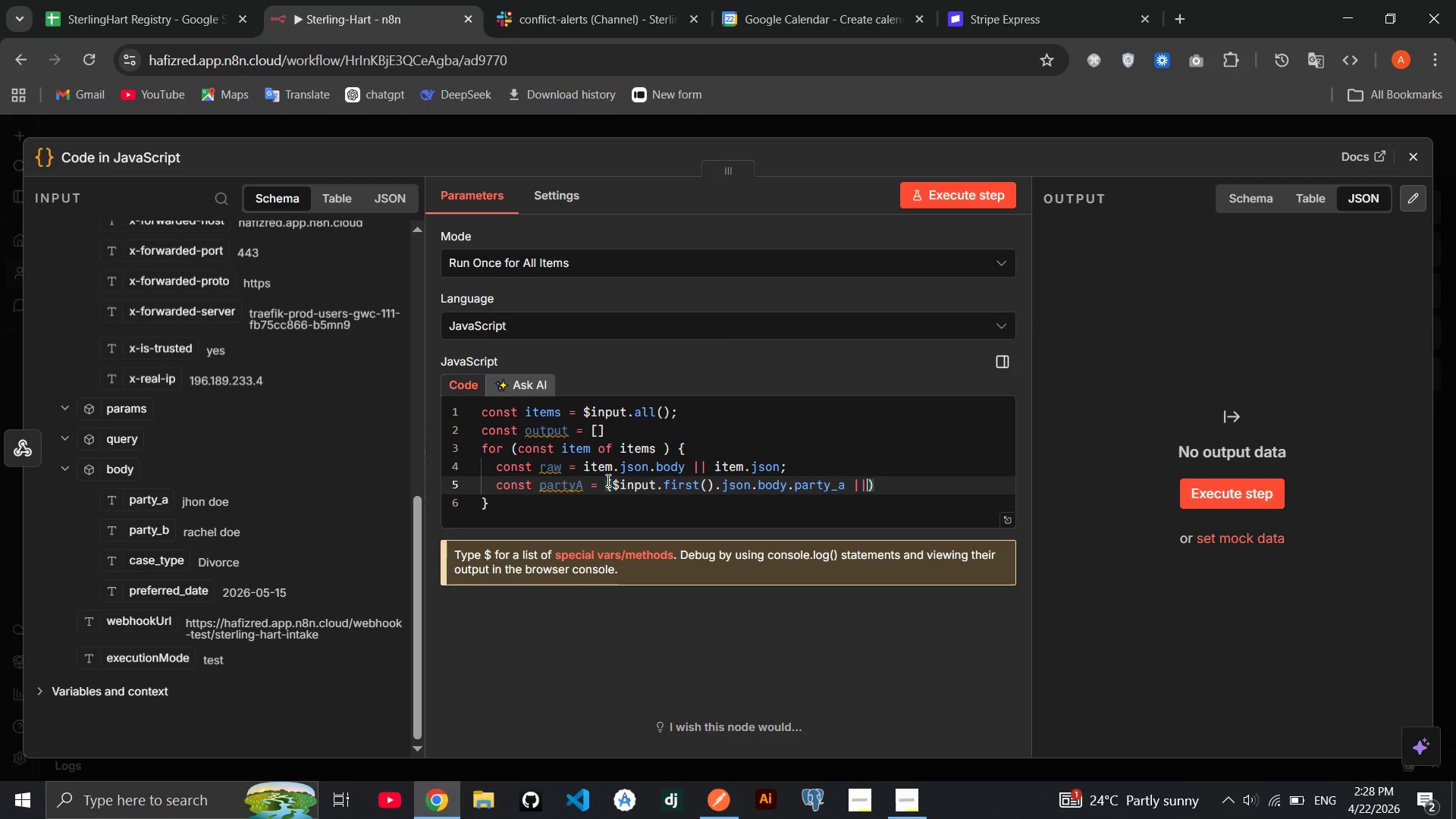 
key(Shift+Backslash)
 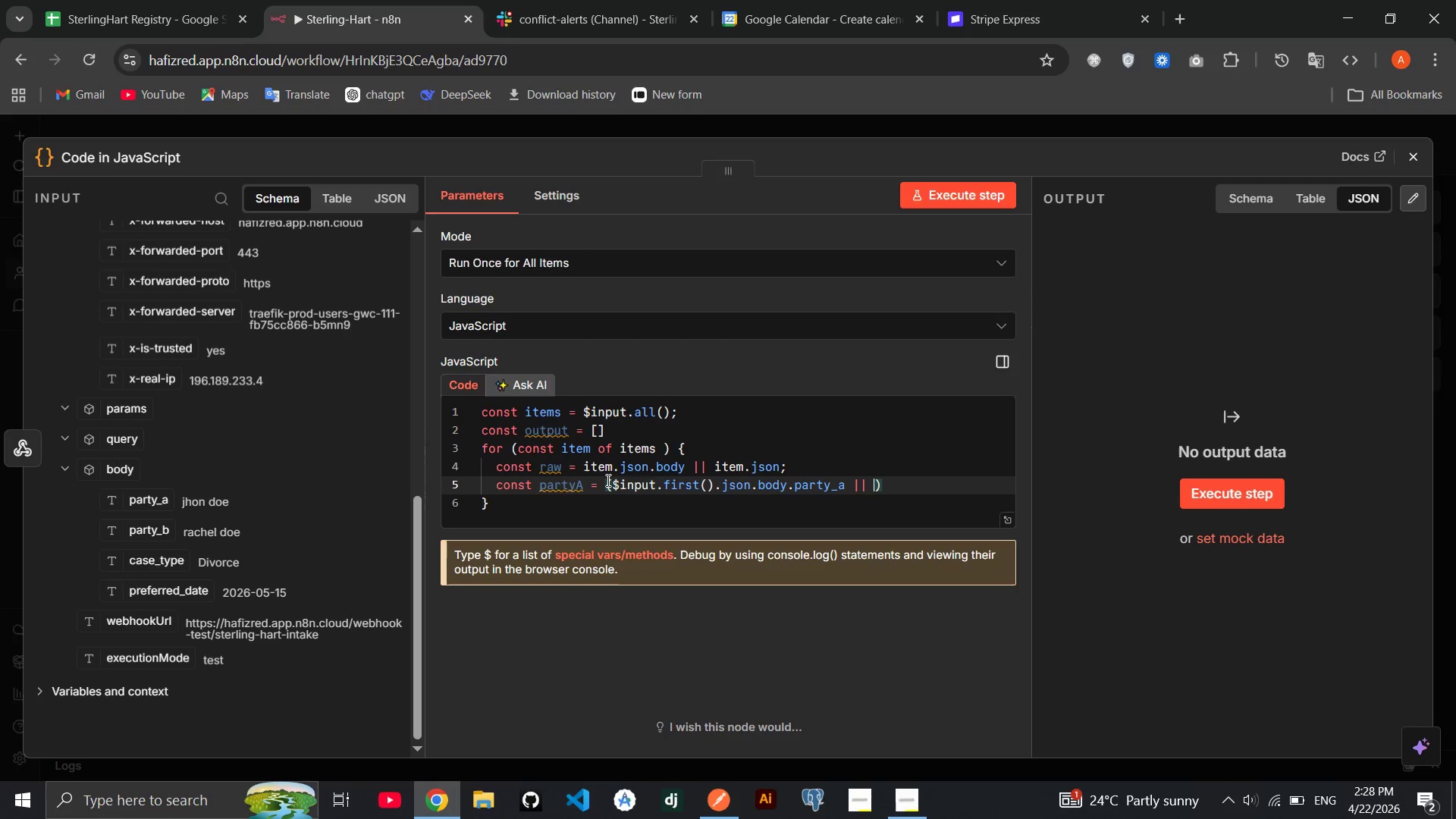 
key(Shift+Space)
 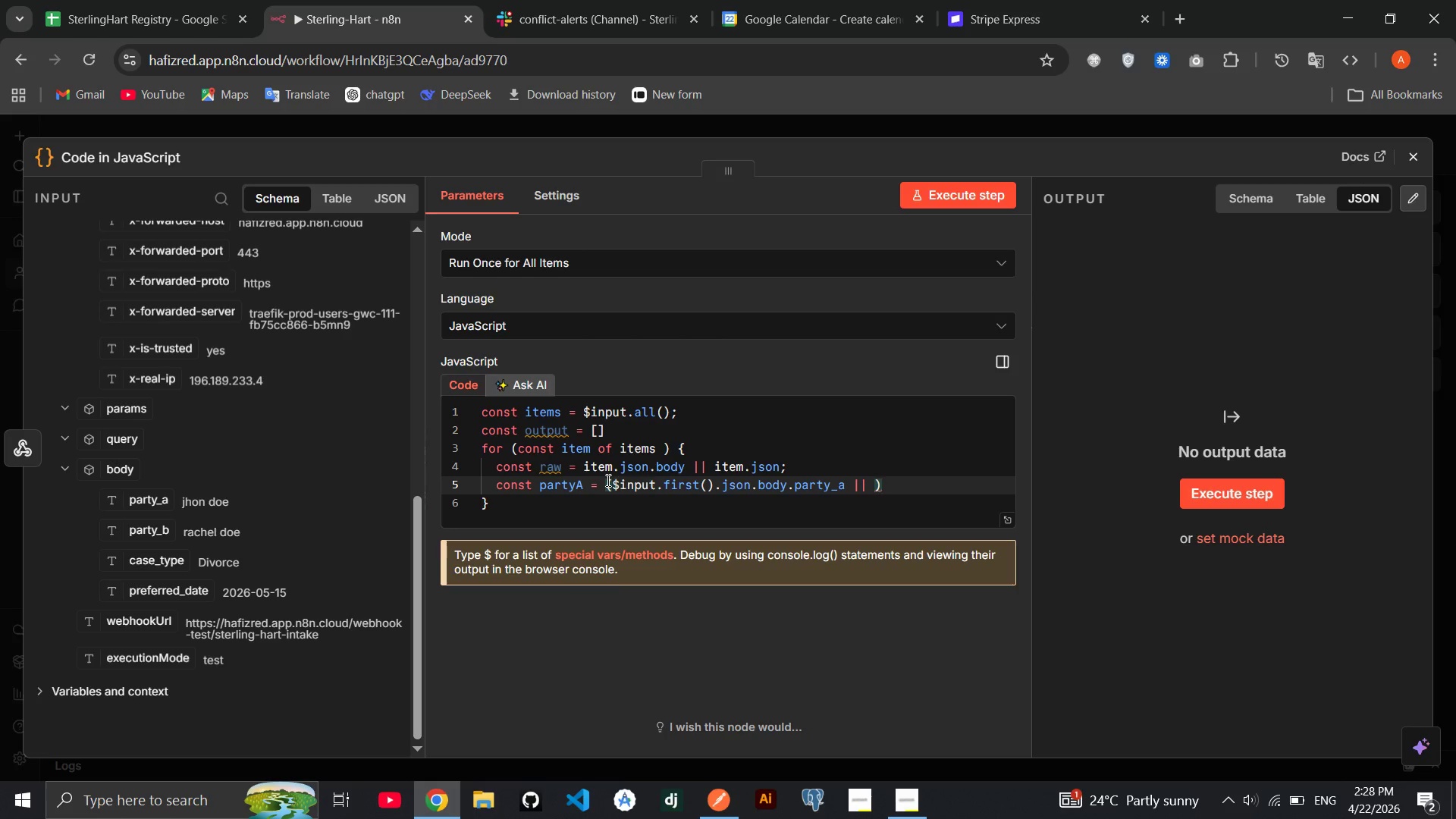 
key(Quote)
 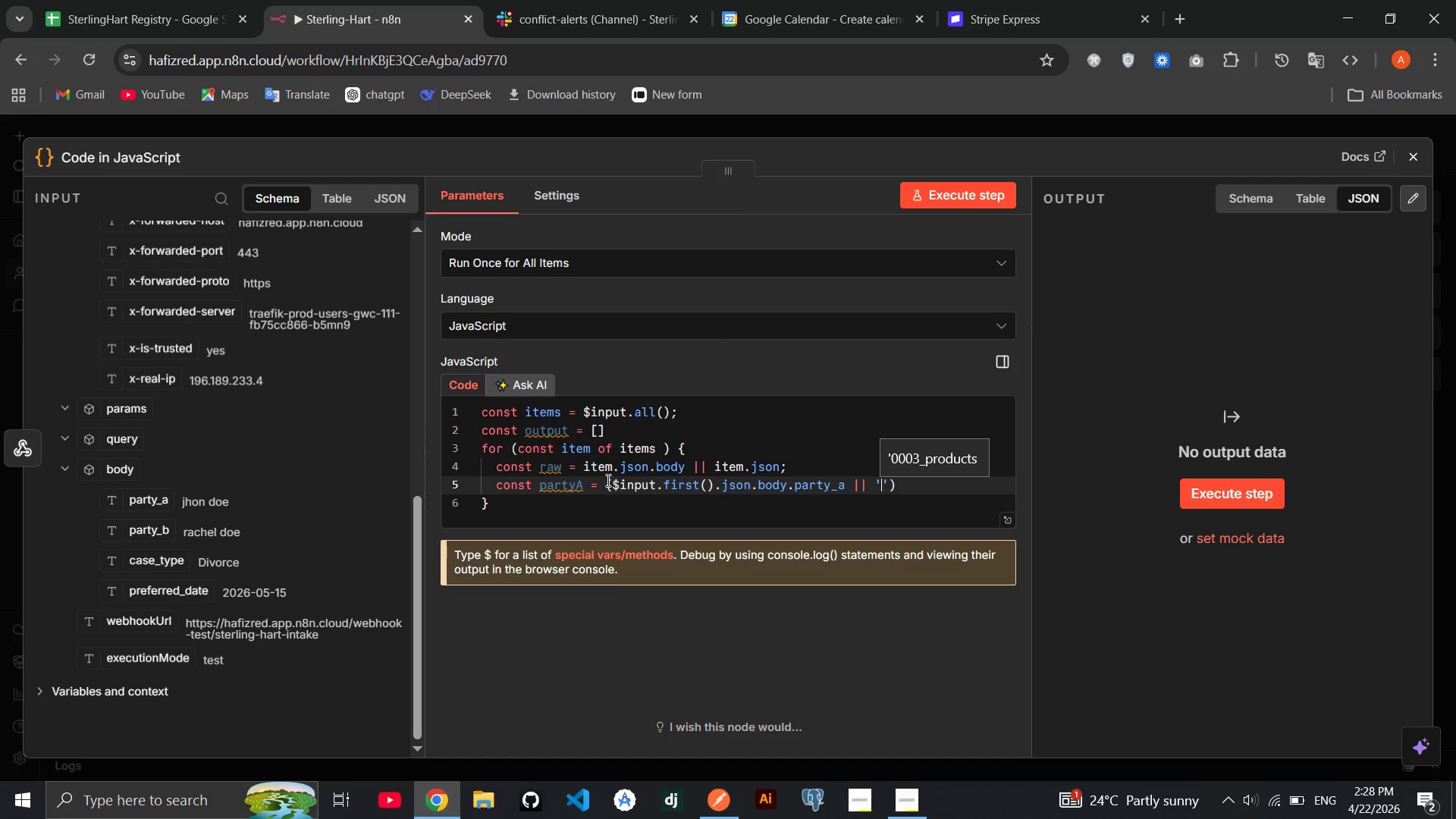 
key(ArrowRight)
 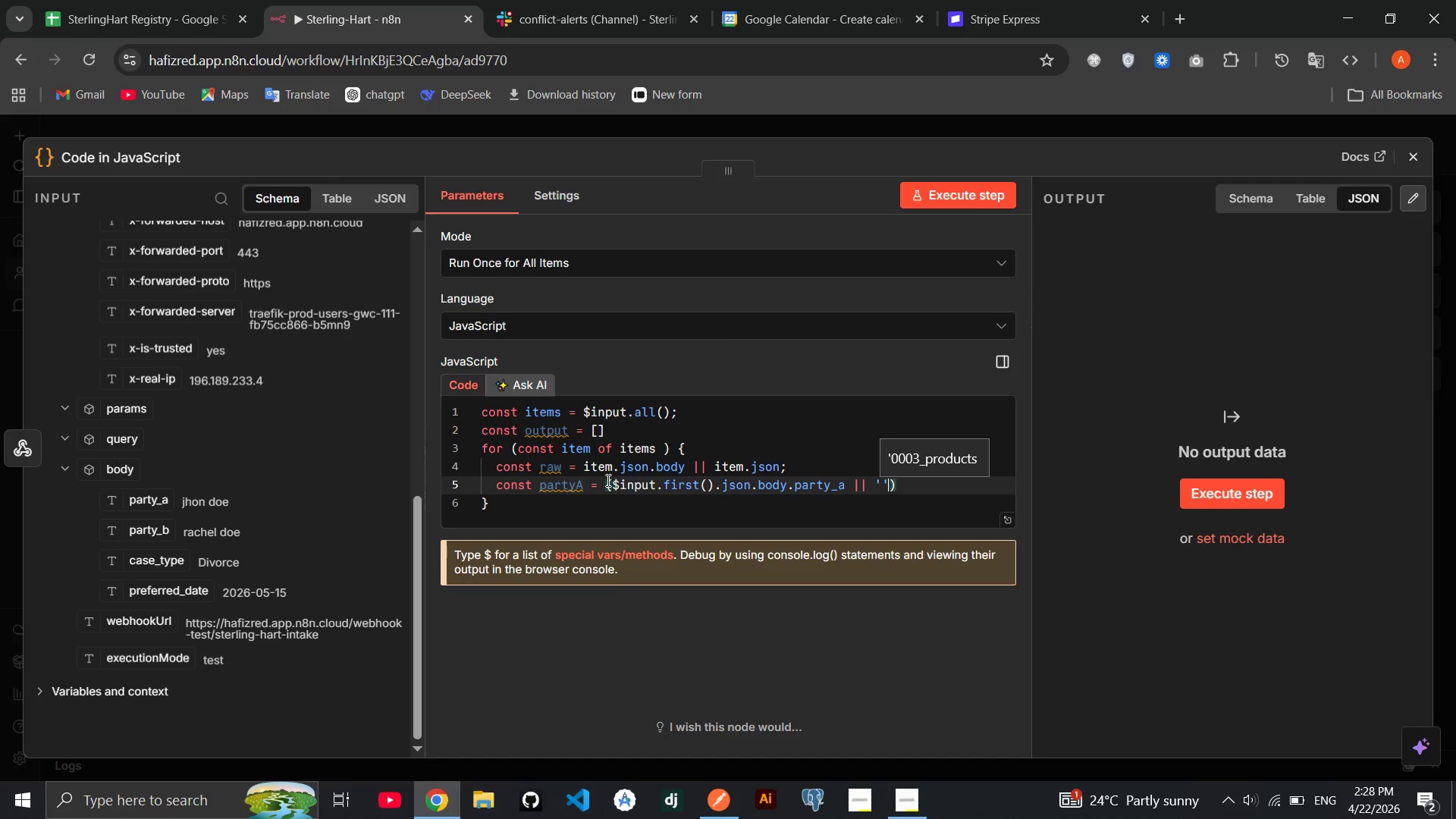 
key(ArrowLeft)
 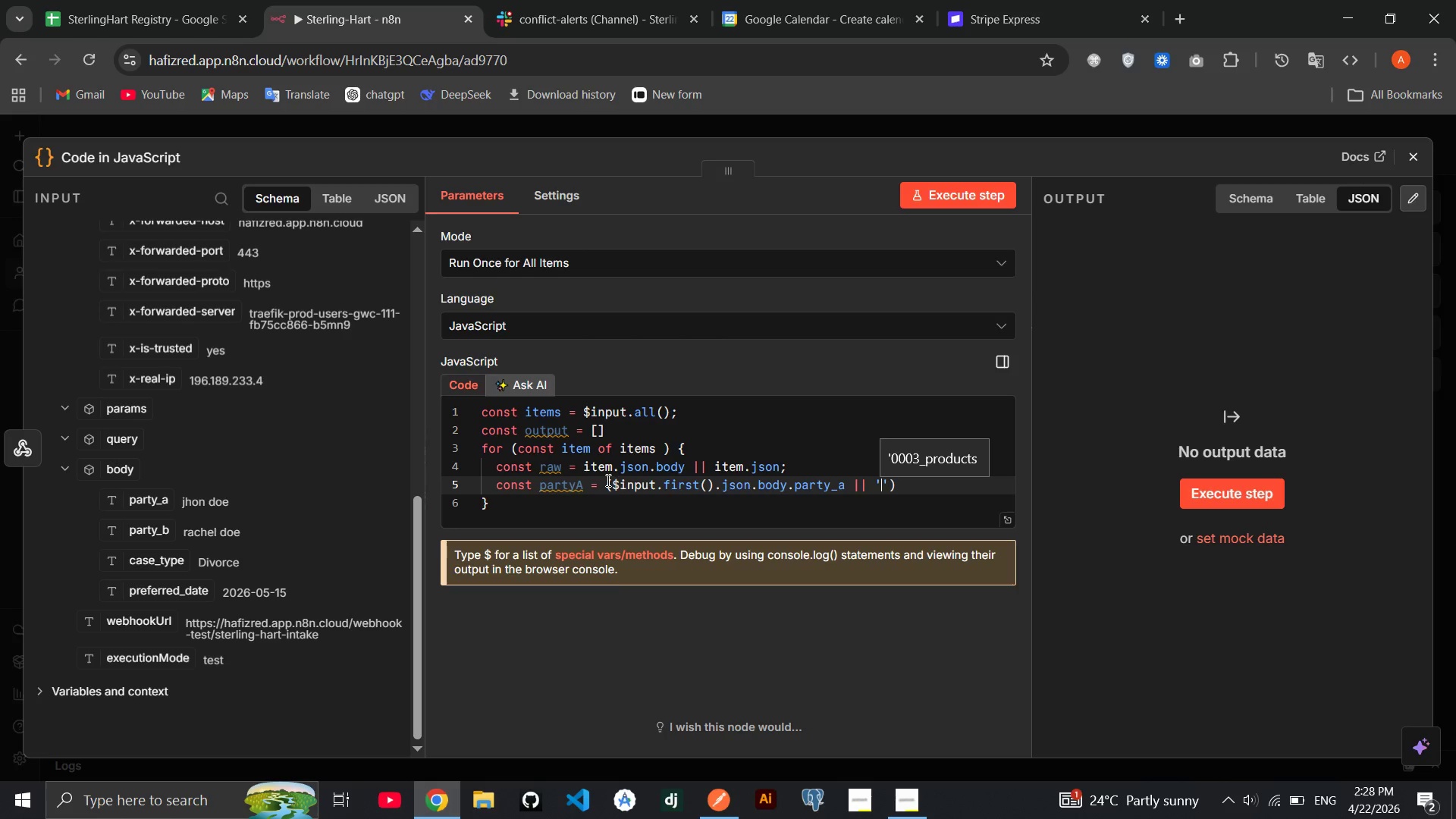 
key(ArrowRight)
 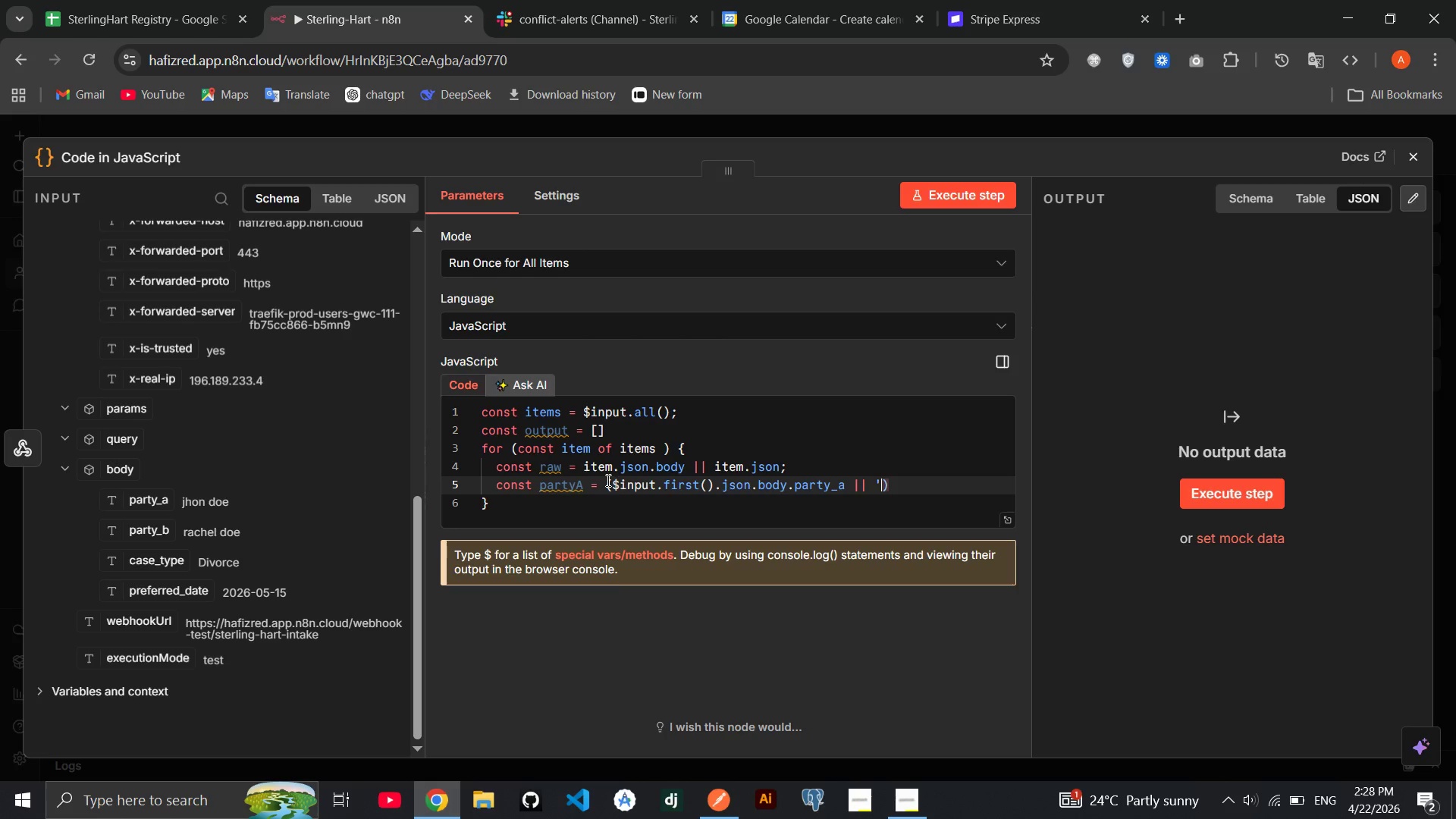 
key(Backspace)
 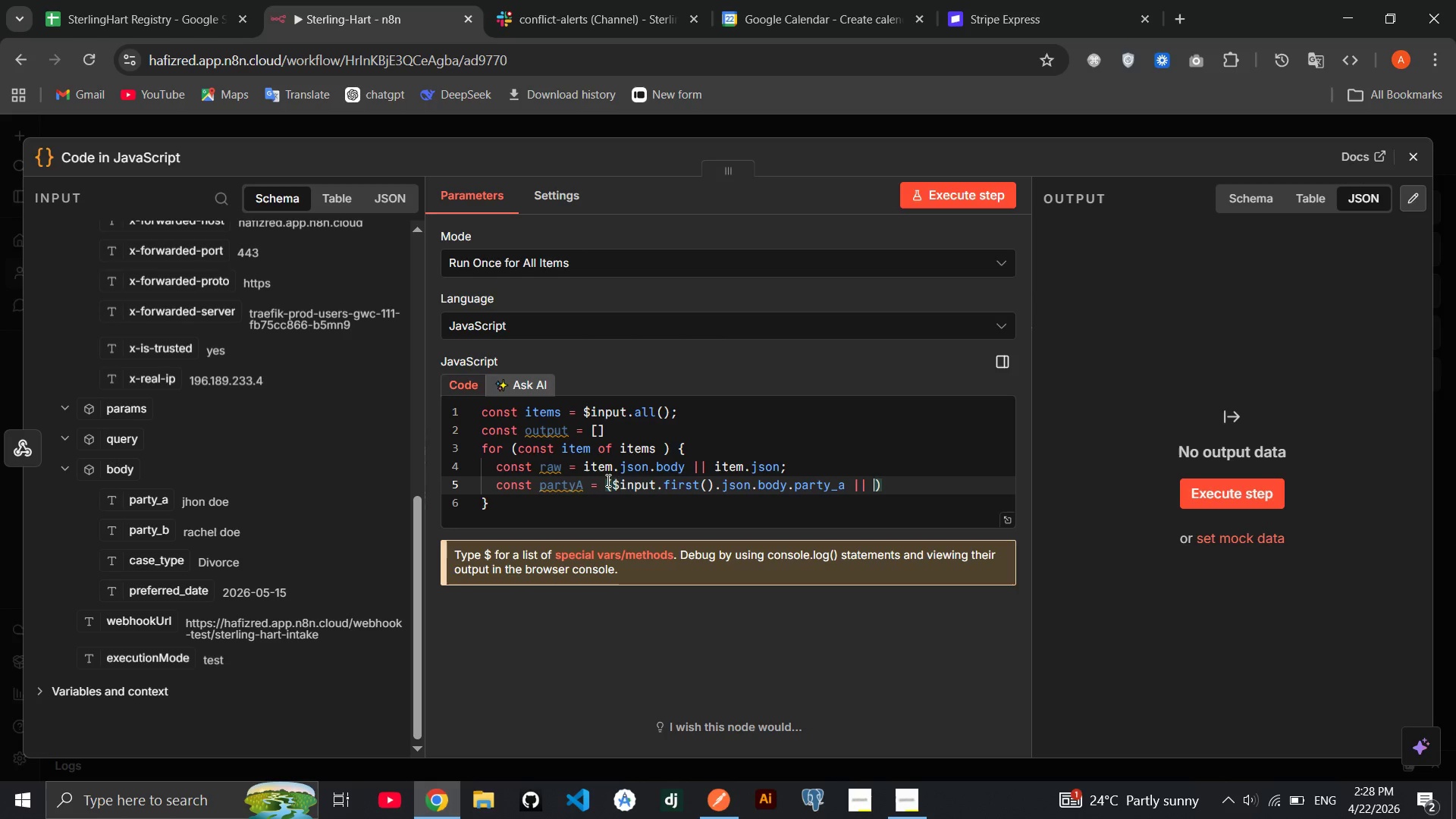 
key(Backspace)
 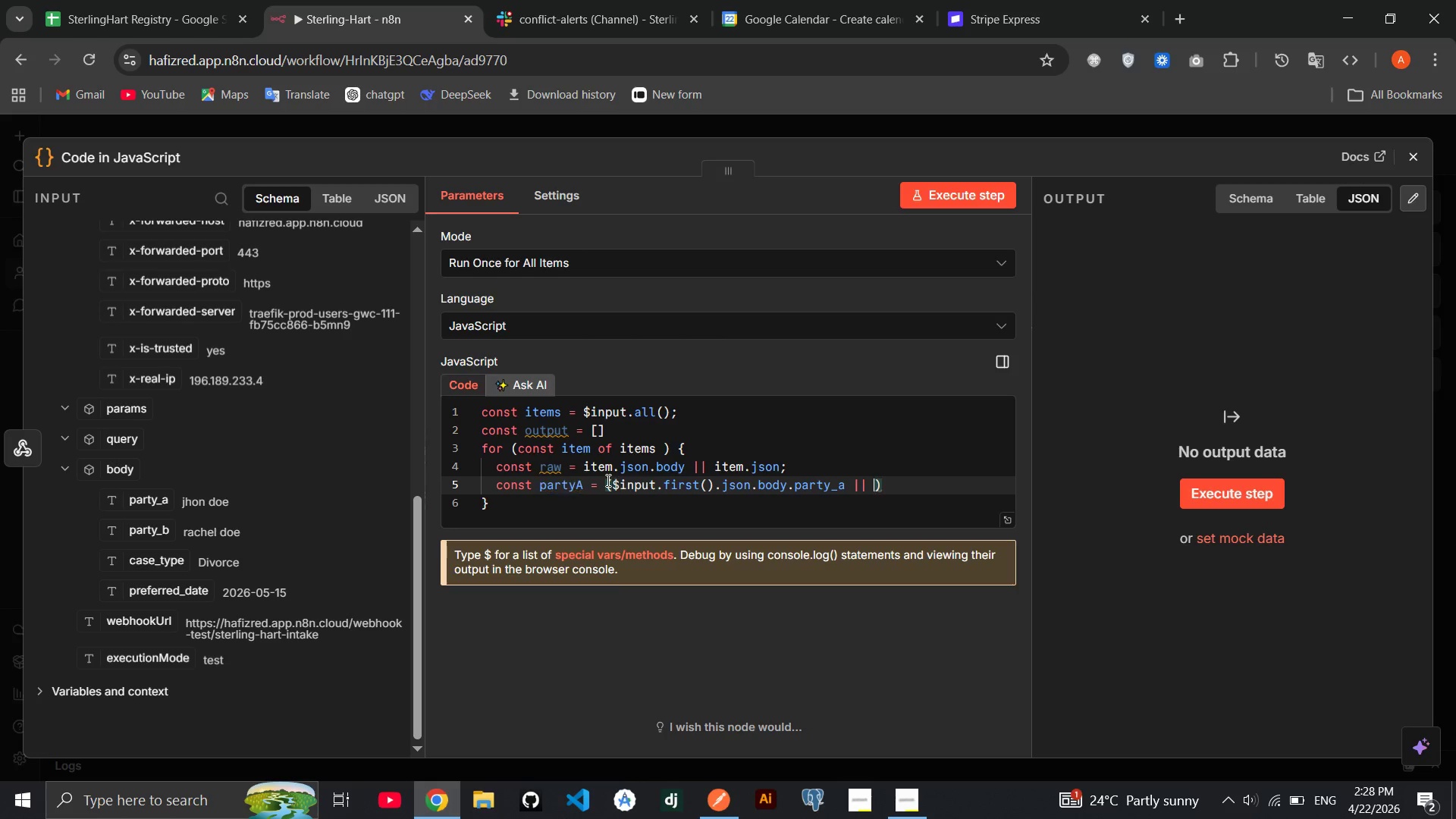 
key(Shift+Quote)
 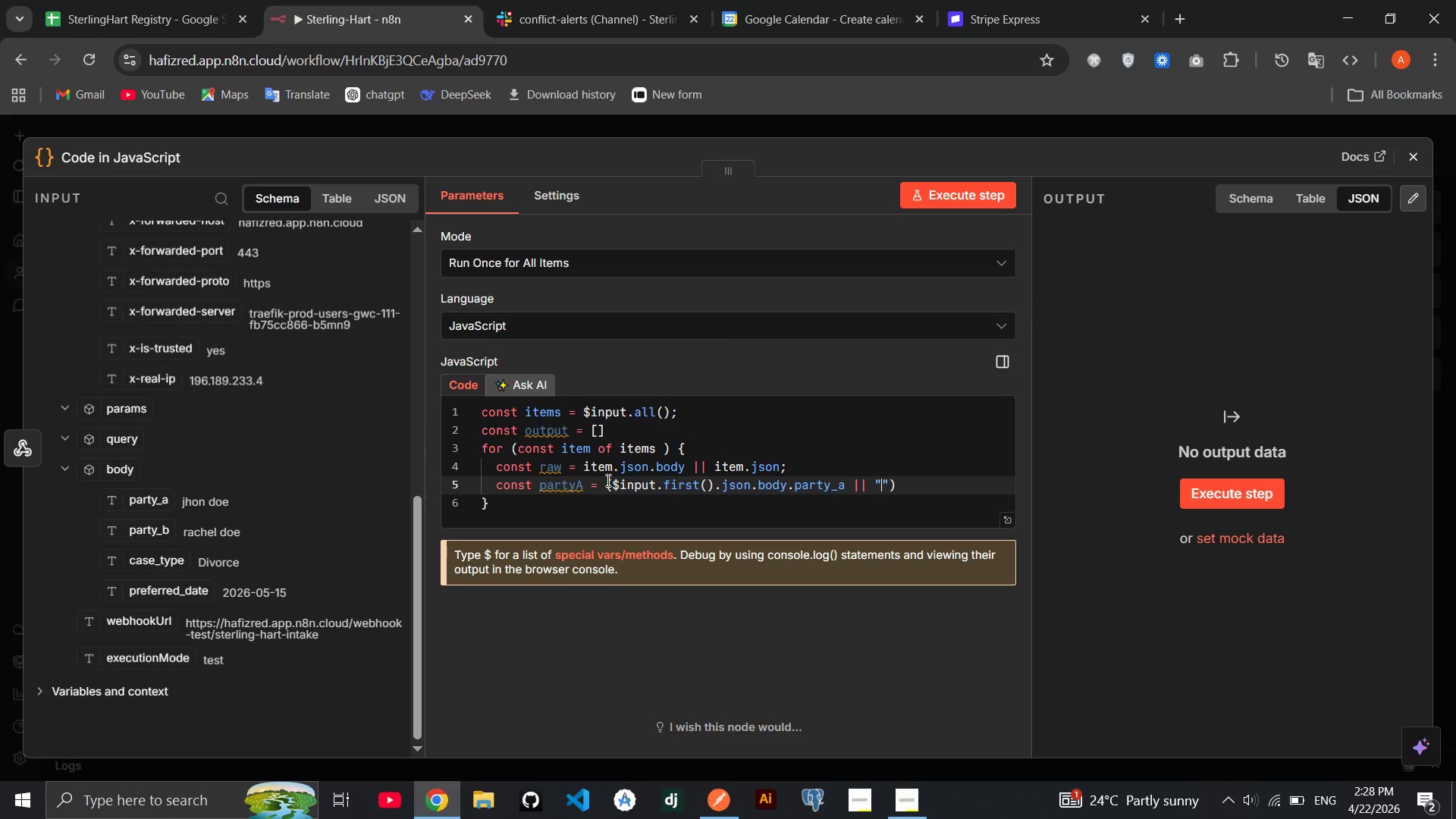 
wait(6.27)
 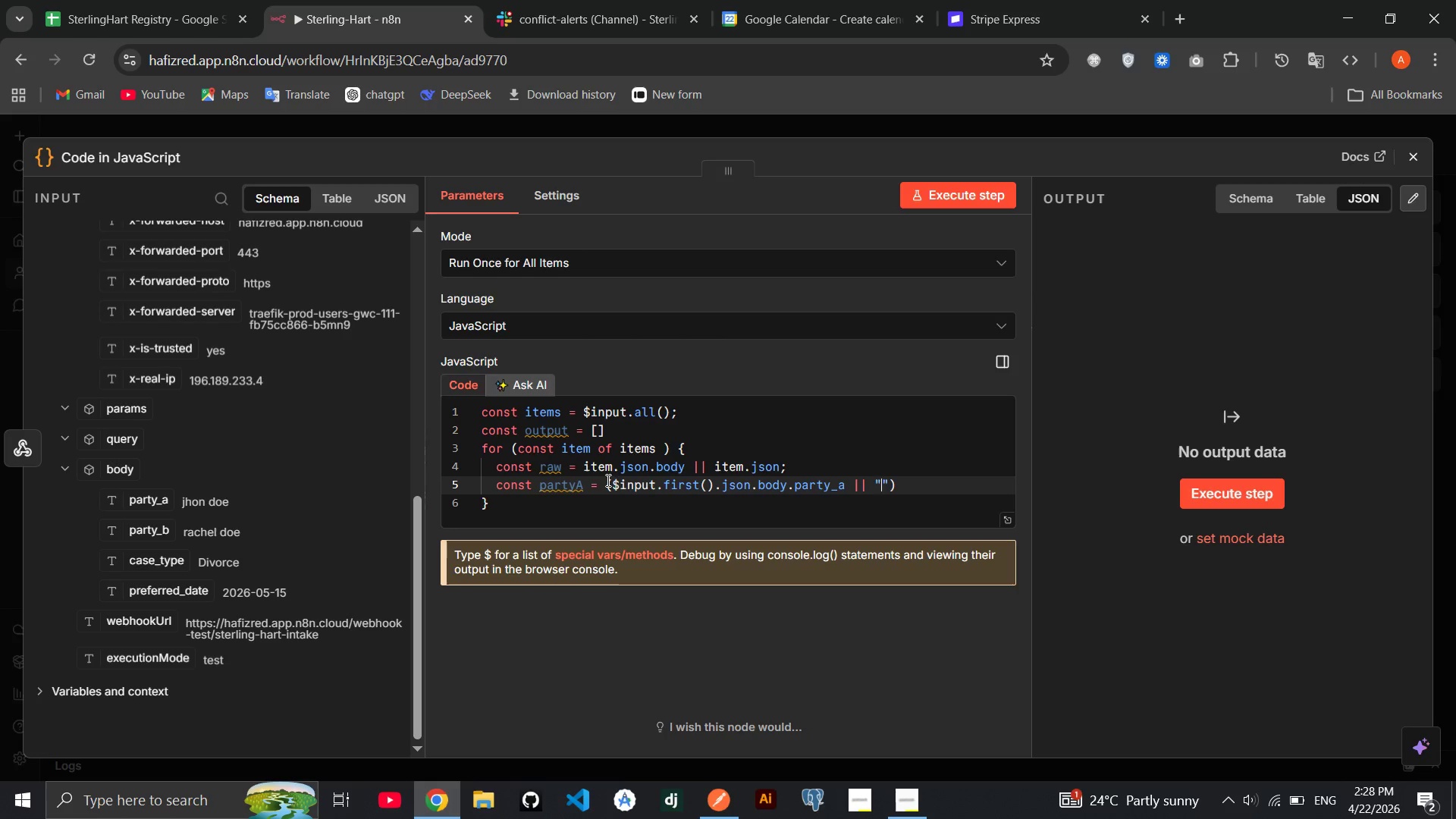 
key(Backspace)
 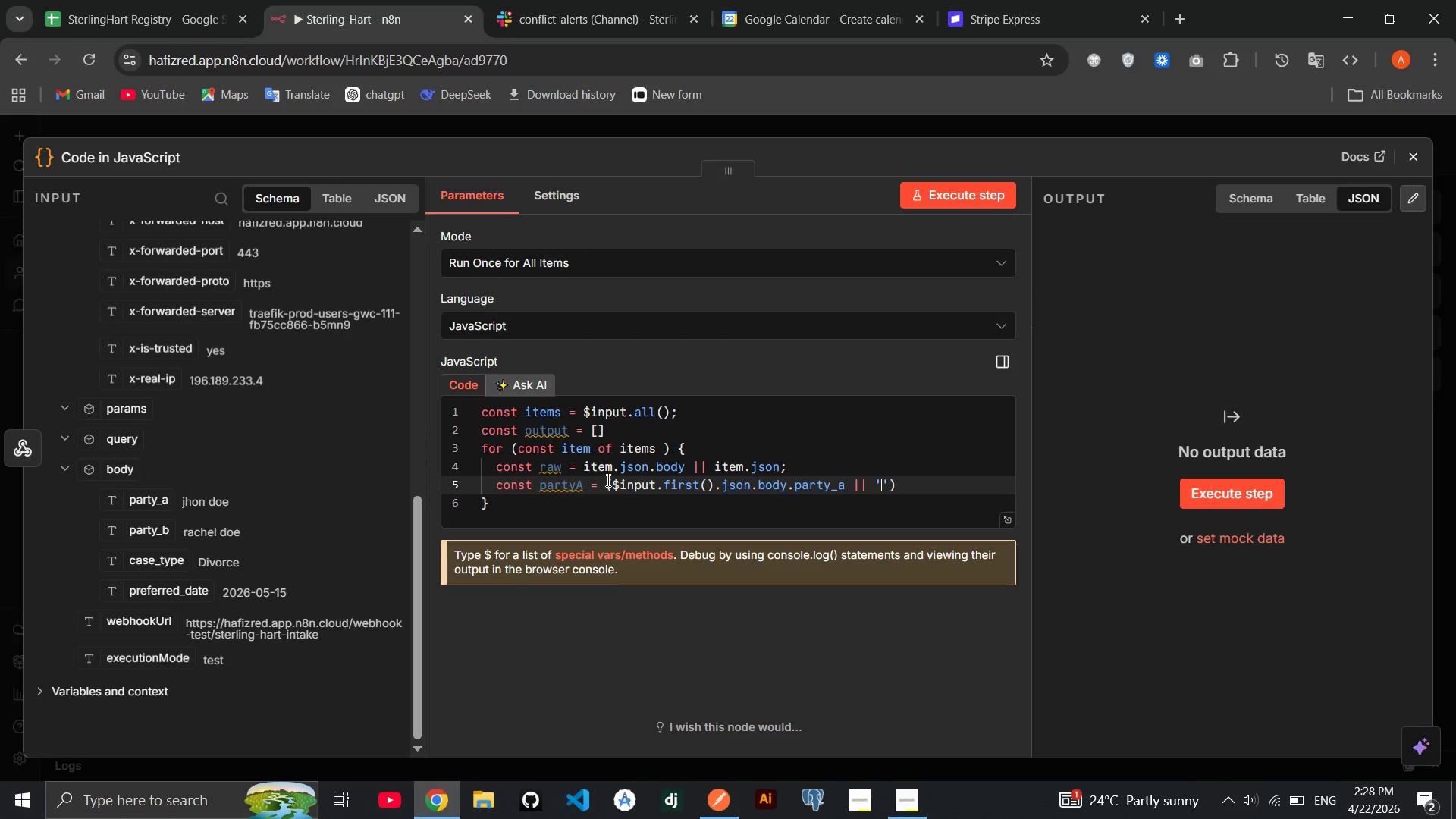 
key(Quote)
 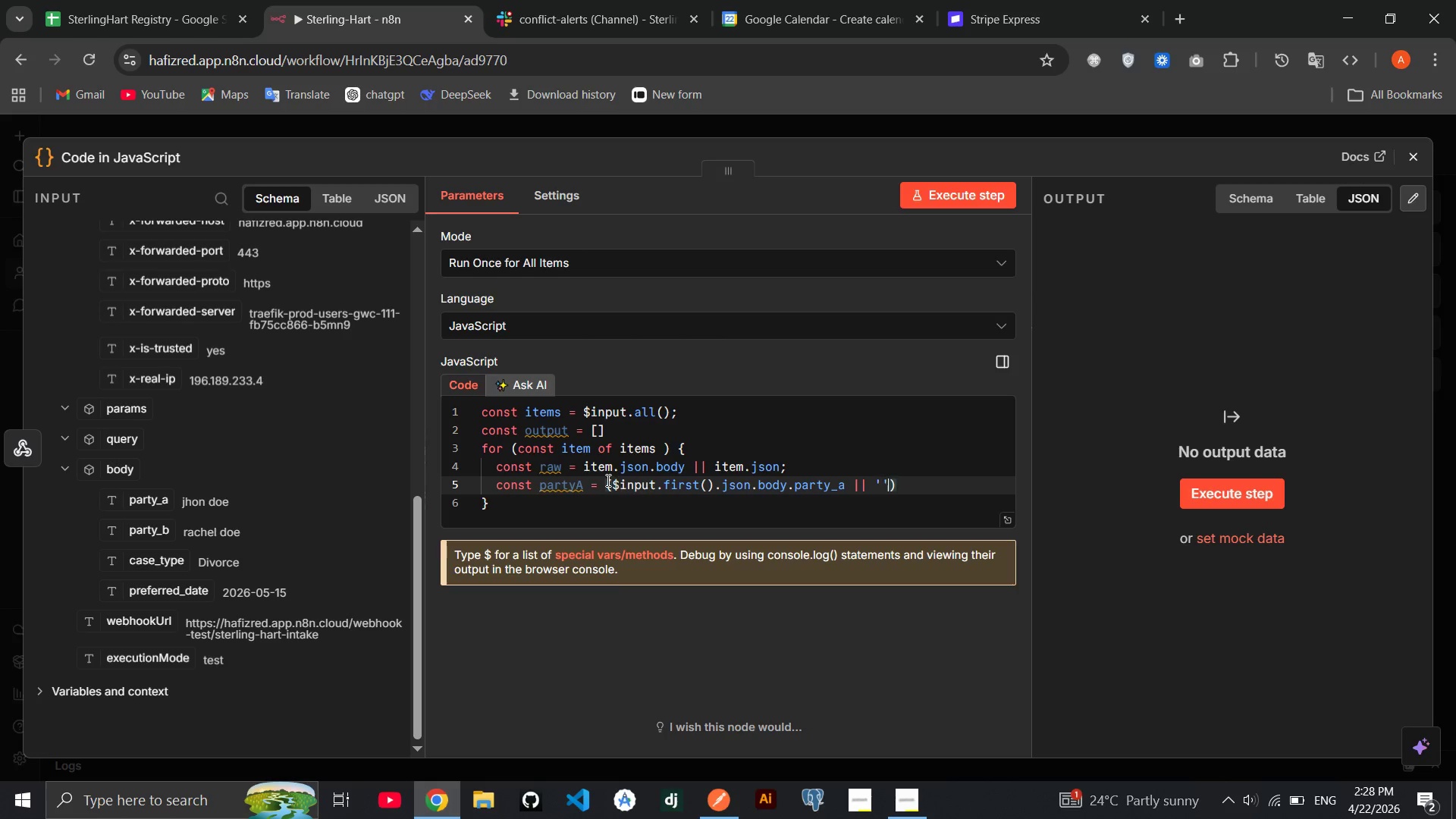 
key(ArrowRight)
 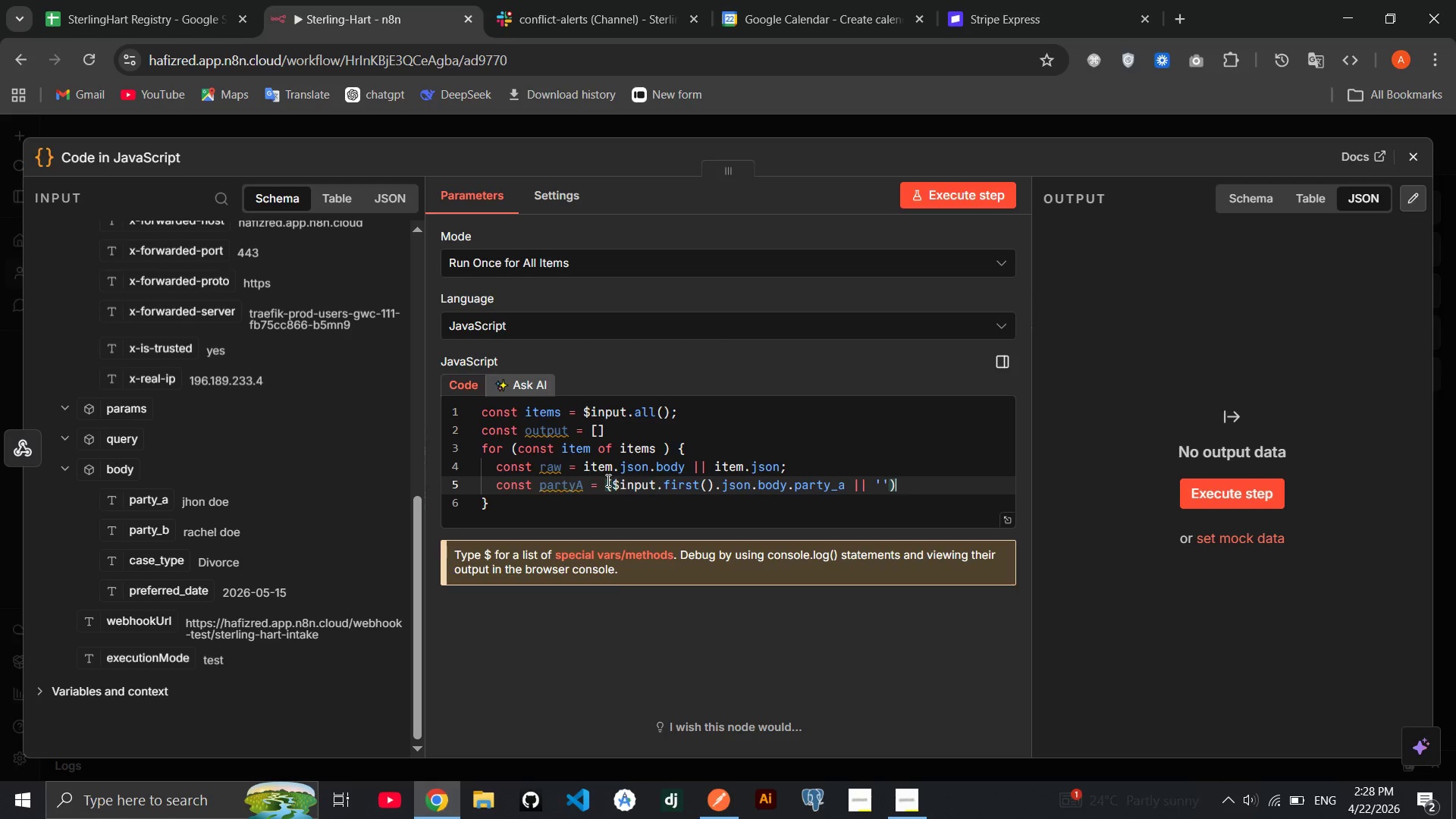 
key(ArrowRight)
 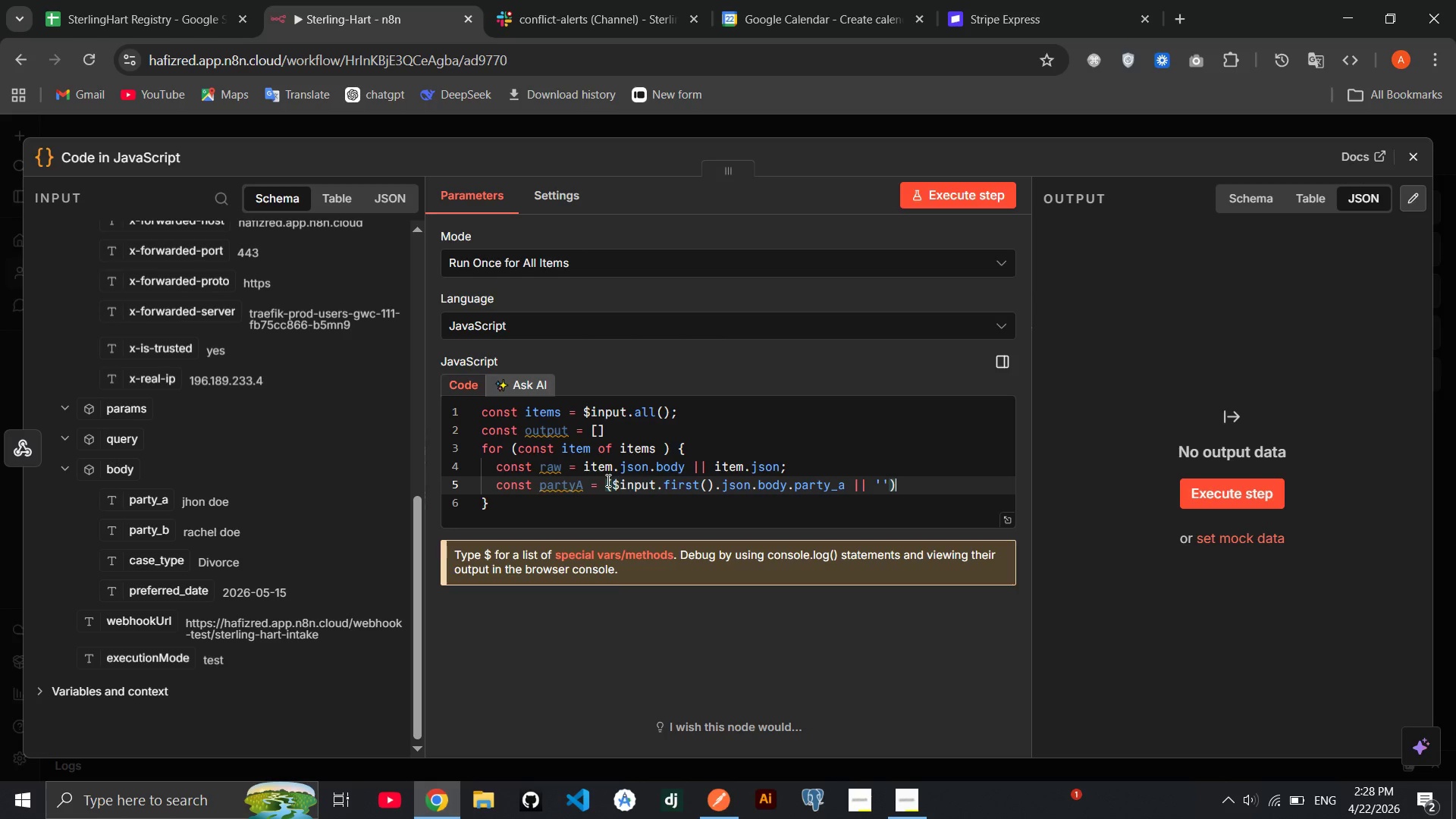 
type(.toString)
 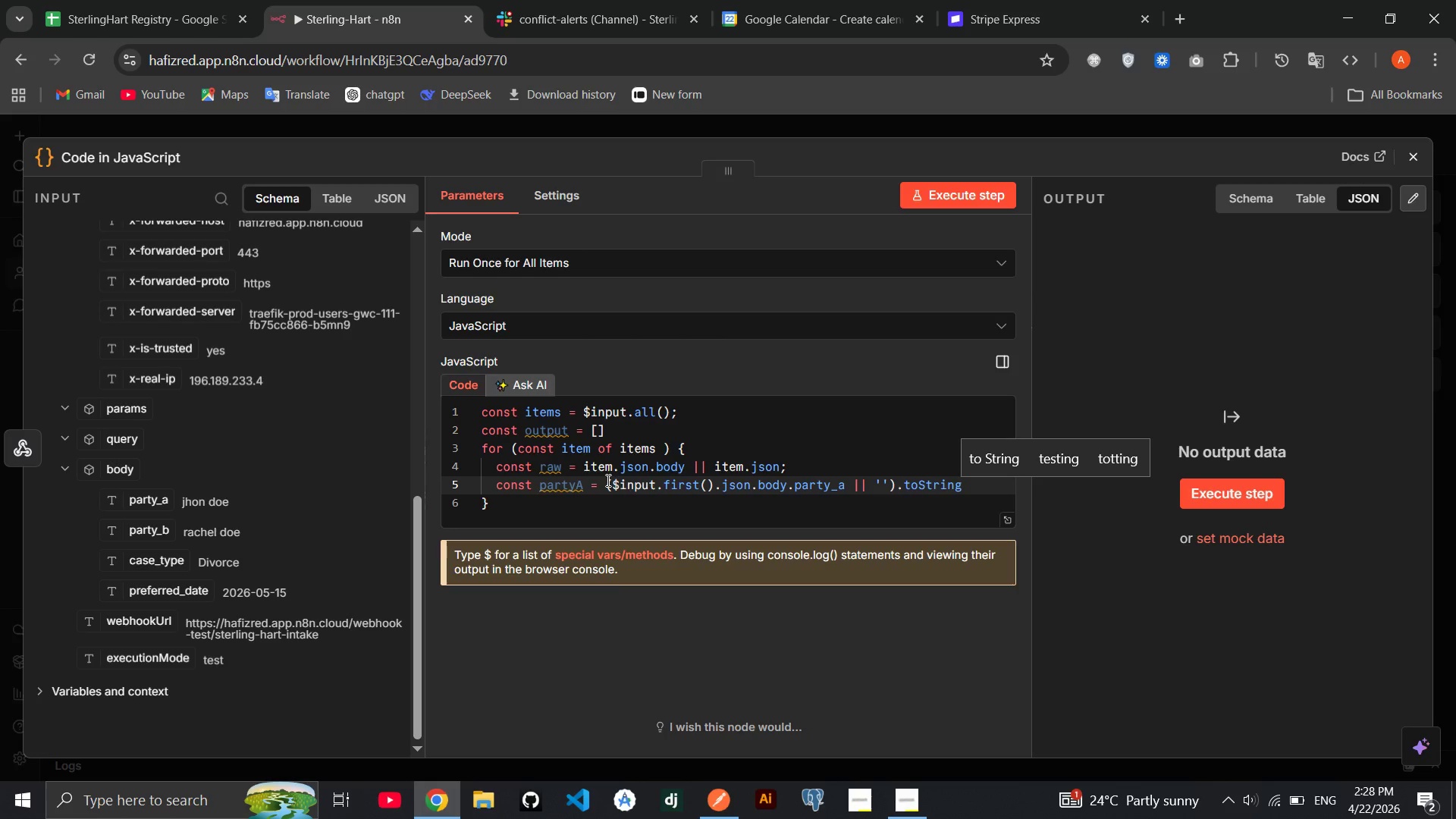 
key(Shift+9)
 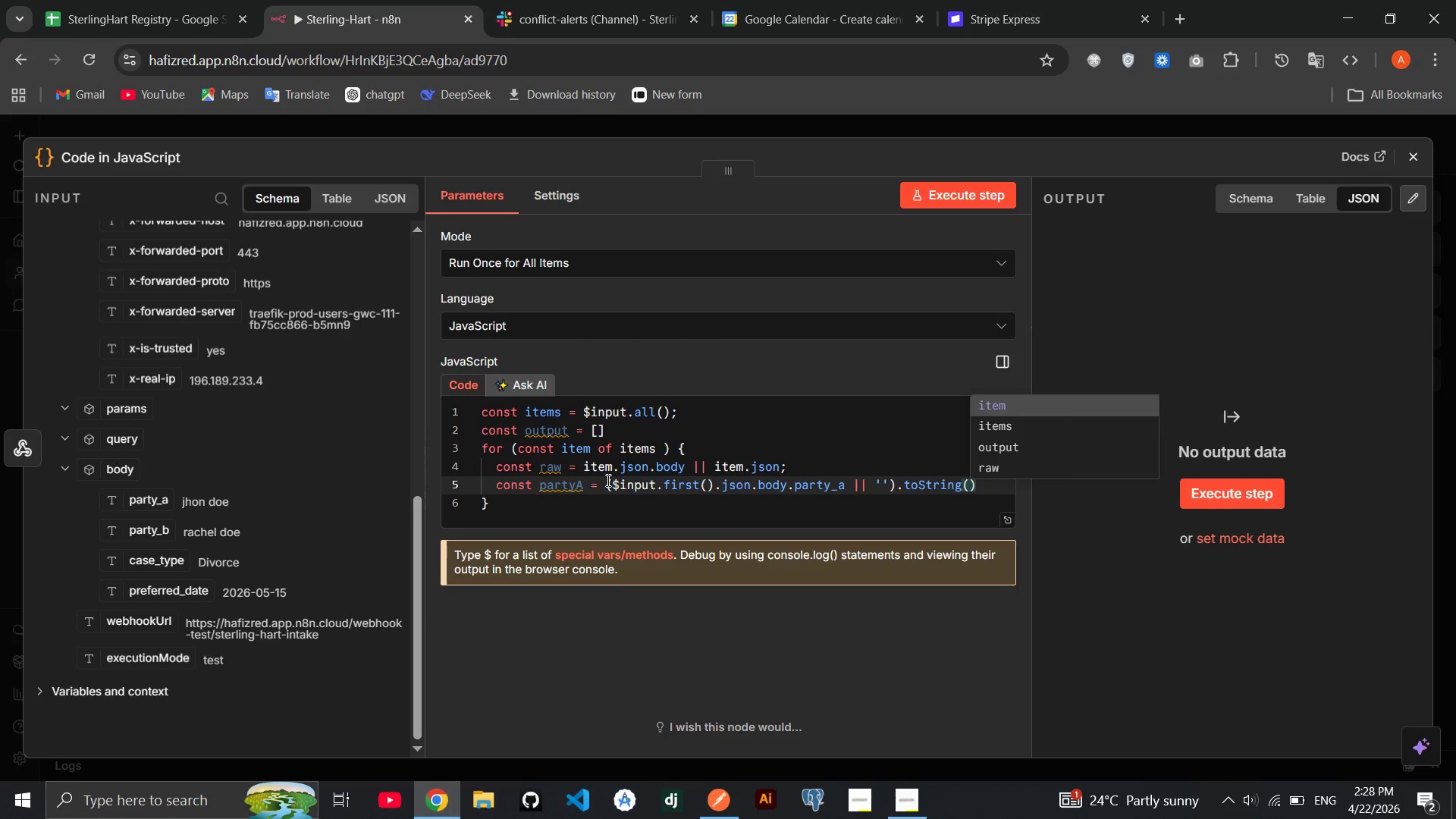 
key(ArrowRight)
 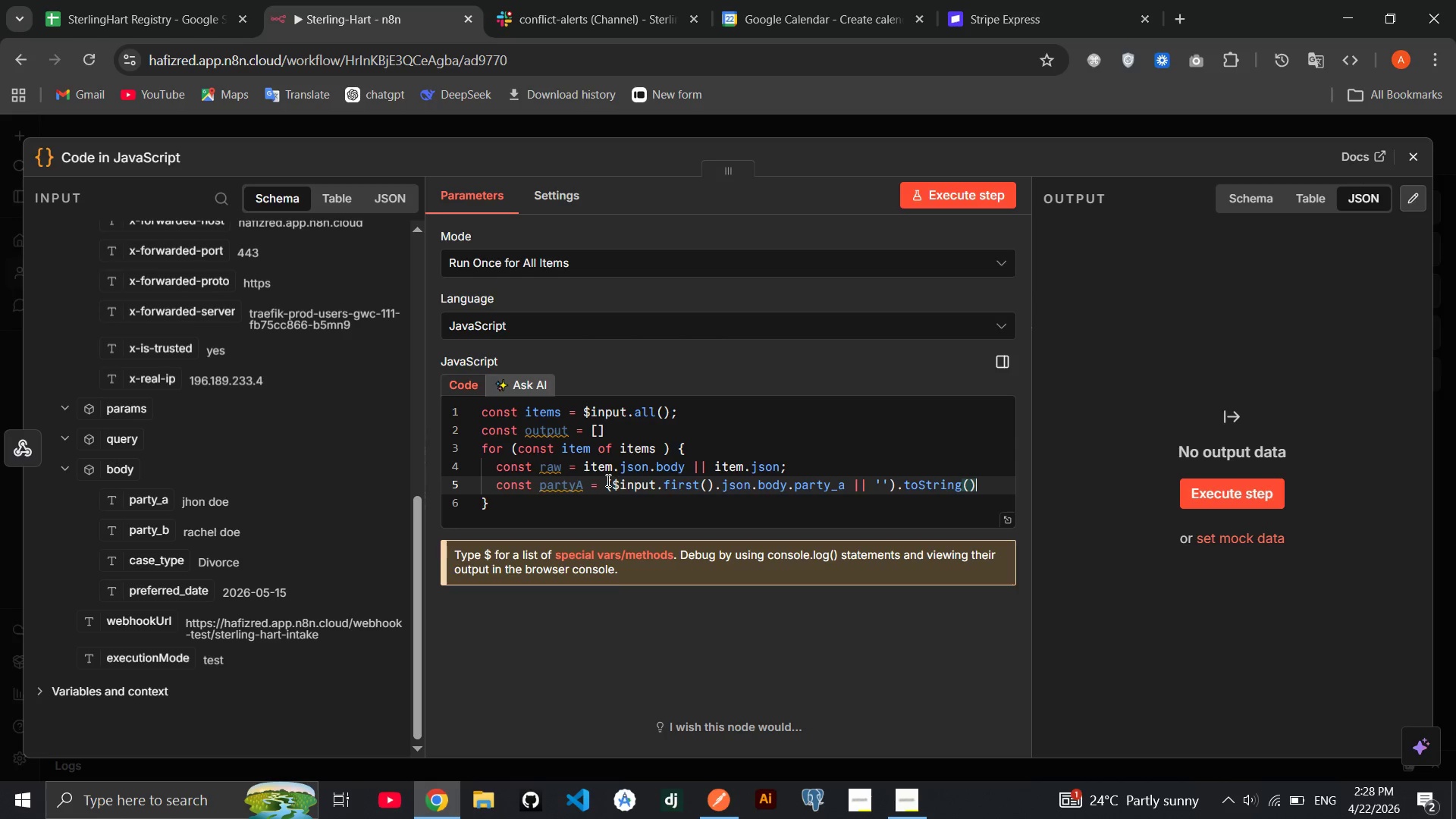 
type(.trm()
 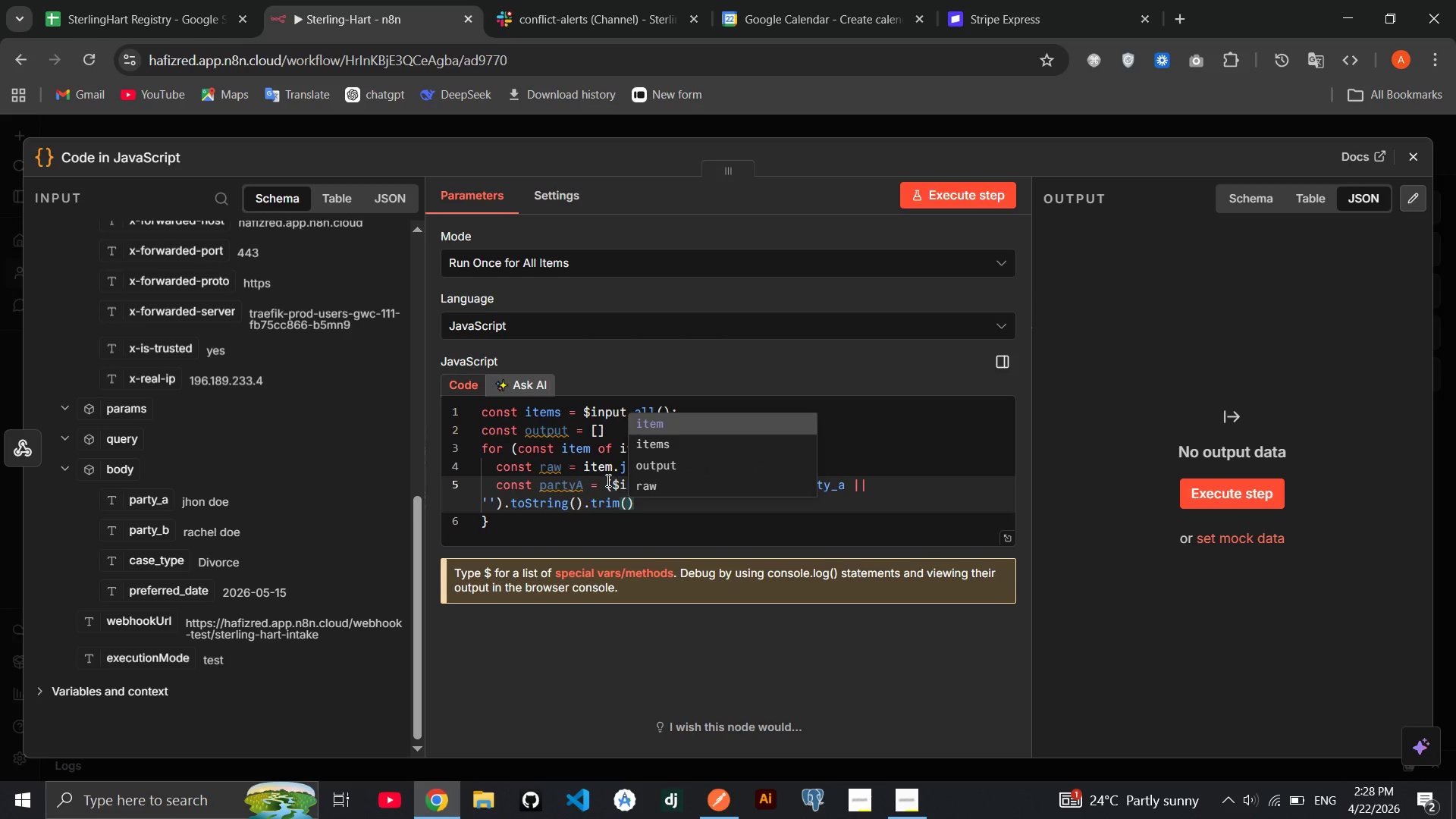 
hold_key(key=I, duration=0.31)
 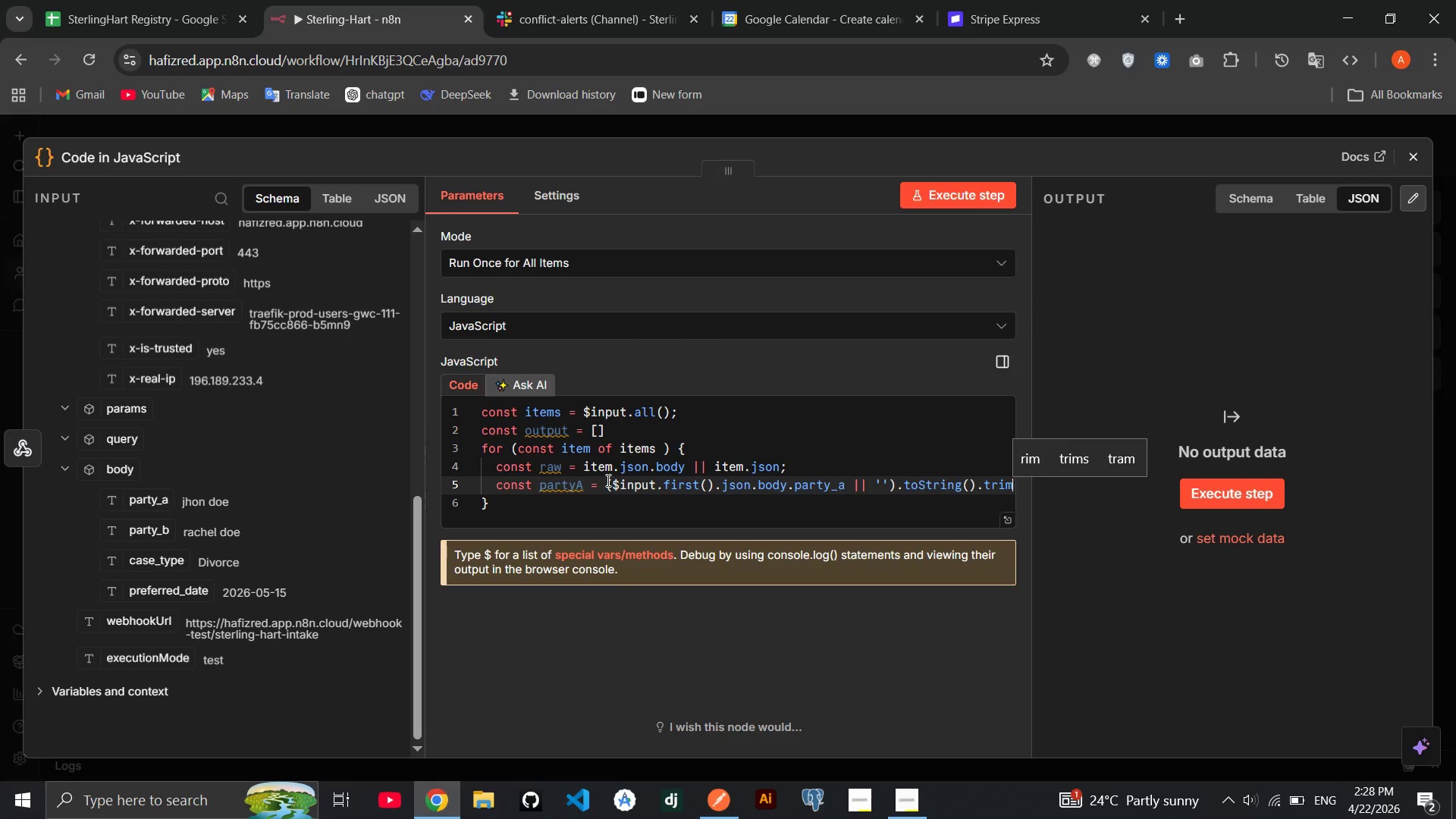 
key(ArrowRight)
 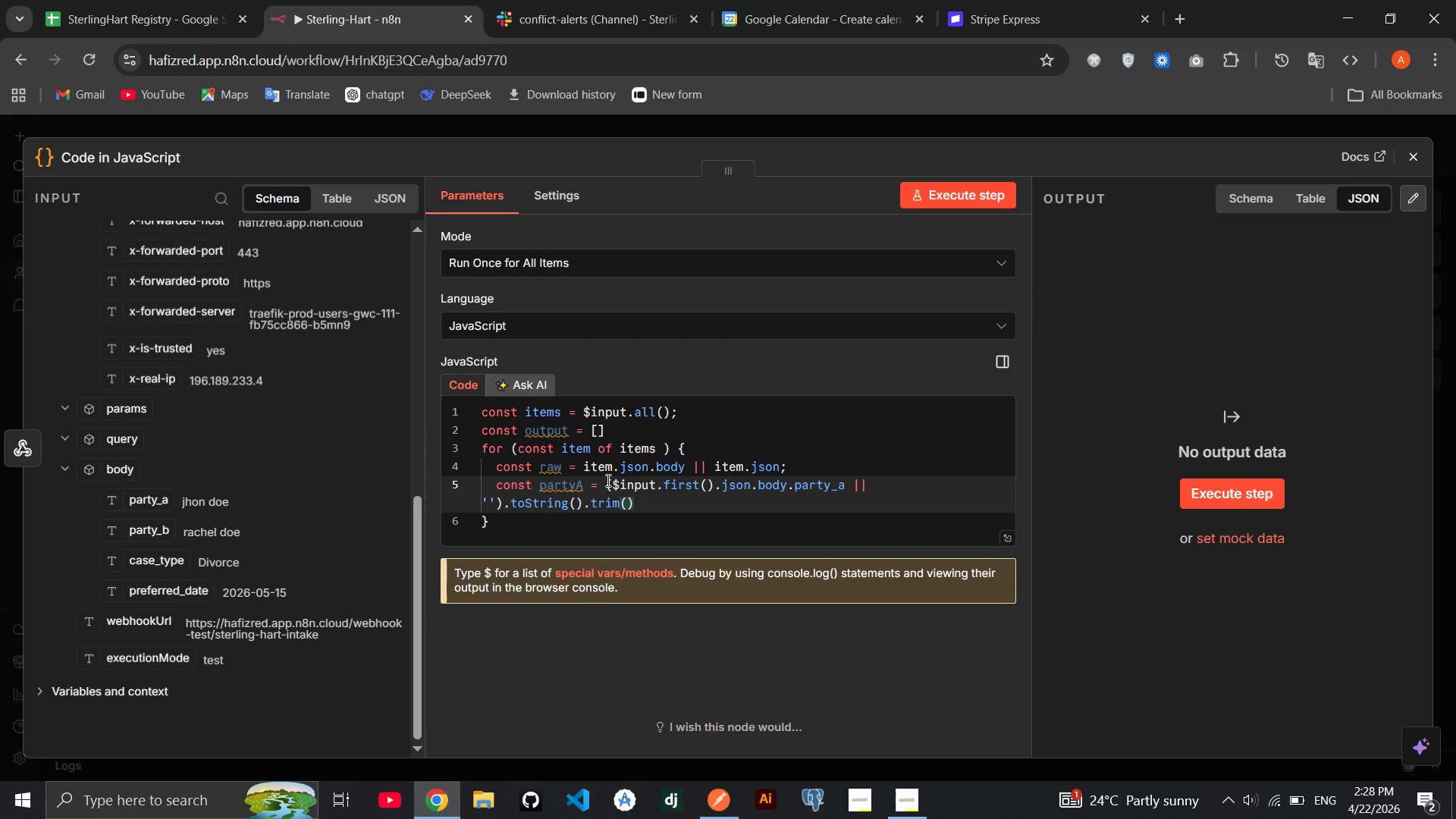 
key(Semicolon)
 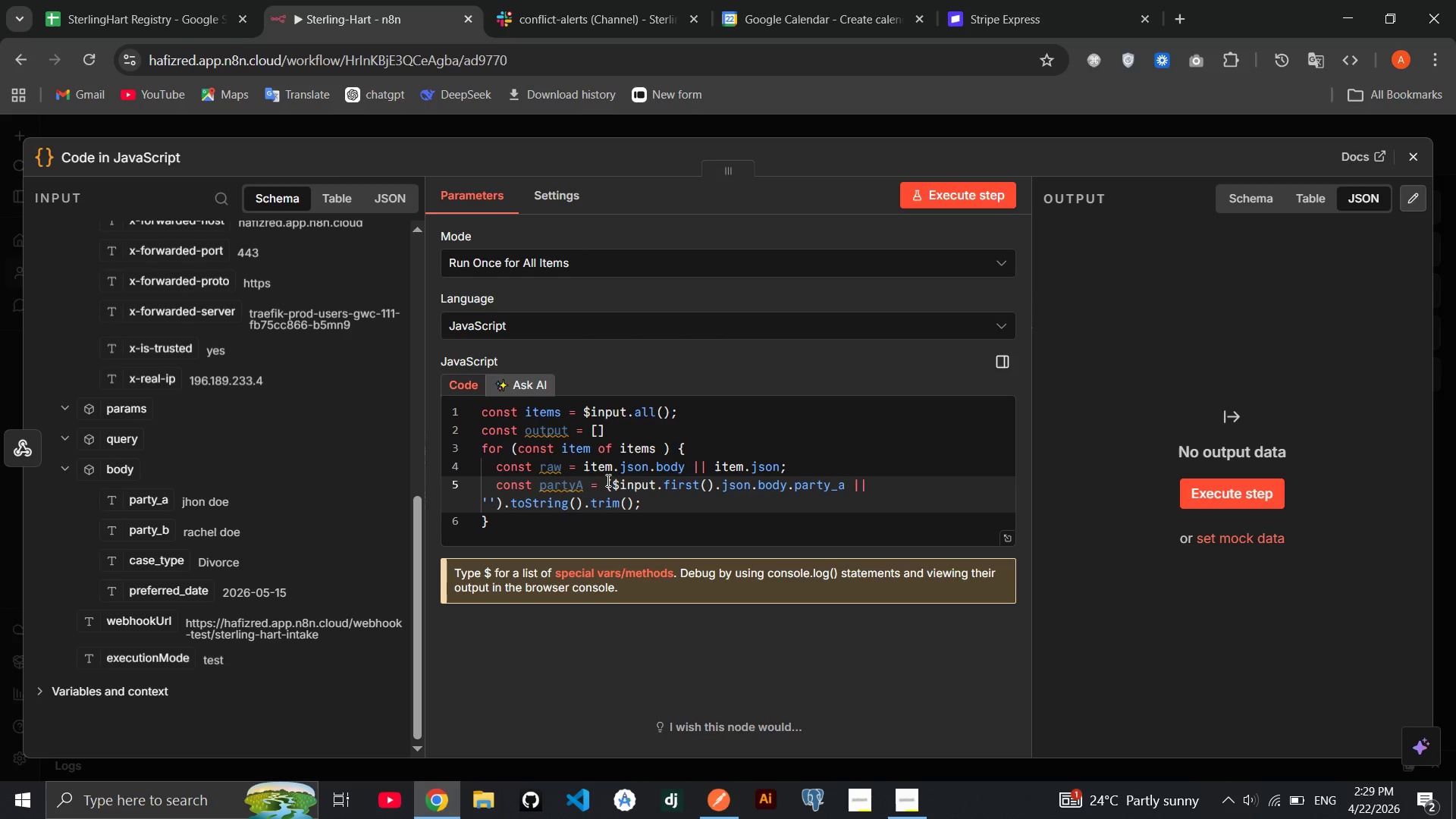 
key(Enter)
 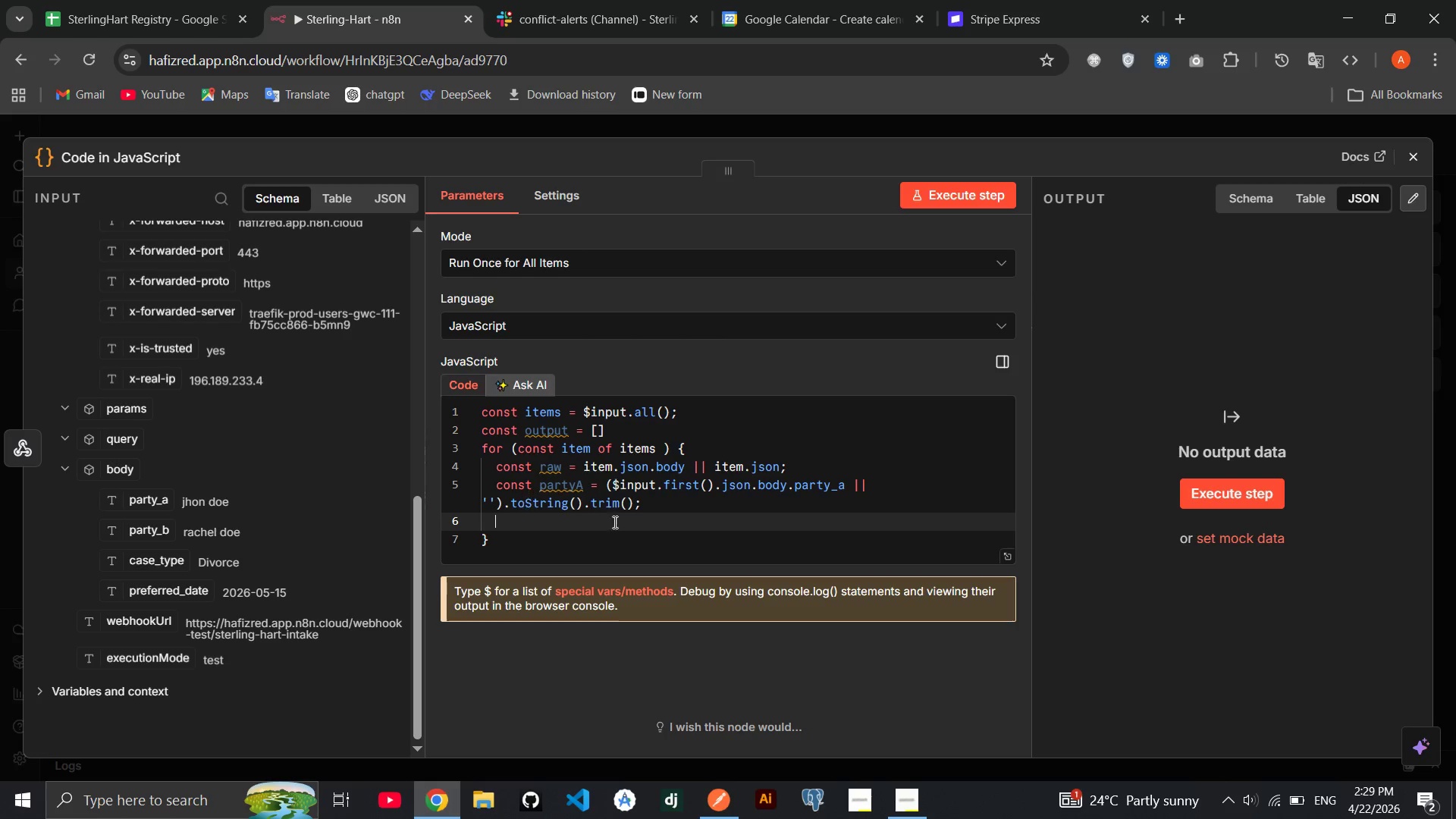 
left_click_drag(start_coordinate=[672, 513], to_coordinate=[499, 487])
 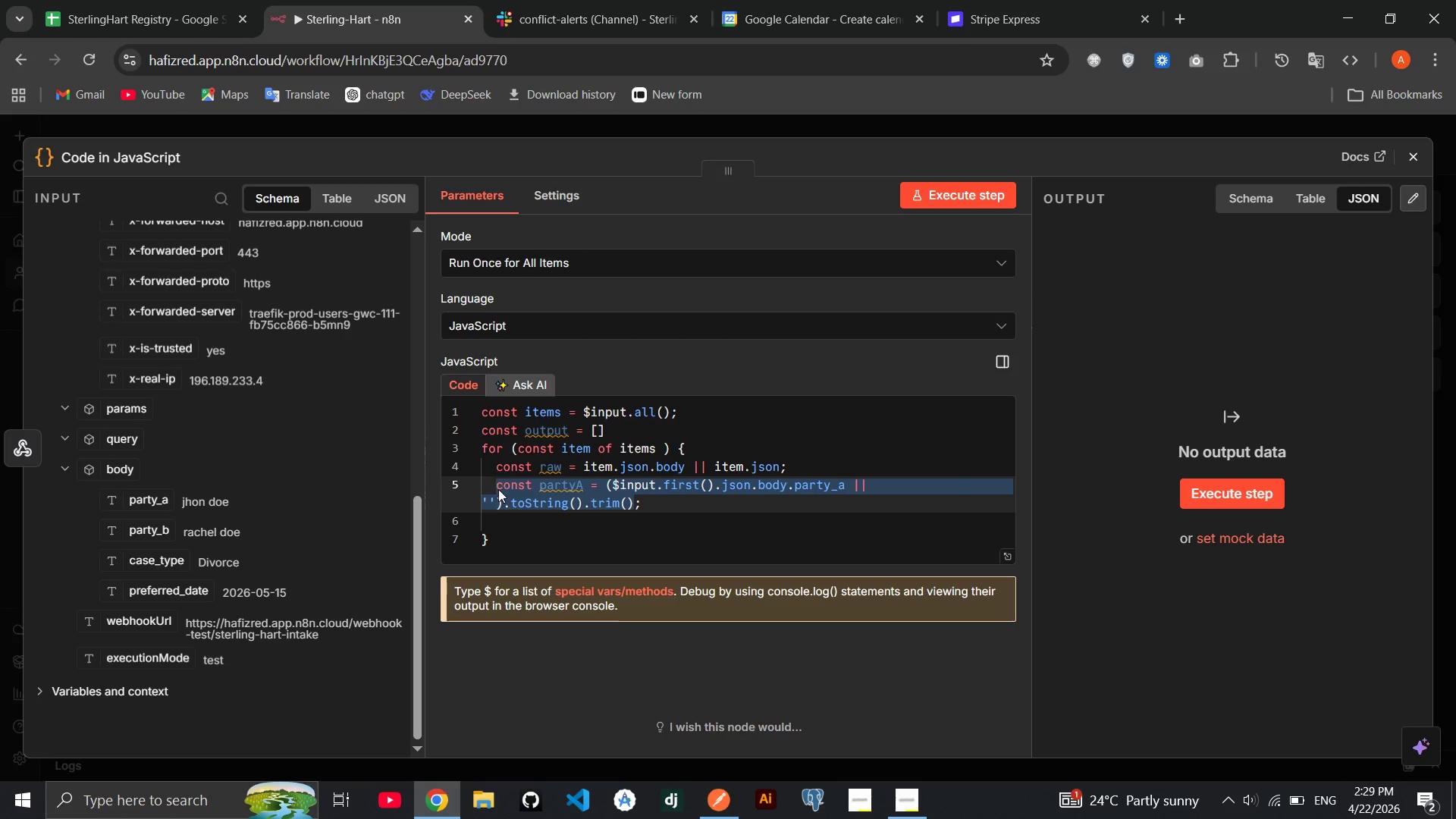 
right_click([498, 489])
 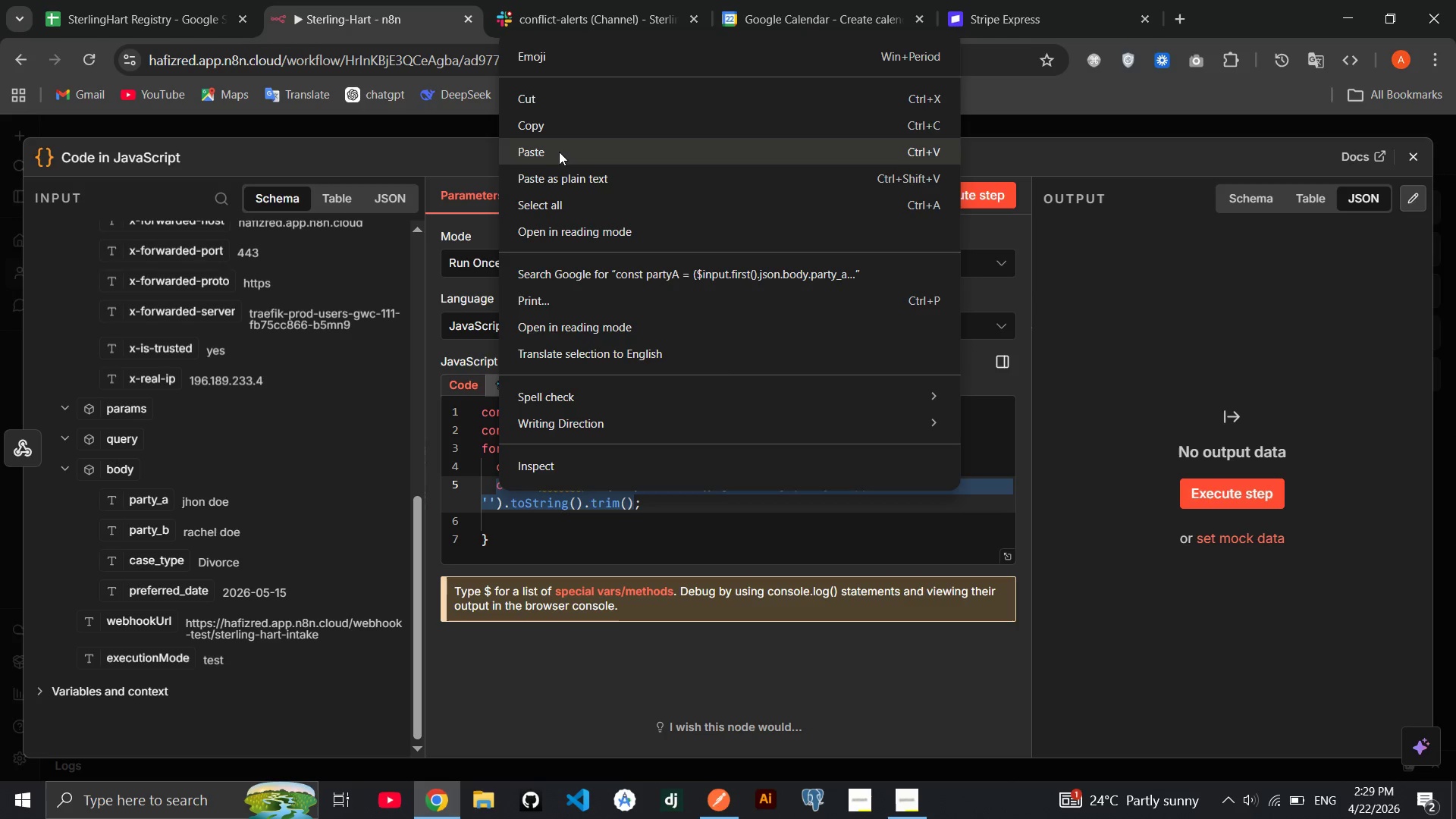 
left_click([571, 123])
 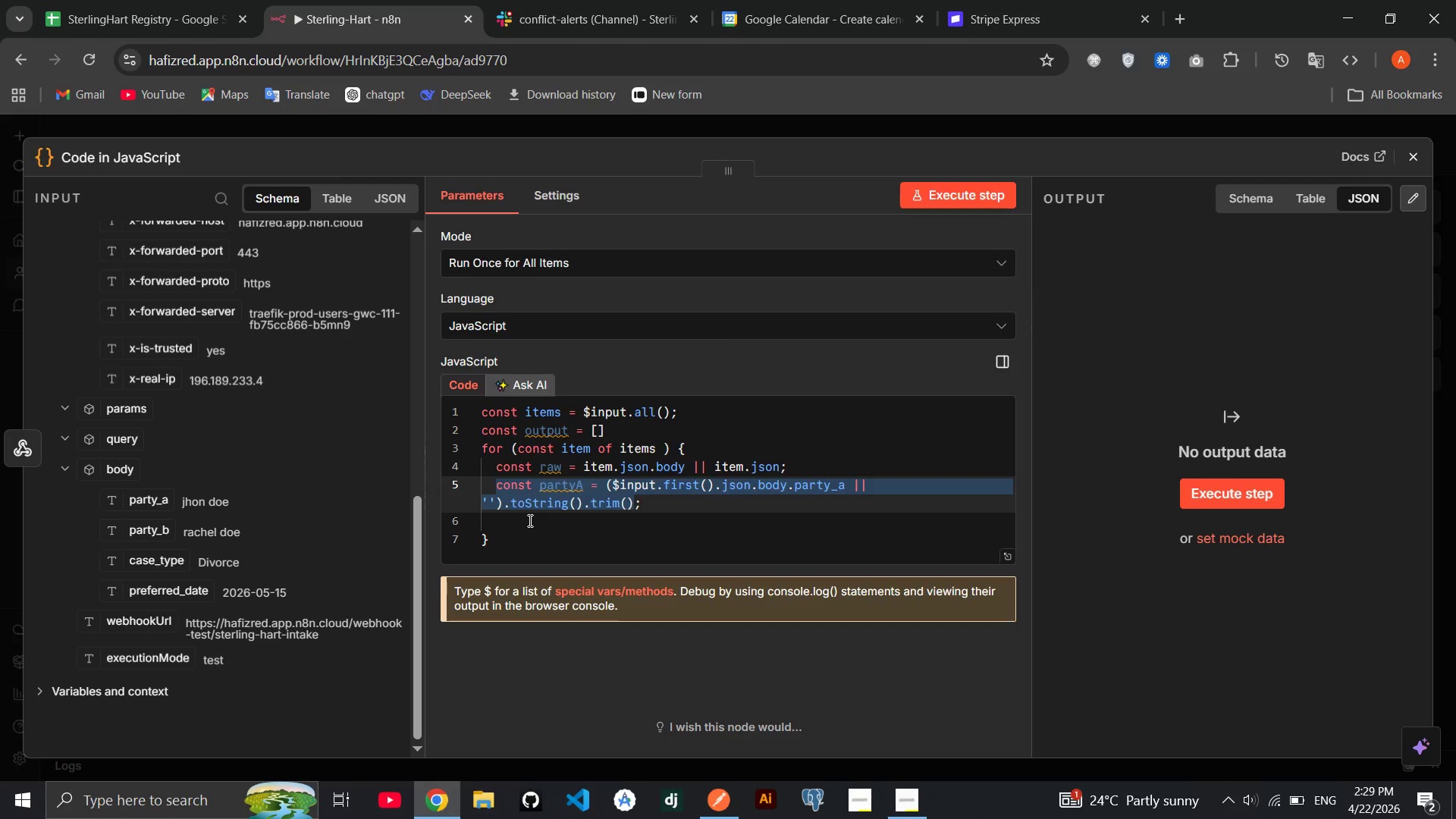 
left_click([527, 525])
 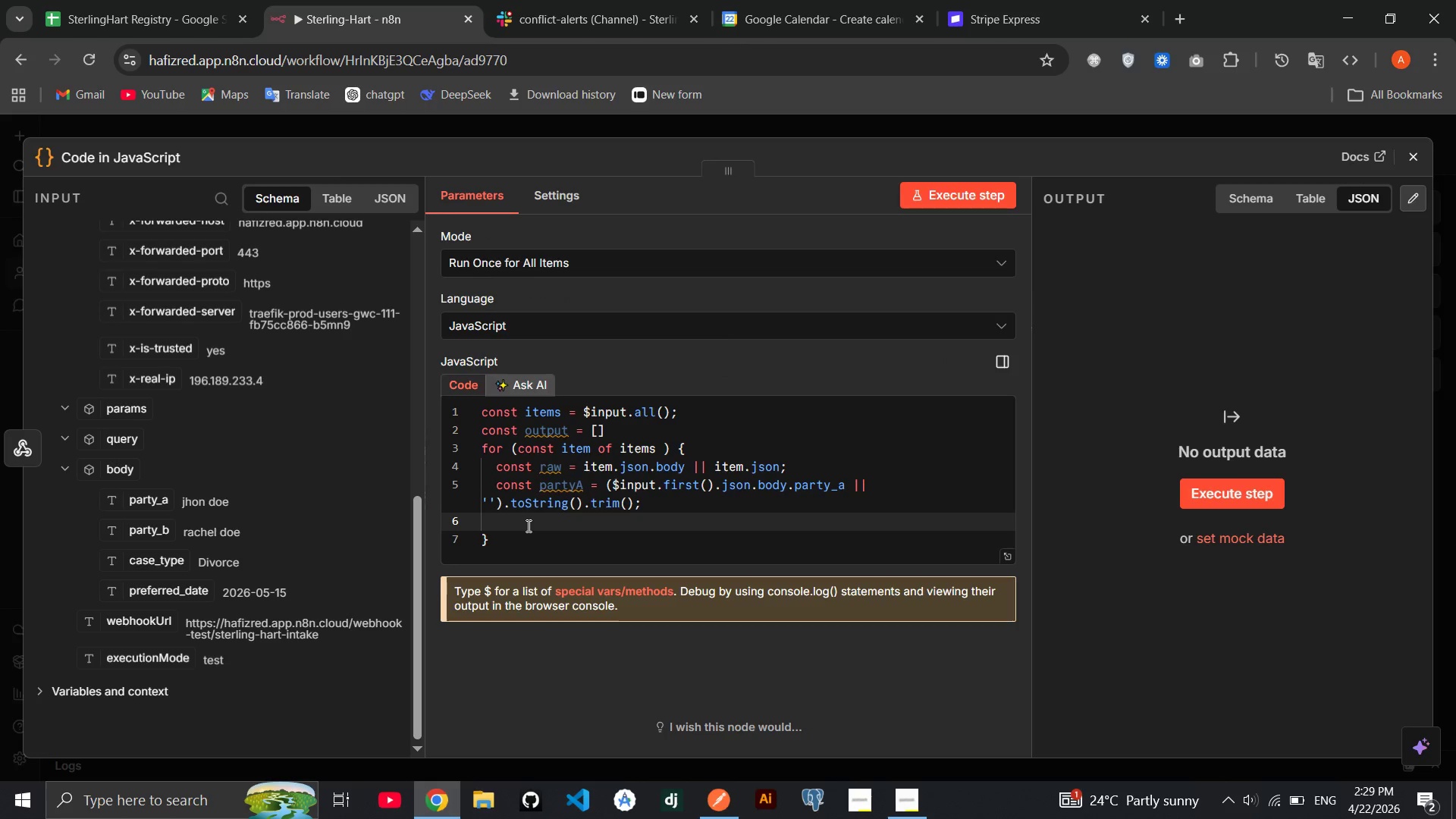 
key(Control+V)
 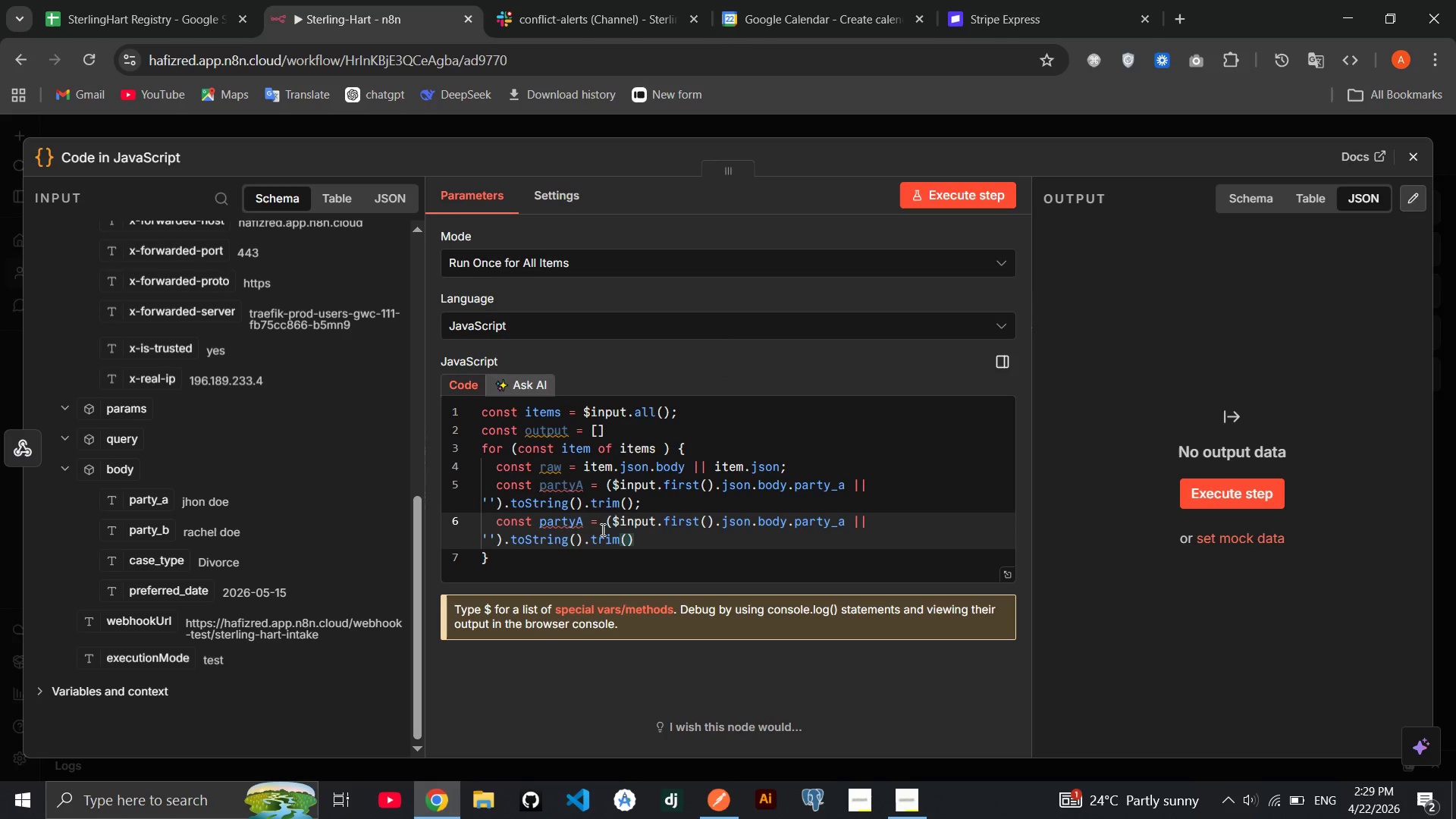 
left_click([583, 526])
 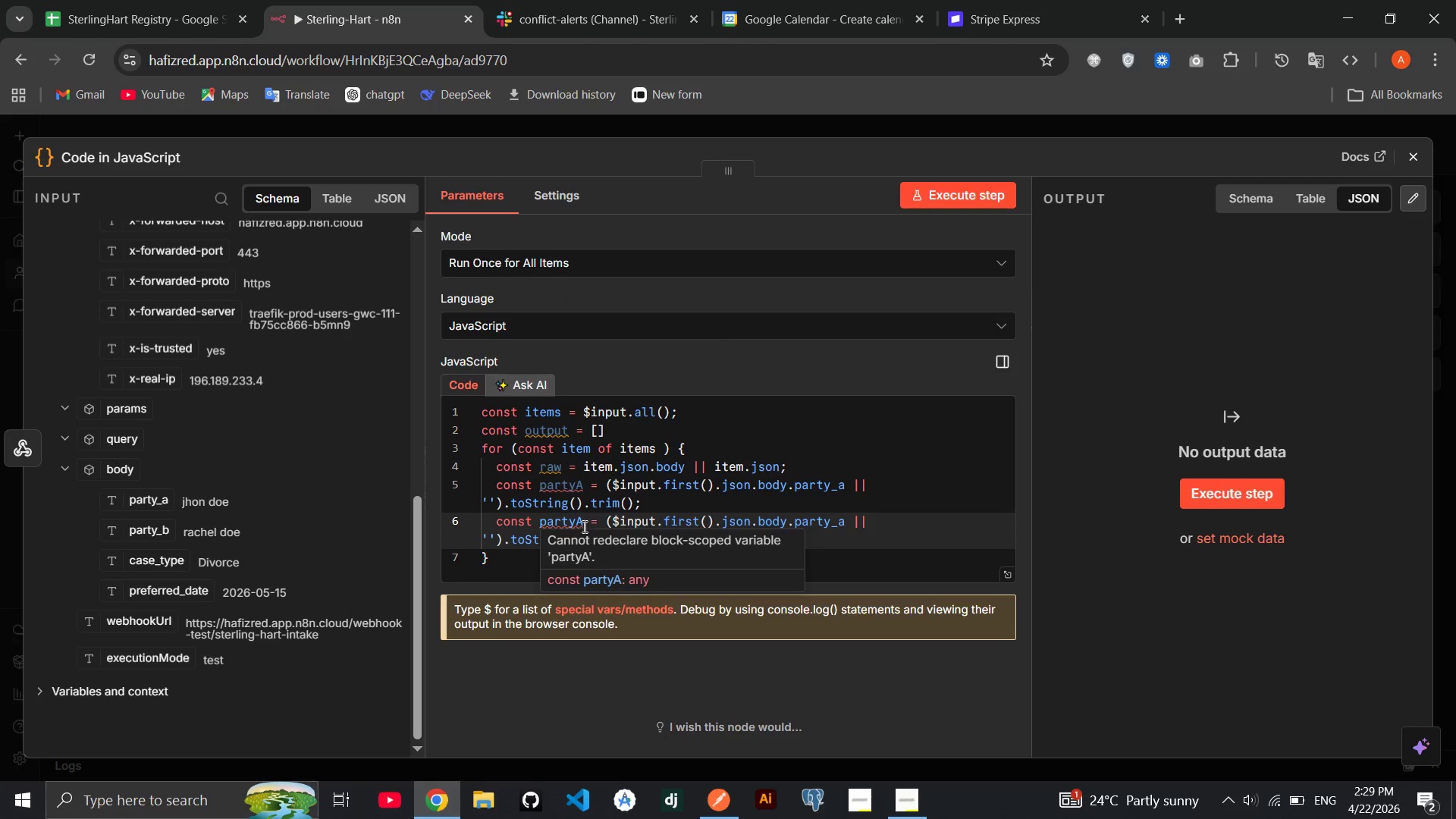 
key(Backspace)
 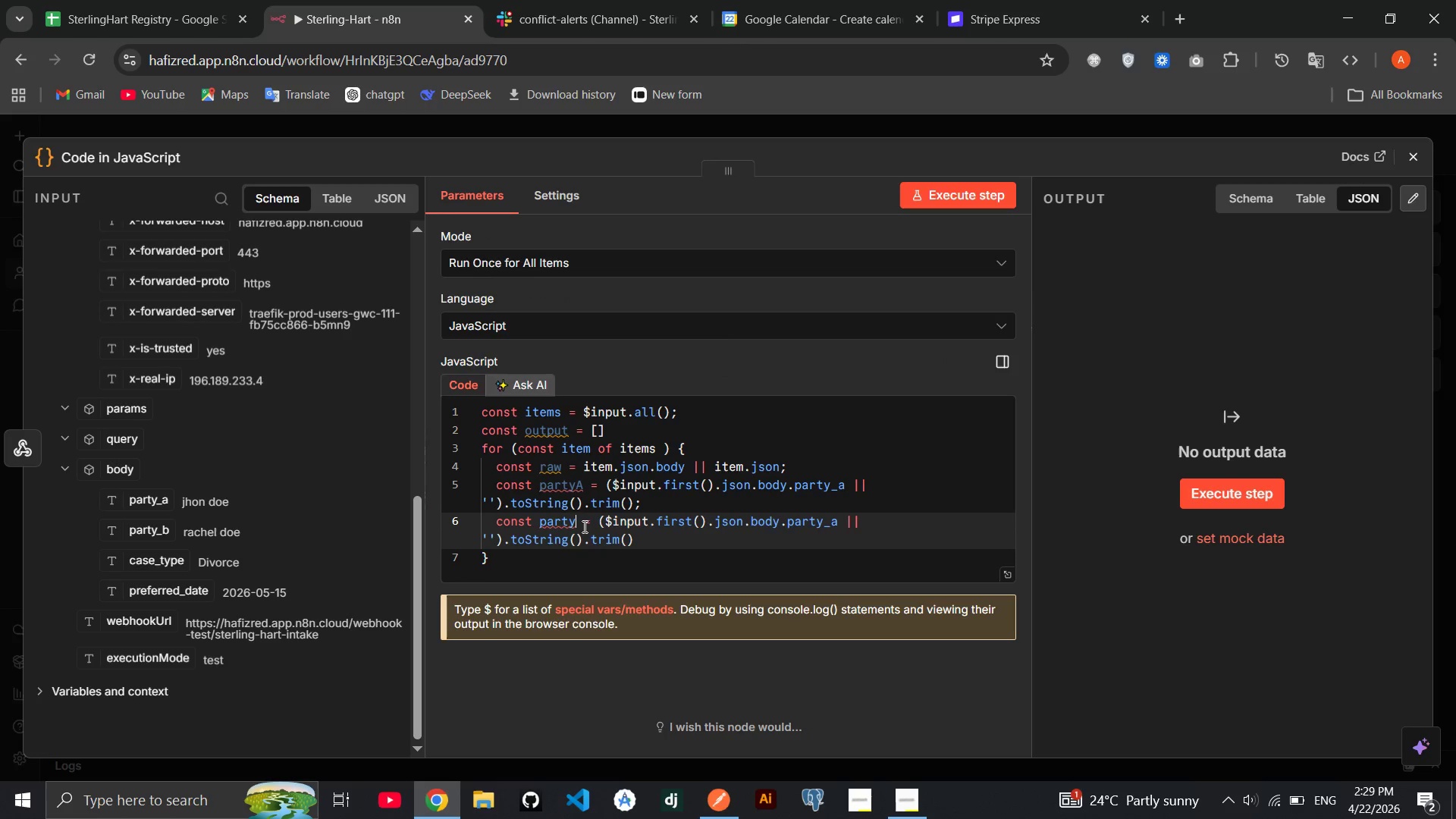 
key(CapsLock)
 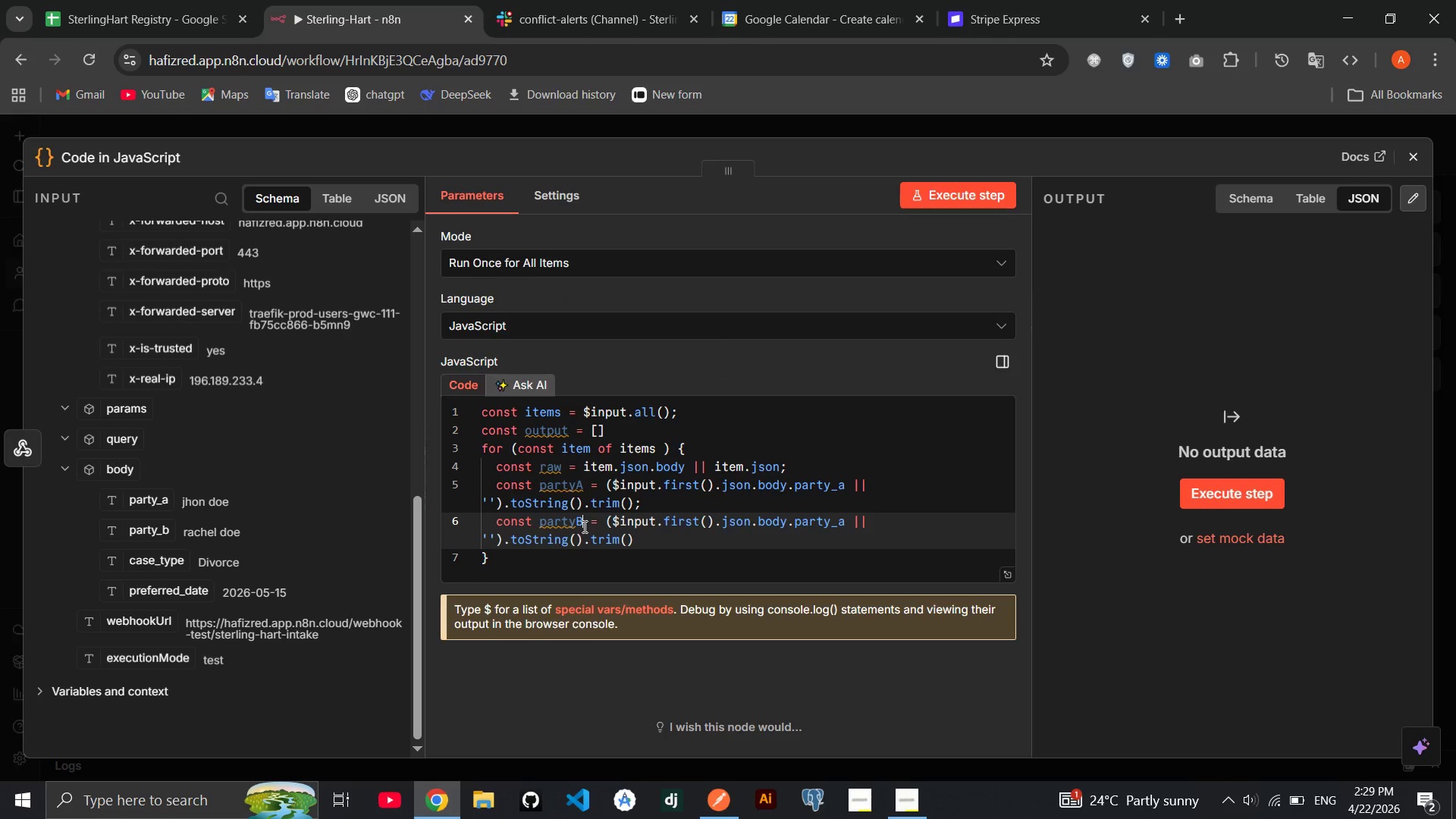 
key(B)
 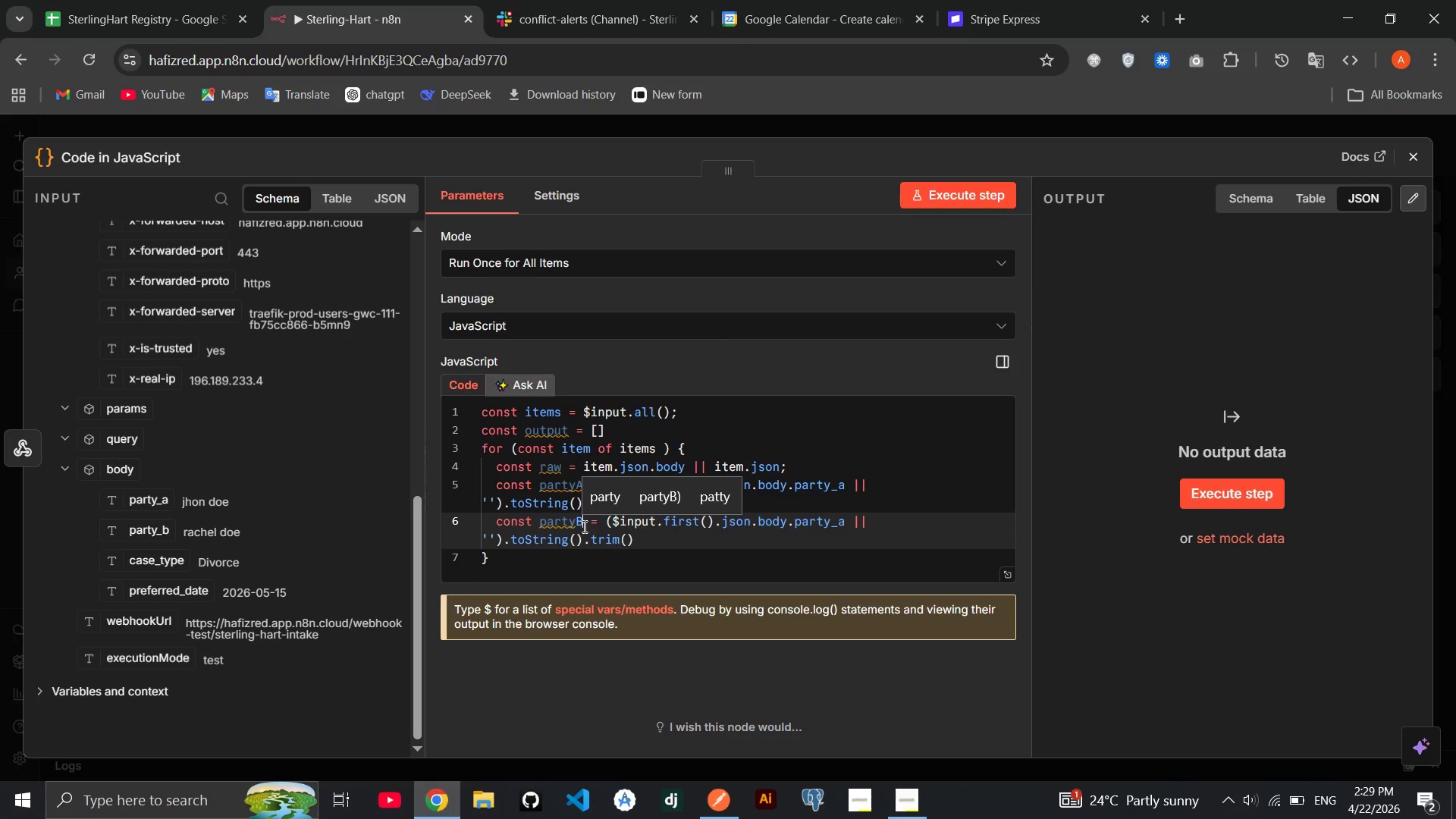 
key(CapsLock)
 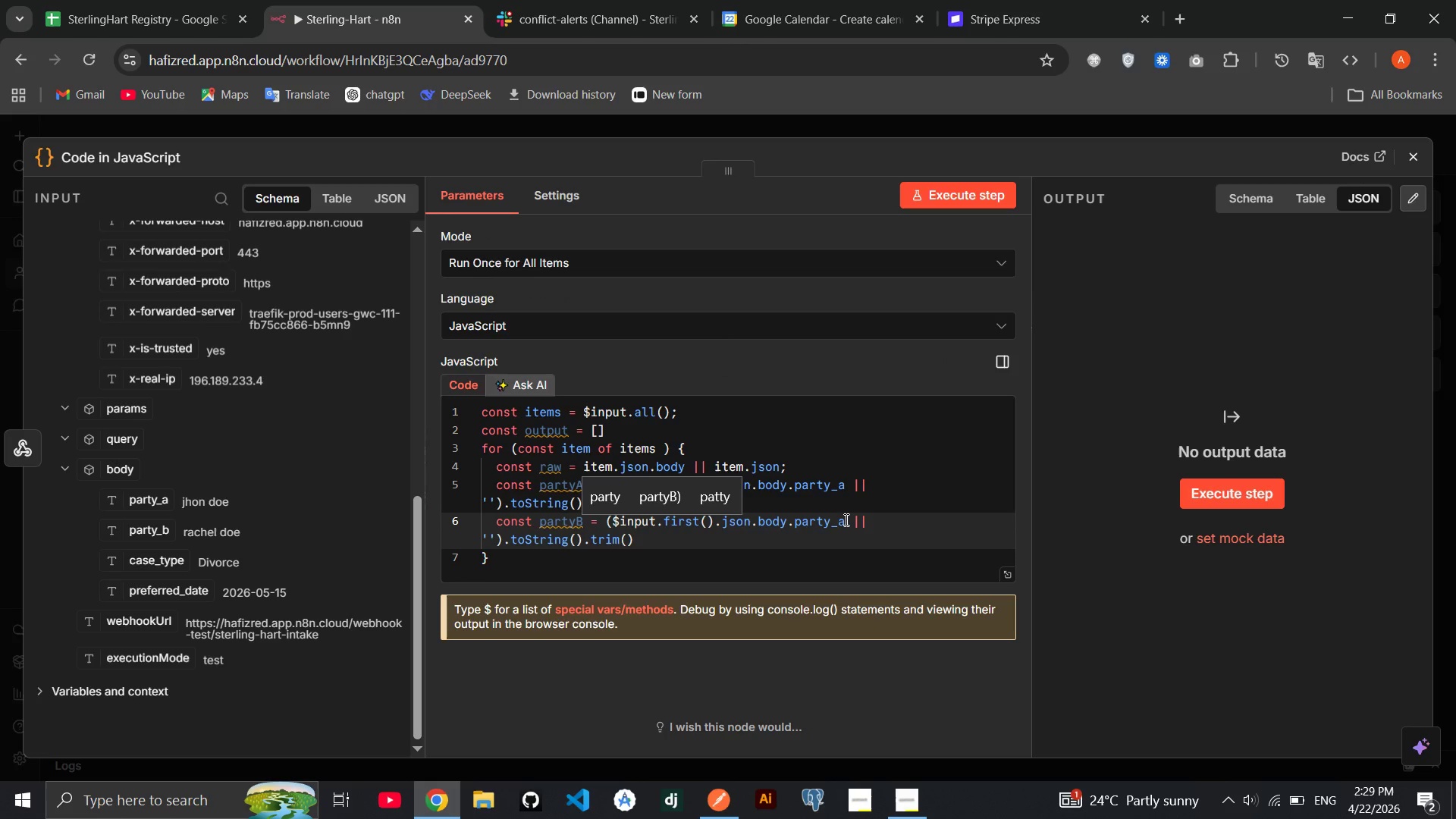 
left_click([845, 519])
 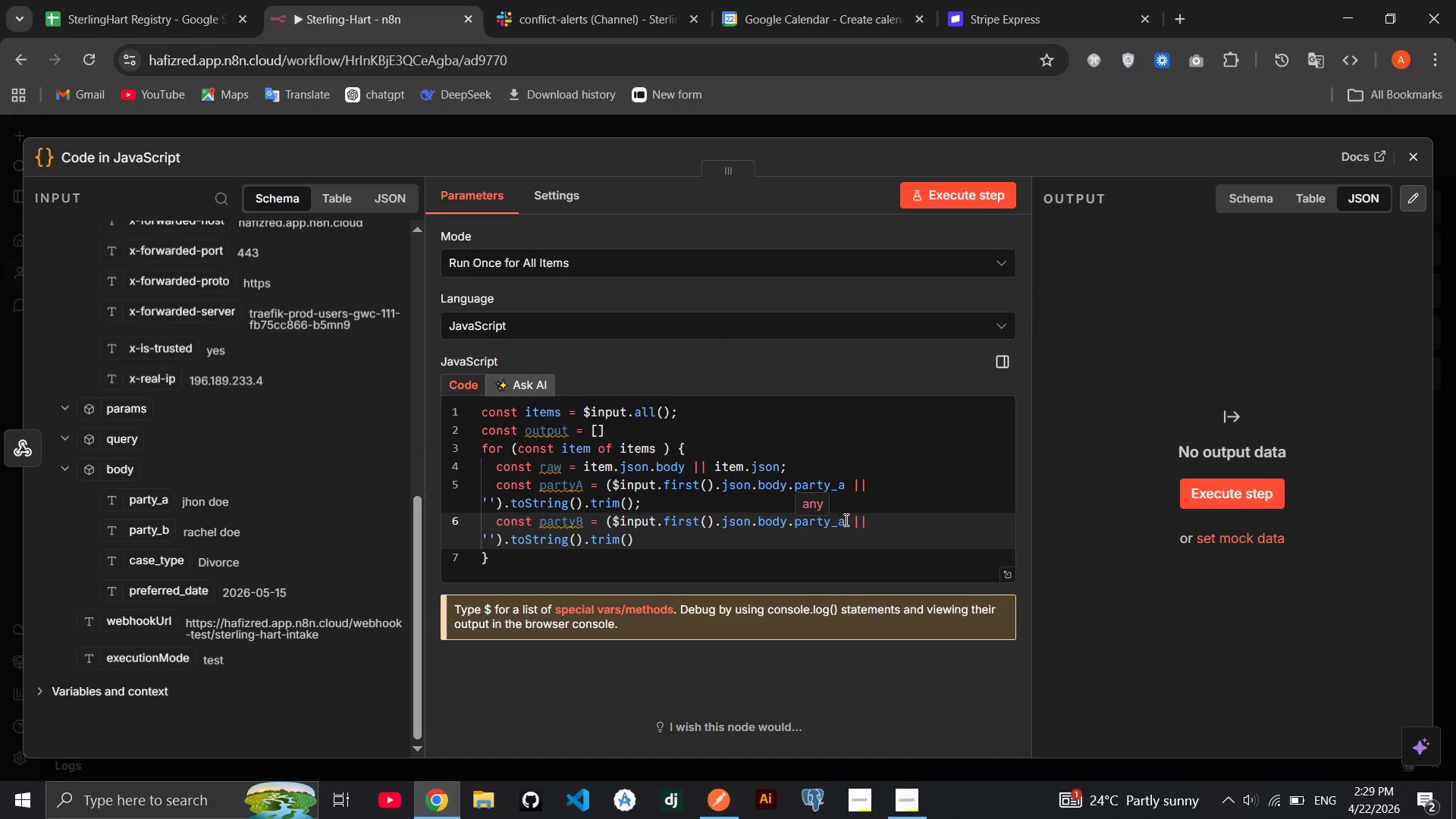 
key(Backspace)
 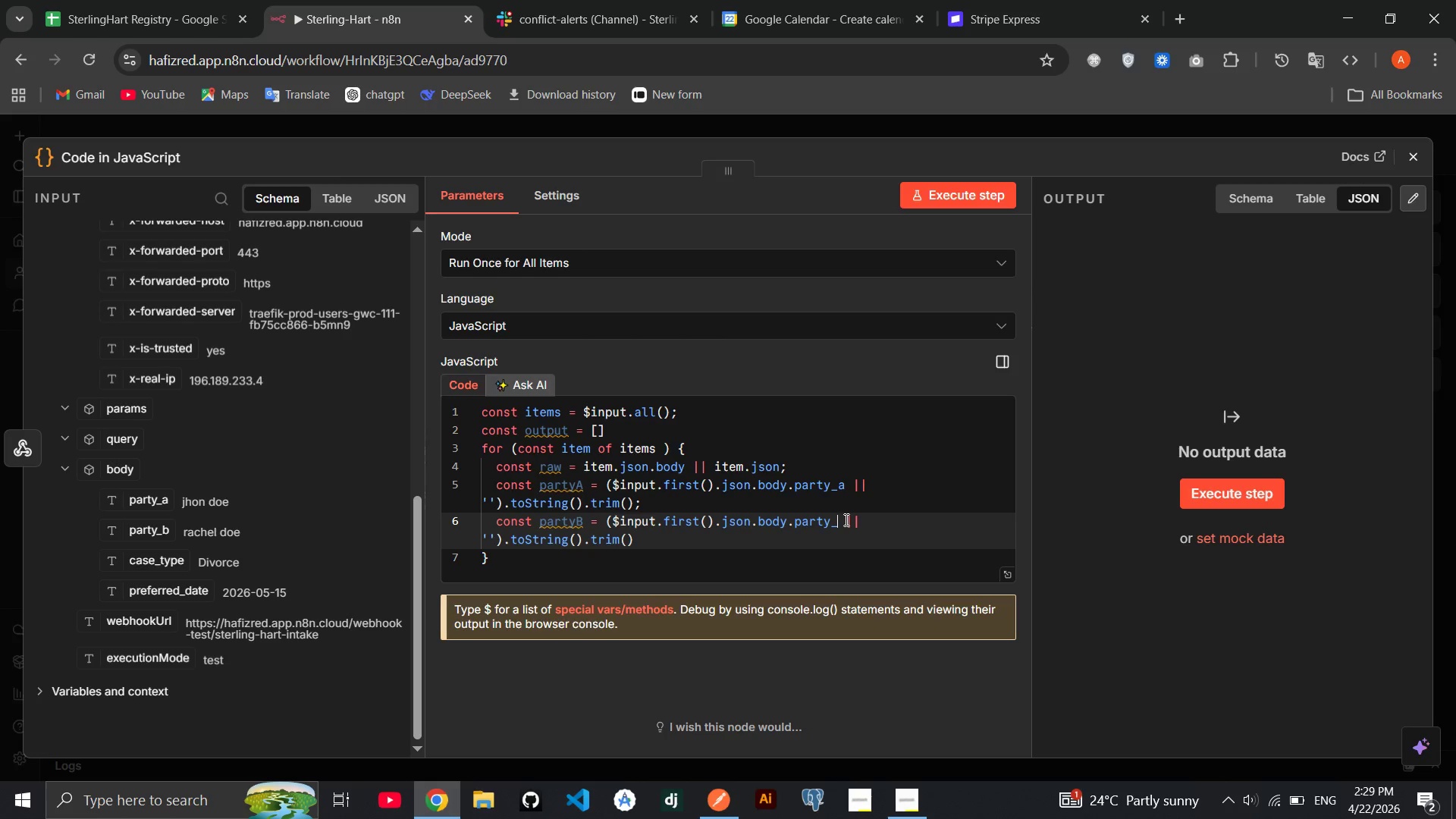 
key(B)
 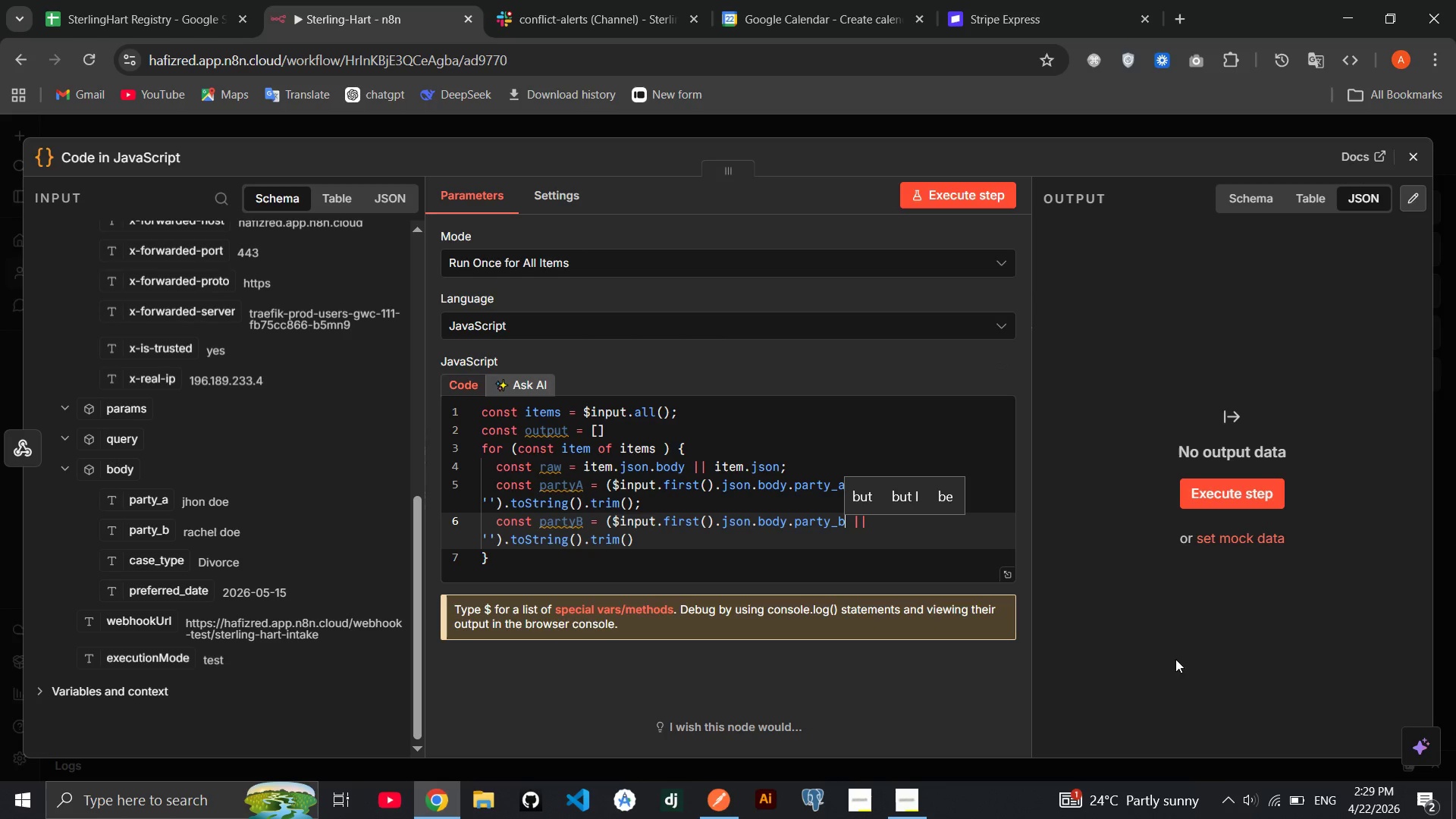 
left_click([1409, 158])
 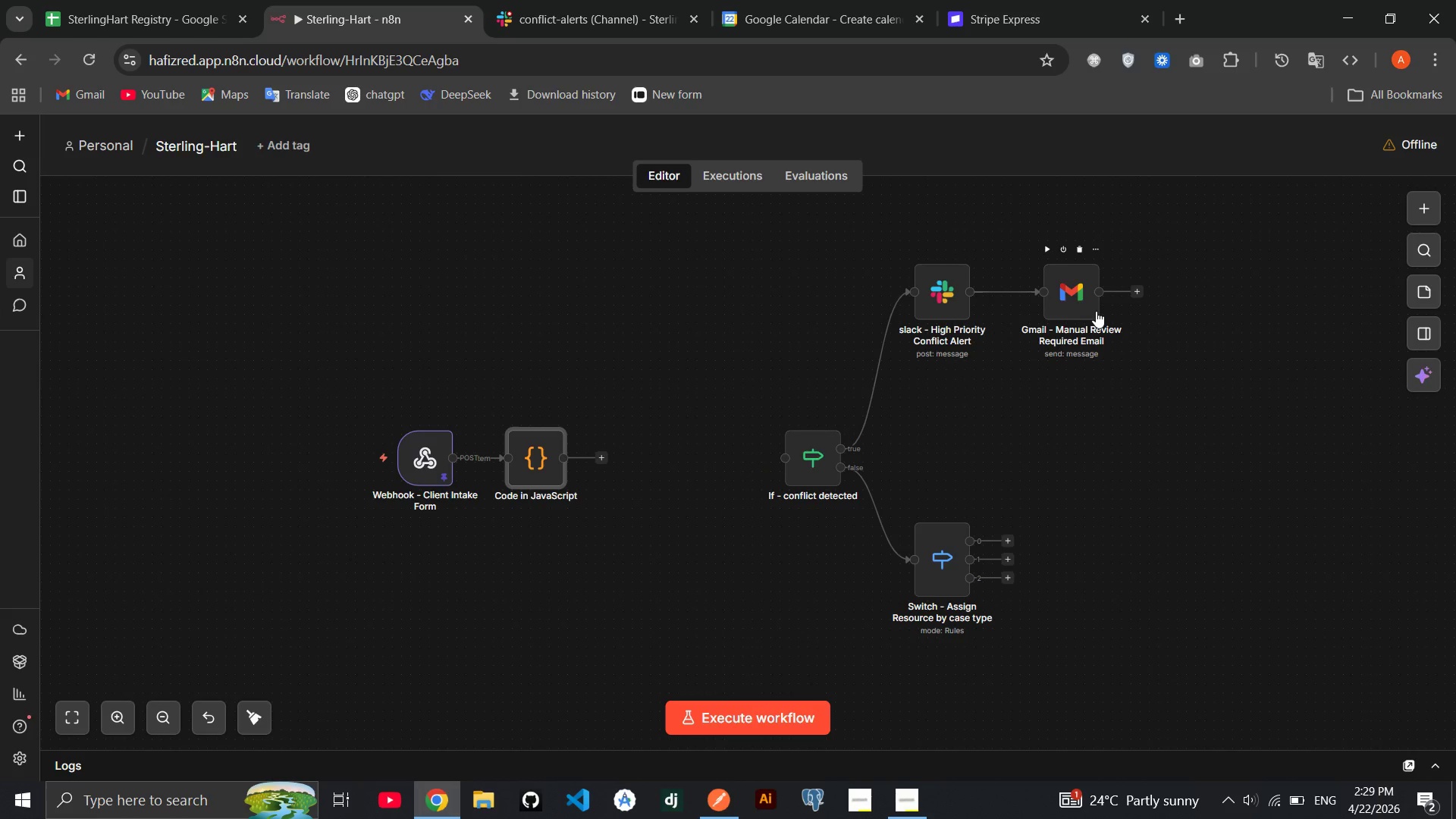 
mouse_move([959, 417])
 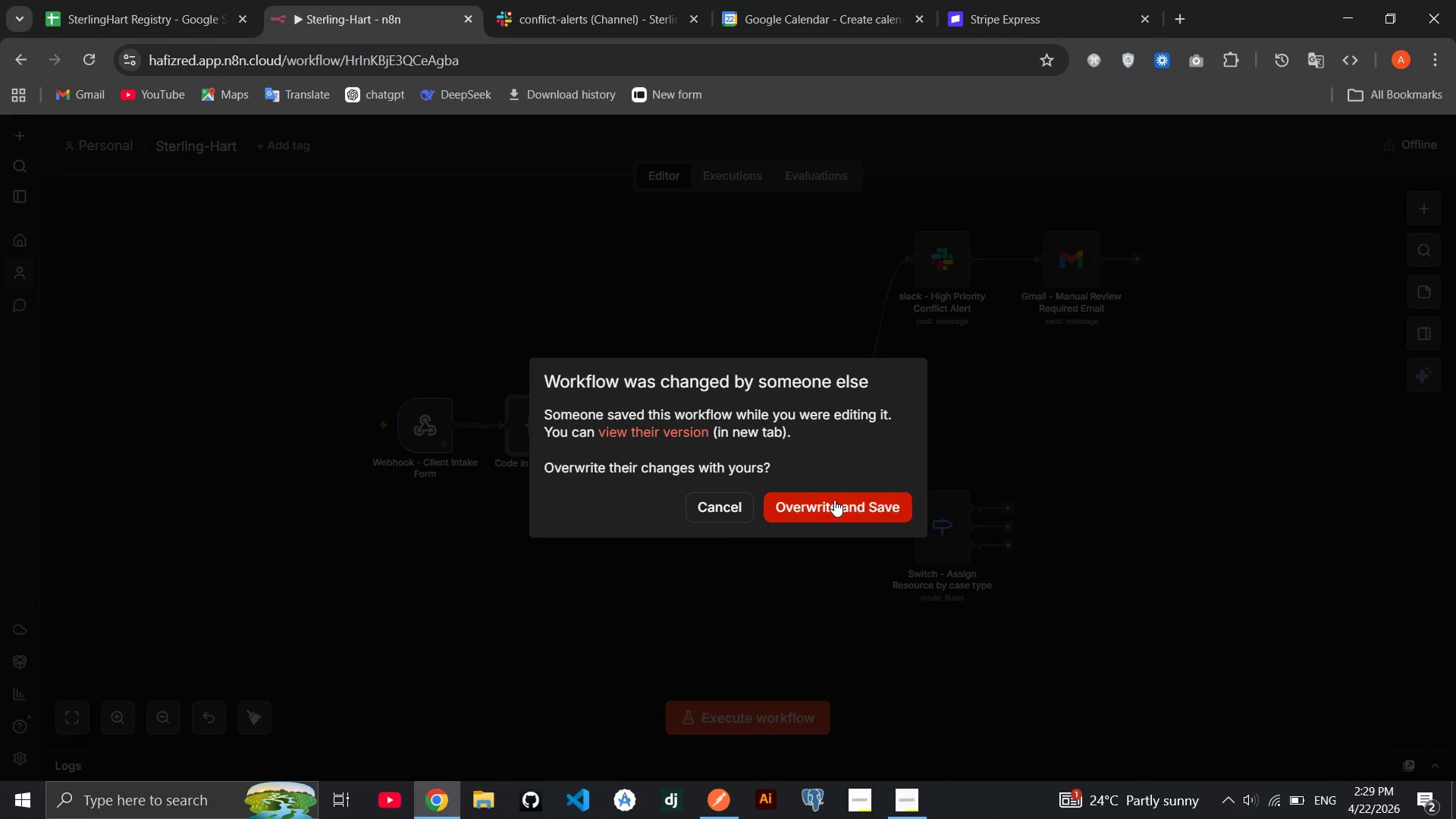 
left_click([834, 500])
 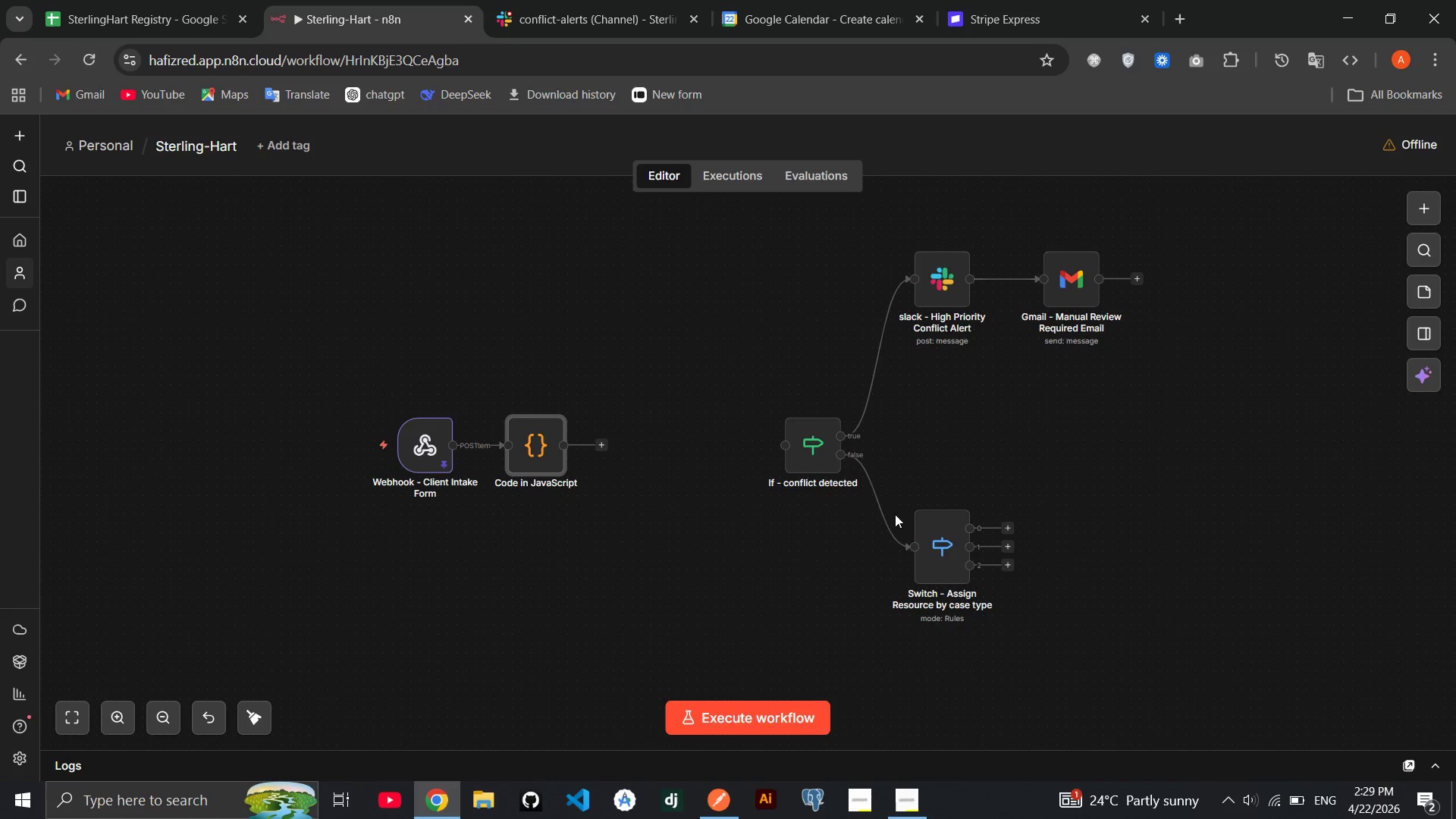 
left_click([90, 55])
 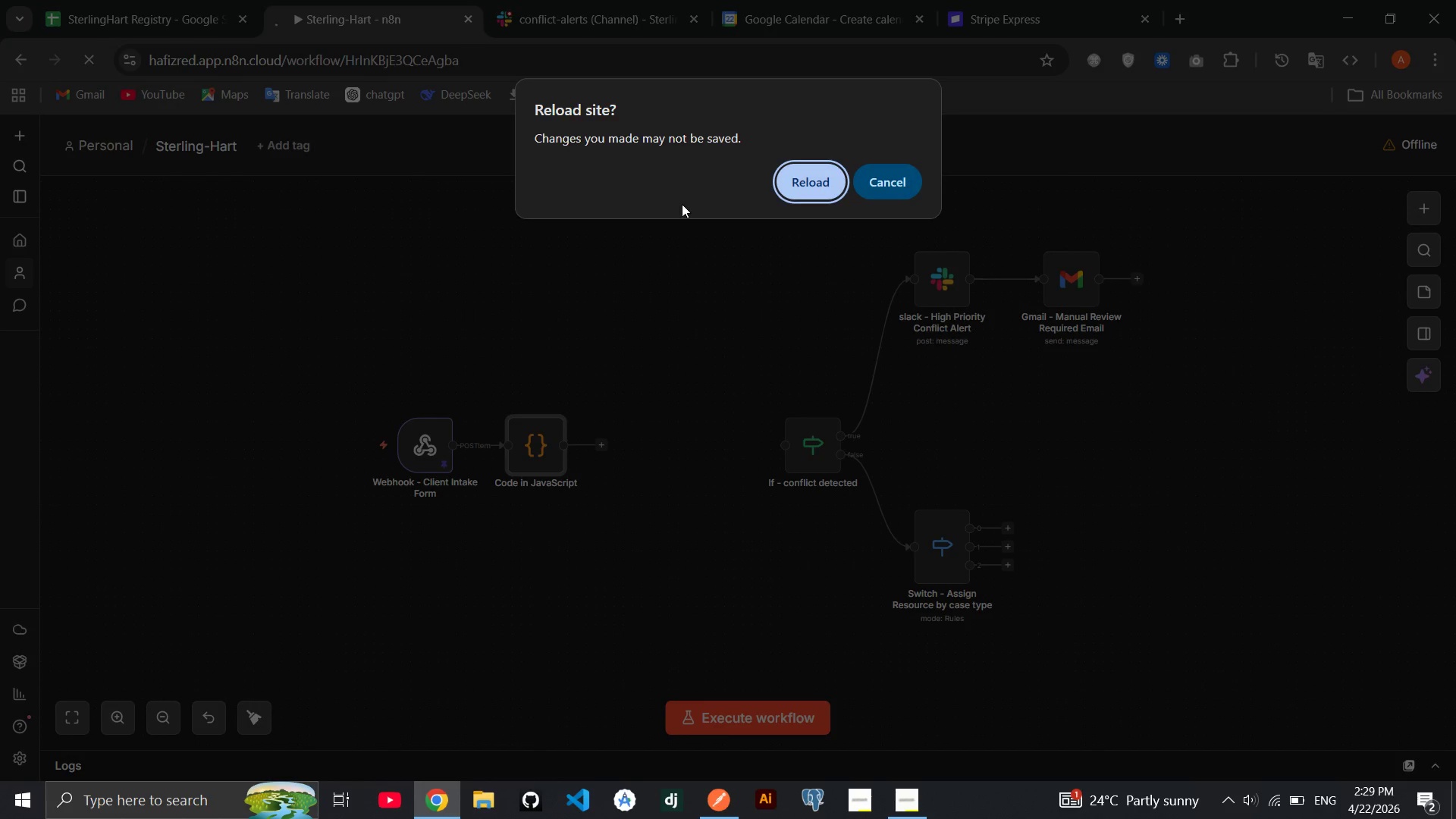 
left_click([785, 202])
 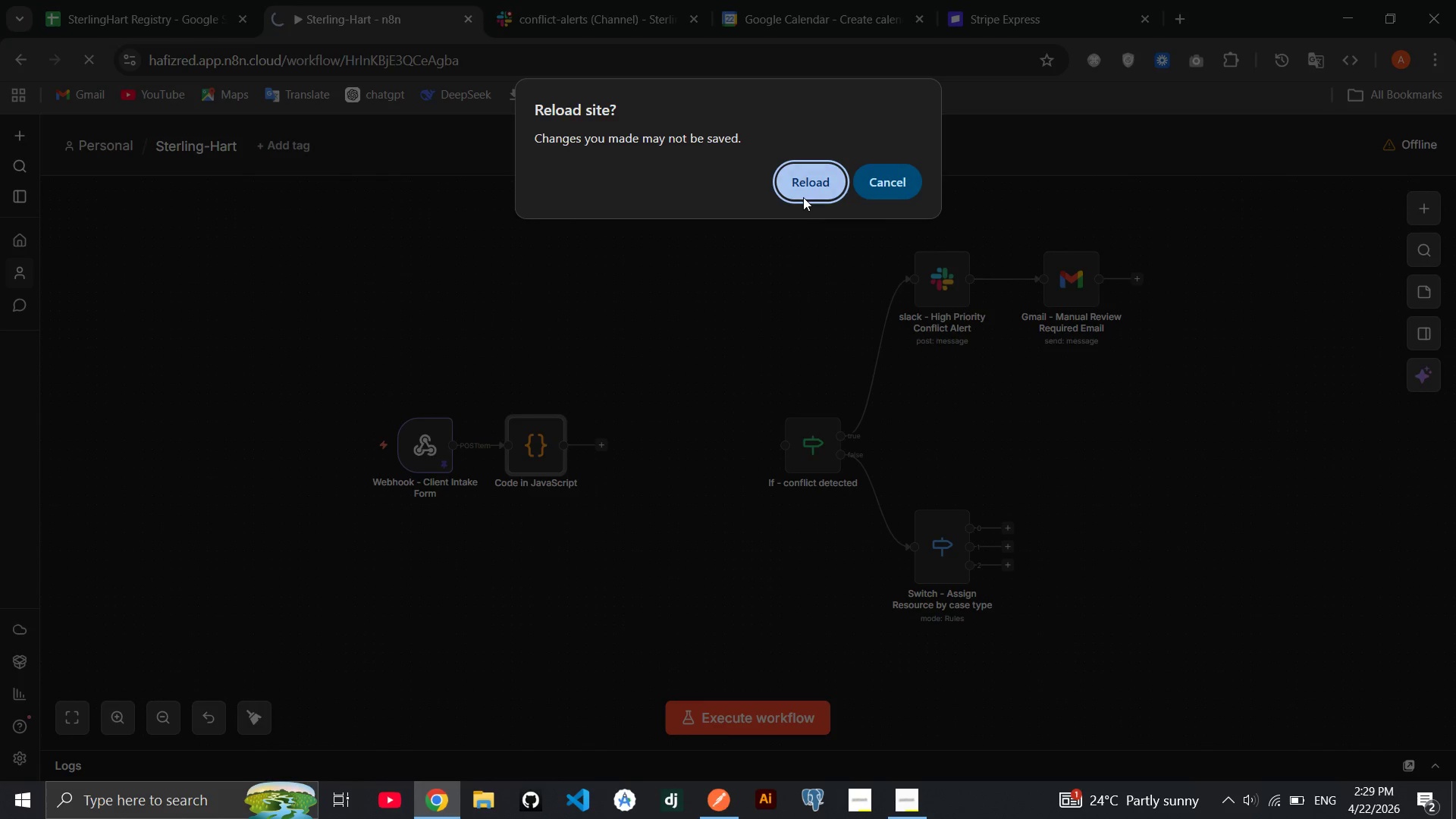 
left_click([803, 197])
 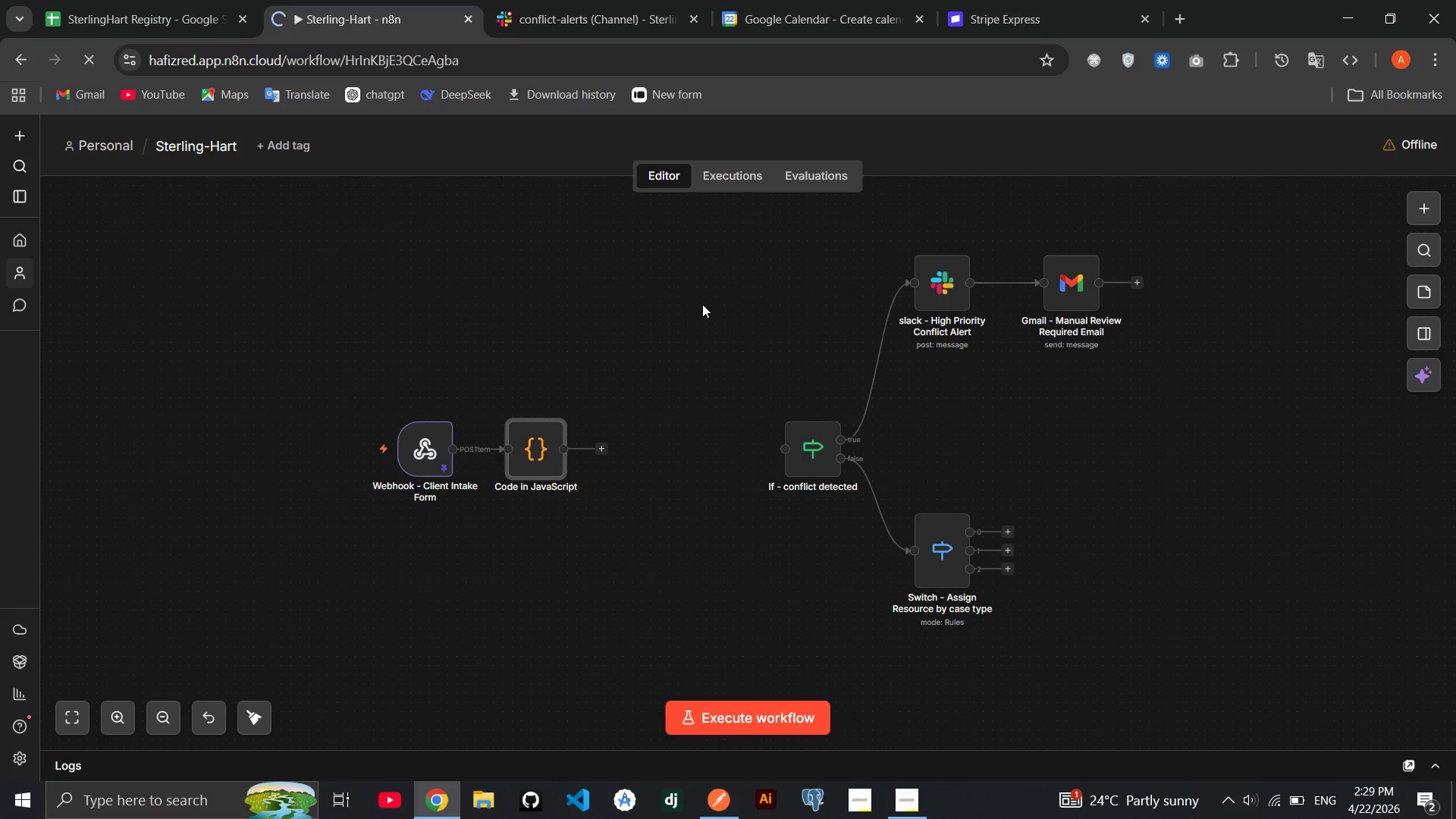 
wait(6.66)
 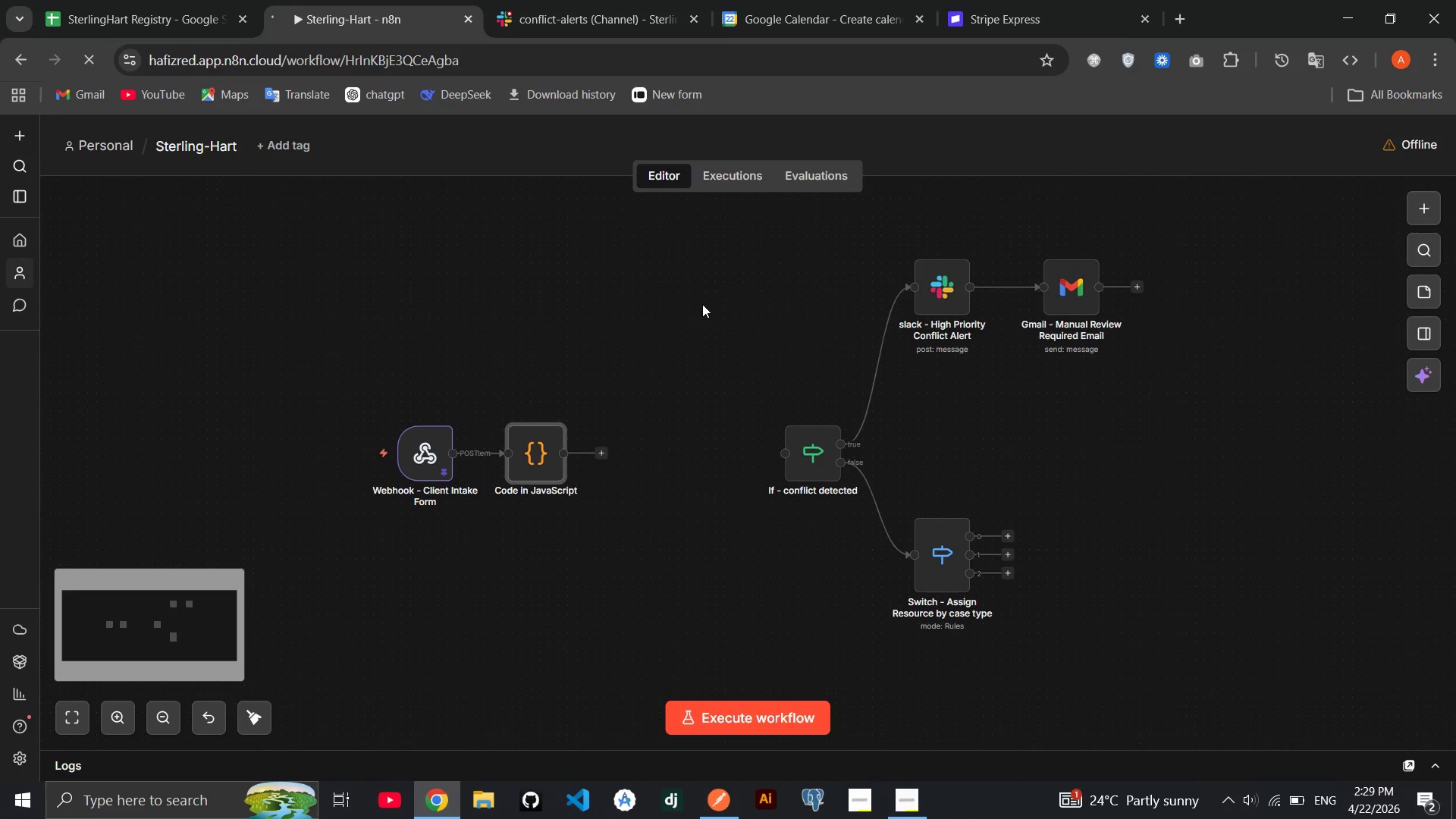 
left_click([899, 789])